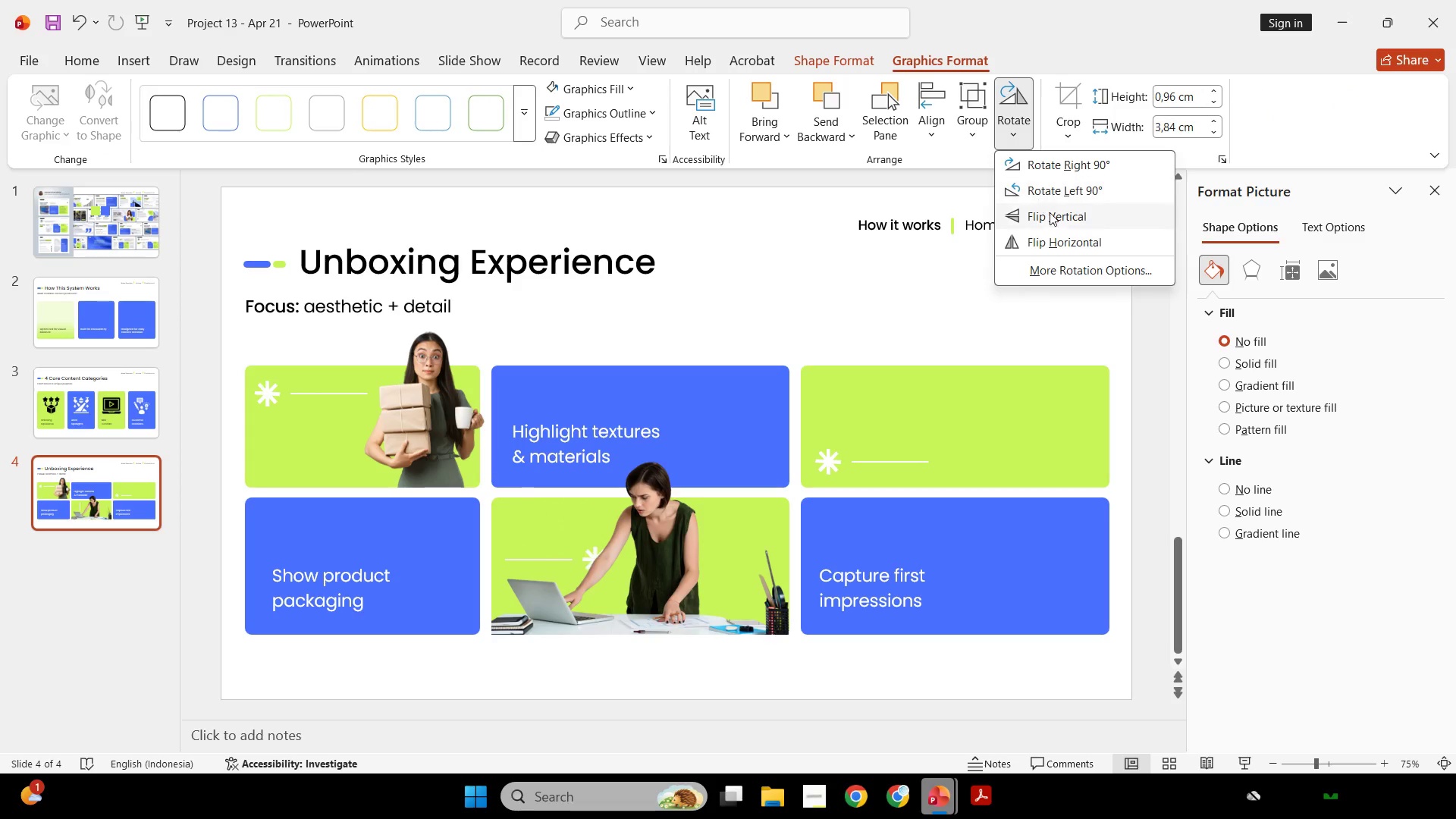 
left_click([1053, 218])
 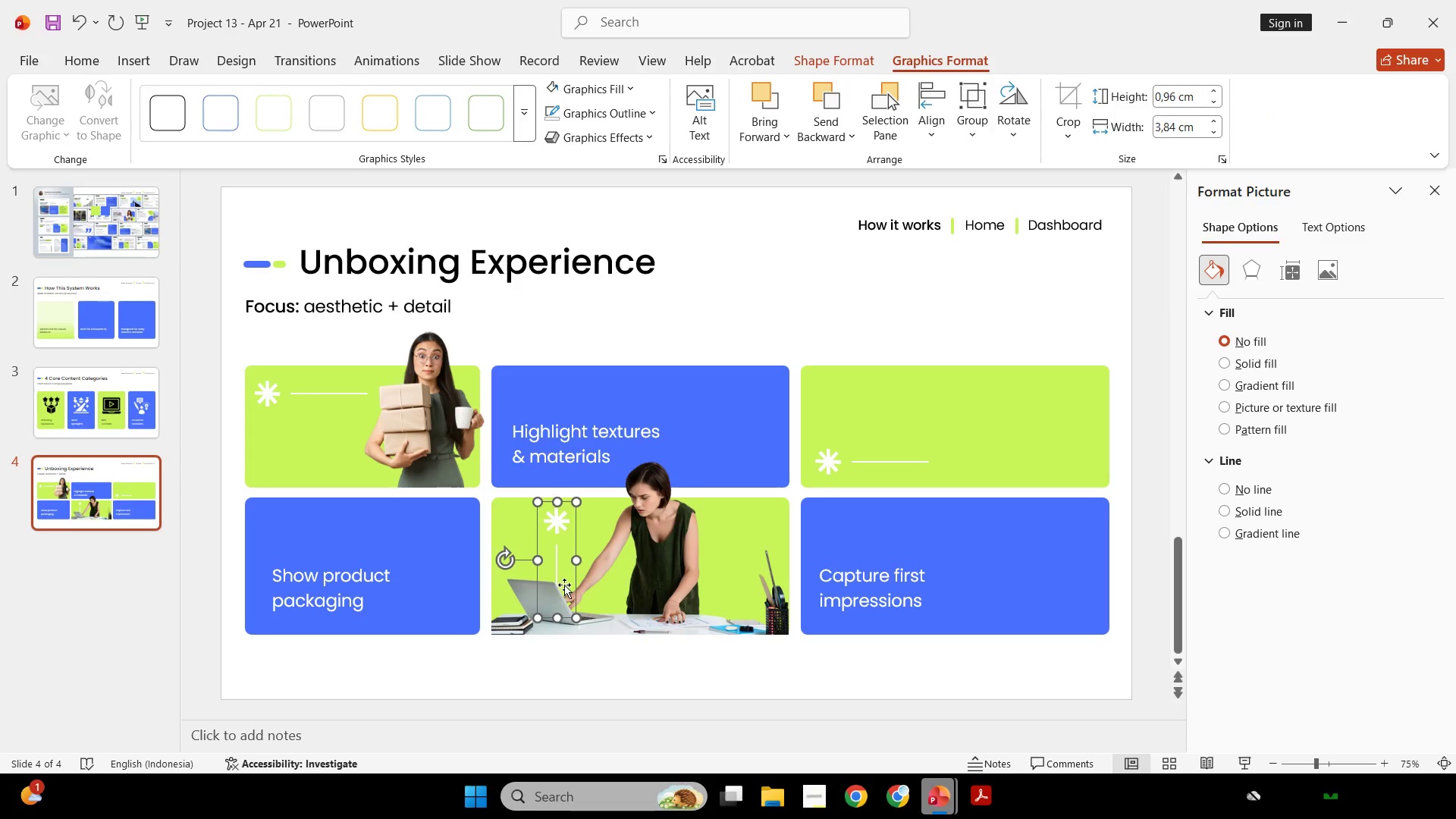 
hold_key(key=ShiftLeft, duration=3.05)
left_click_drag(start_coordinate=[576, 573], to_coordinate=[540, 568])
 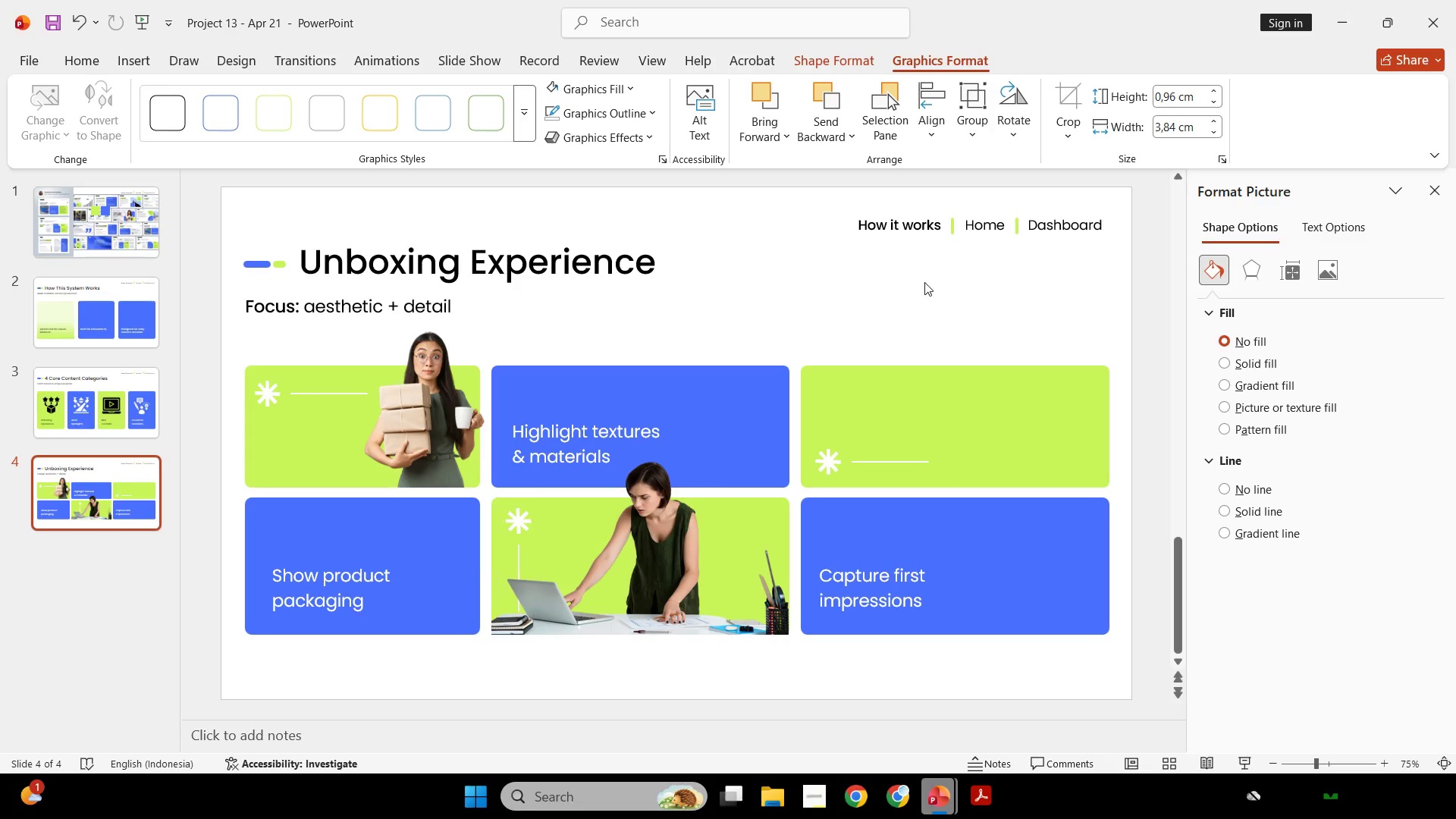 
left_click([924, 282])
 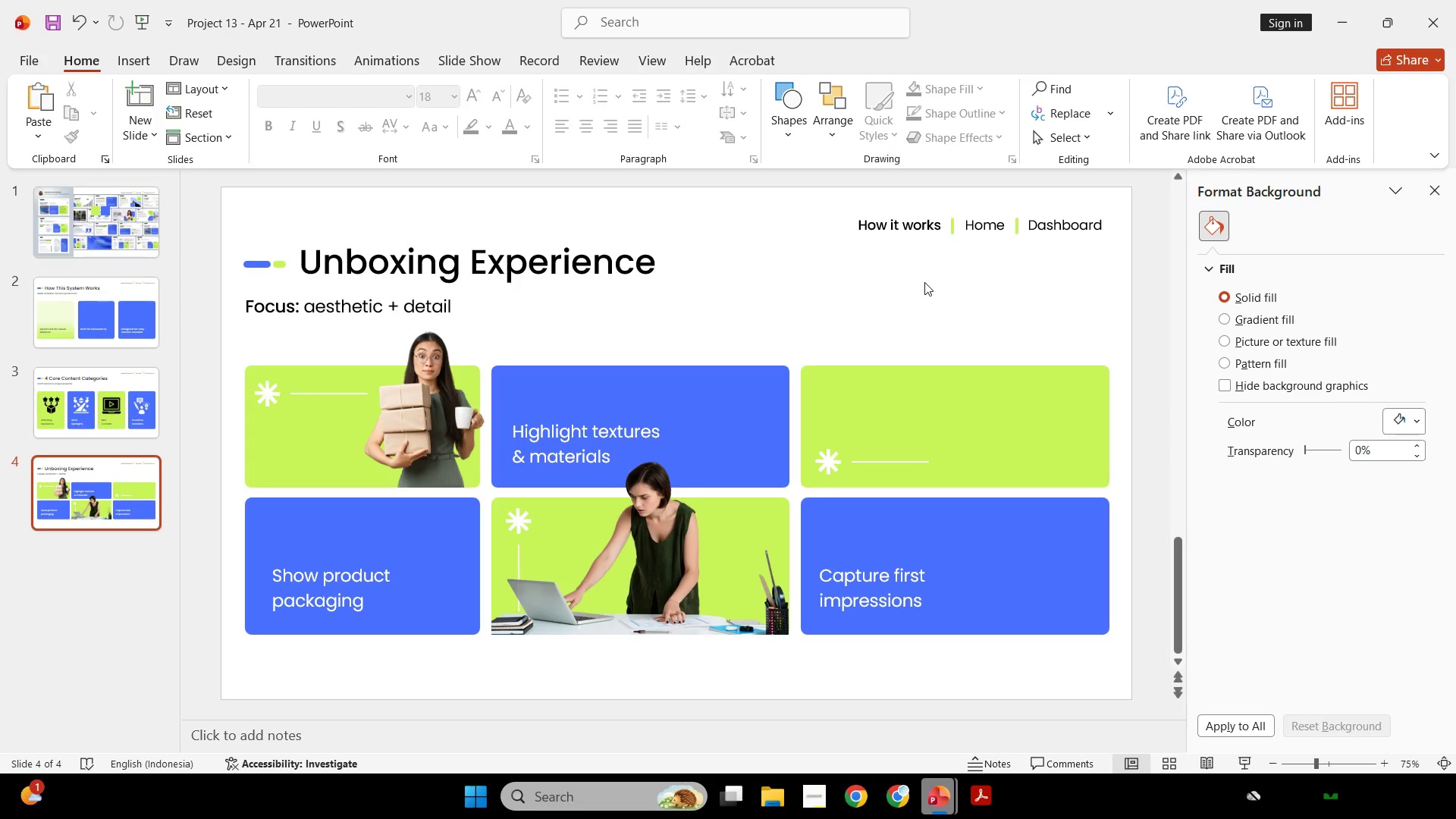 
wait(38.3)
 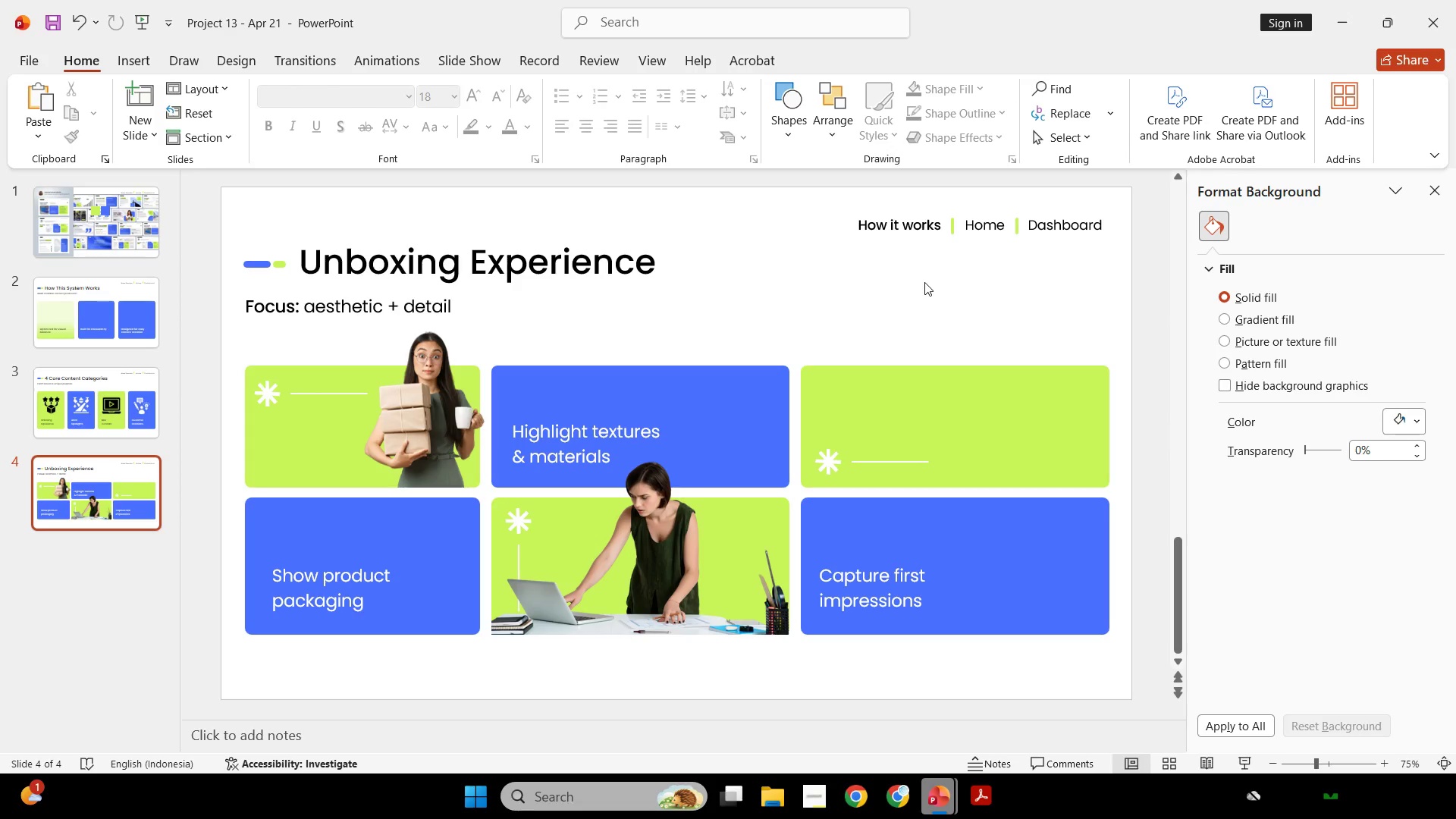 
left_click([879, 588])
 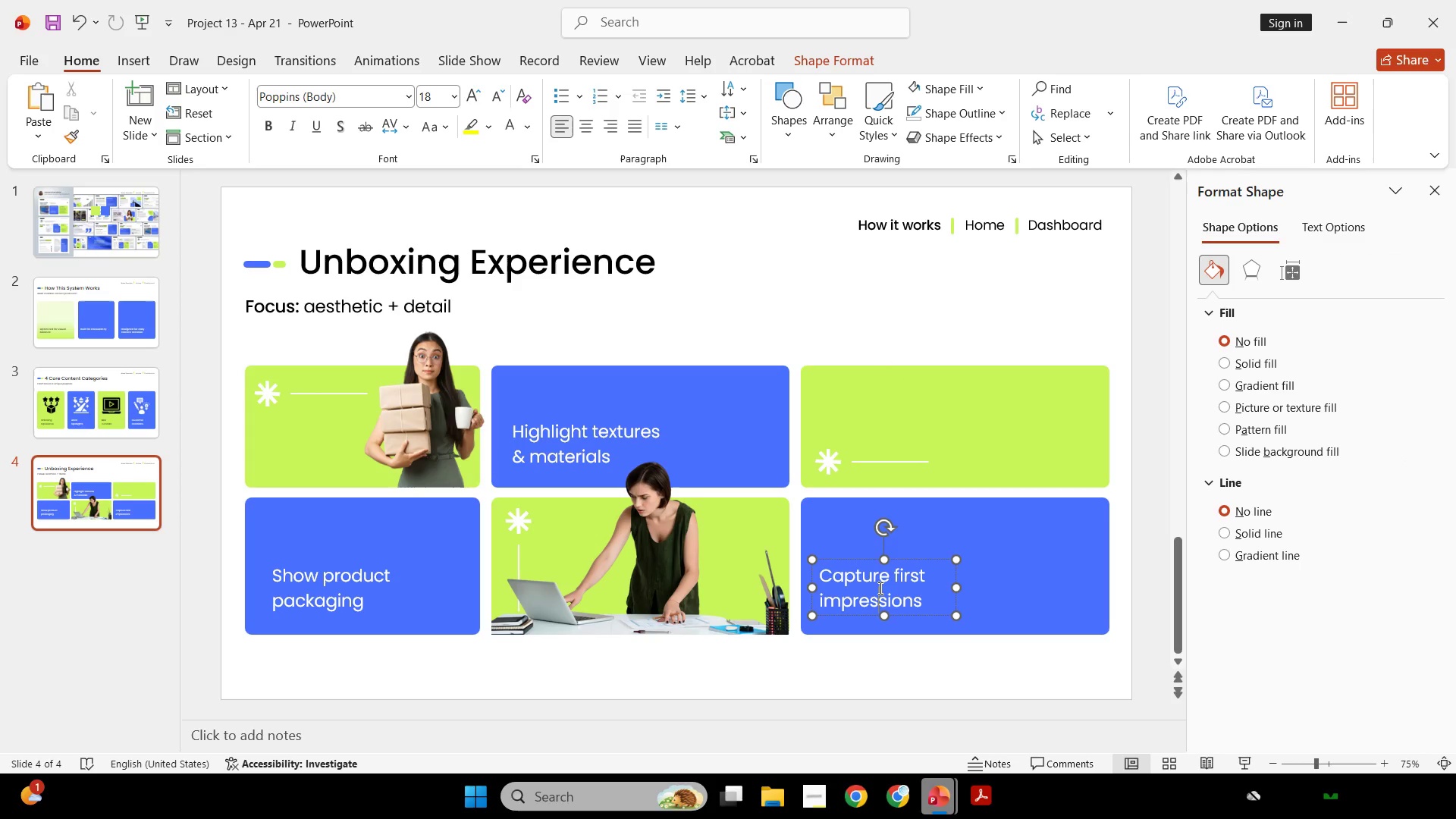 
key(Control+A)
 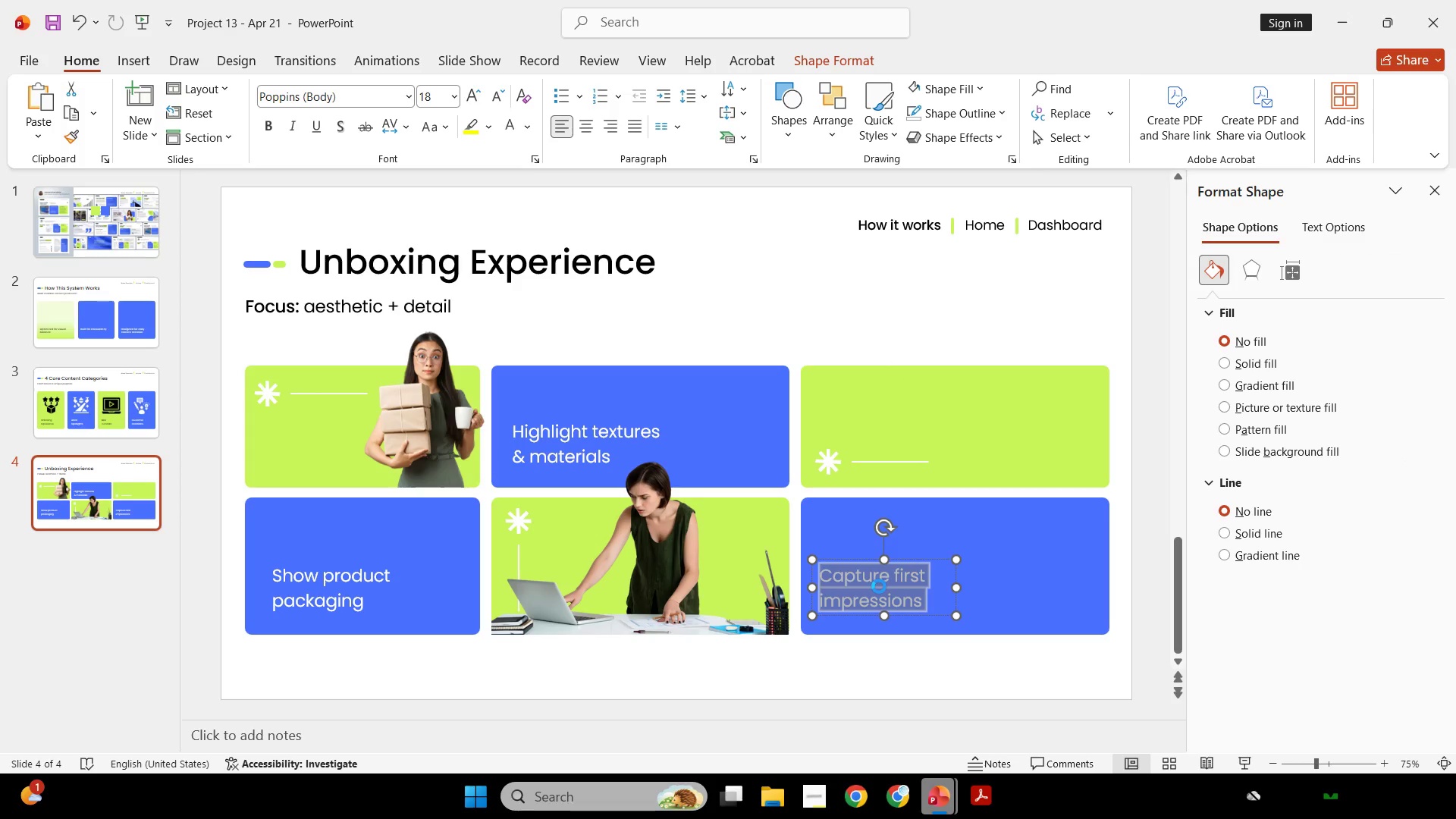 
key(Control+C)
 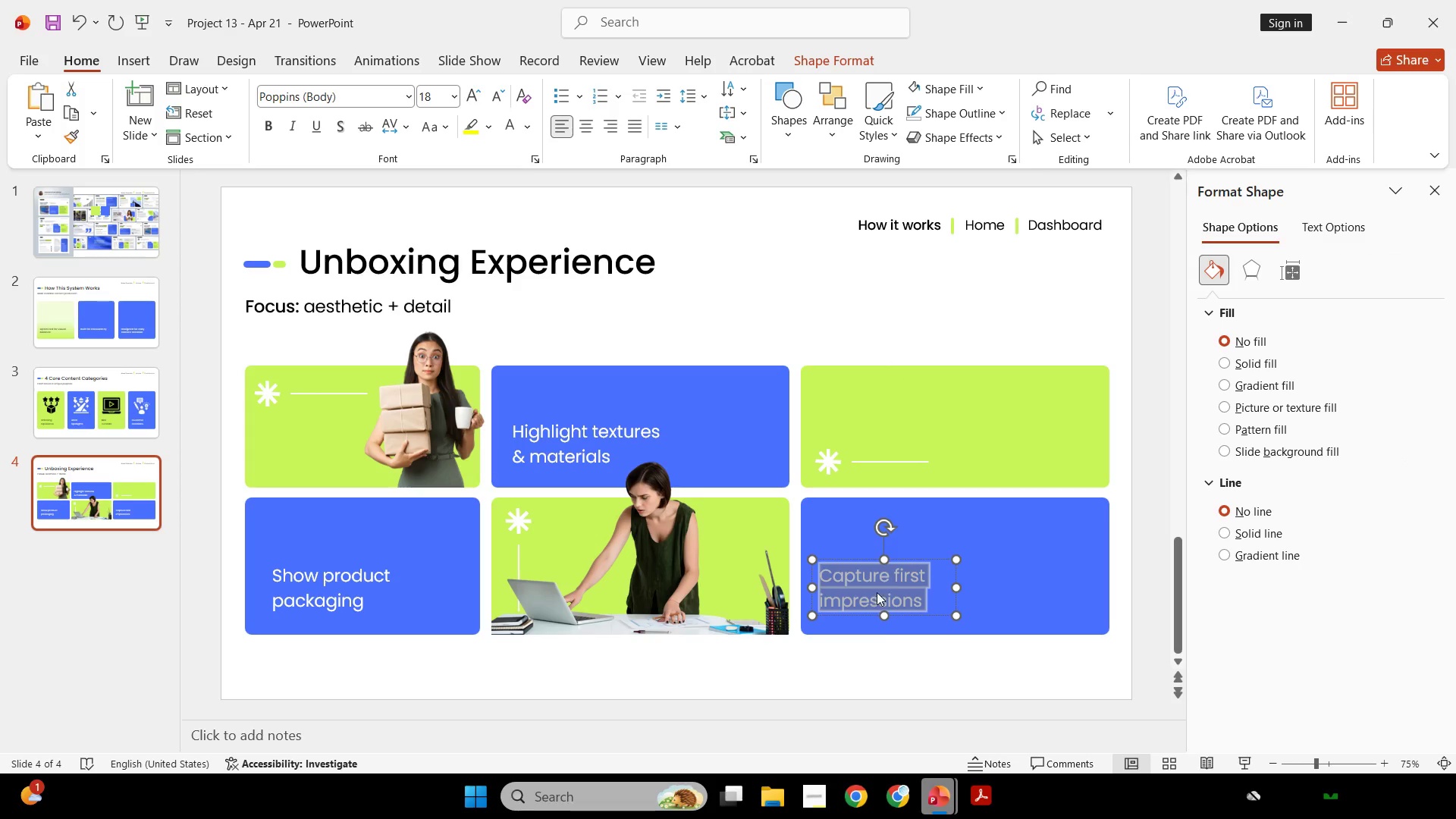 
key(Control+C)
 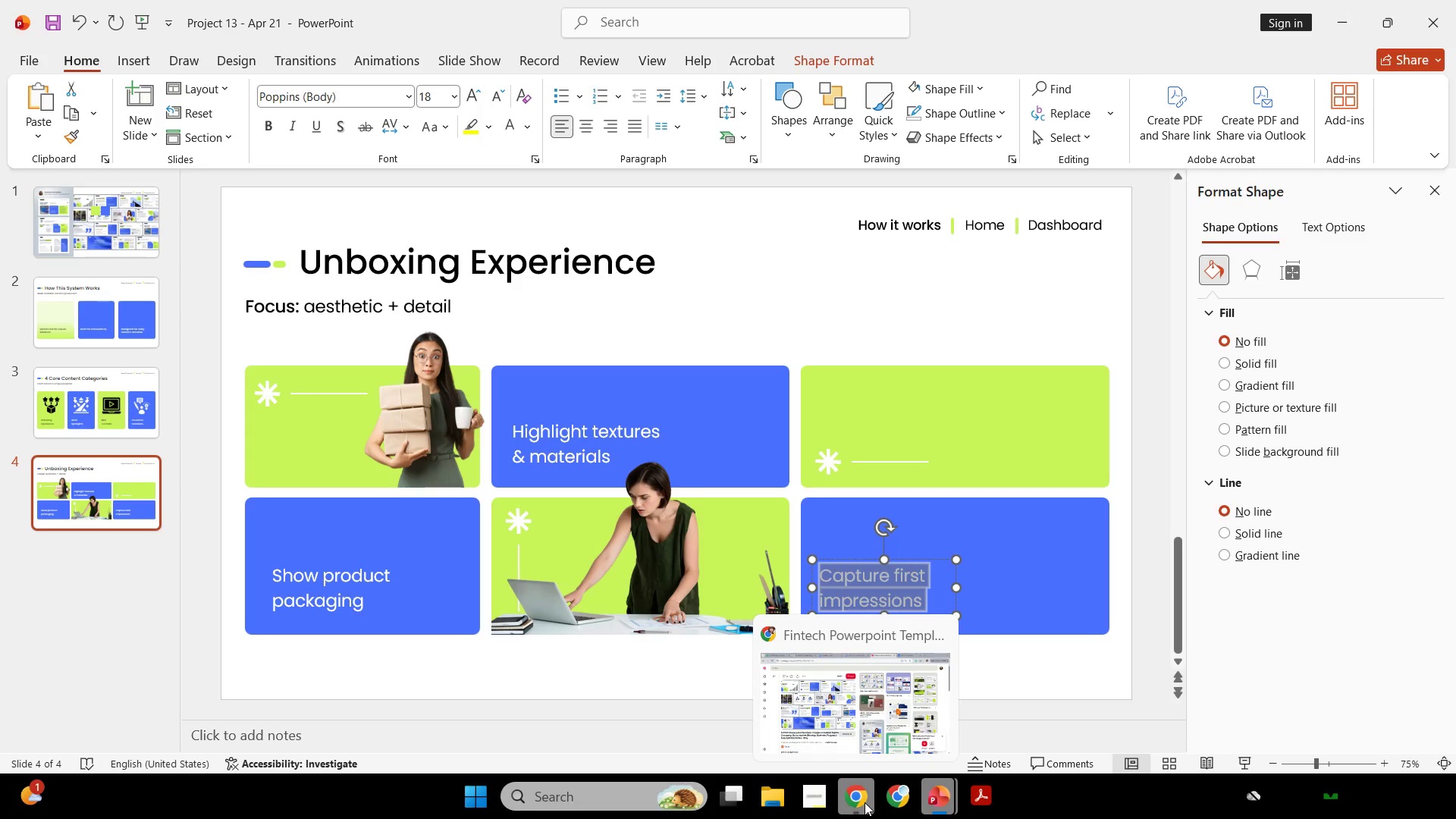 
left_click([889, 805])
 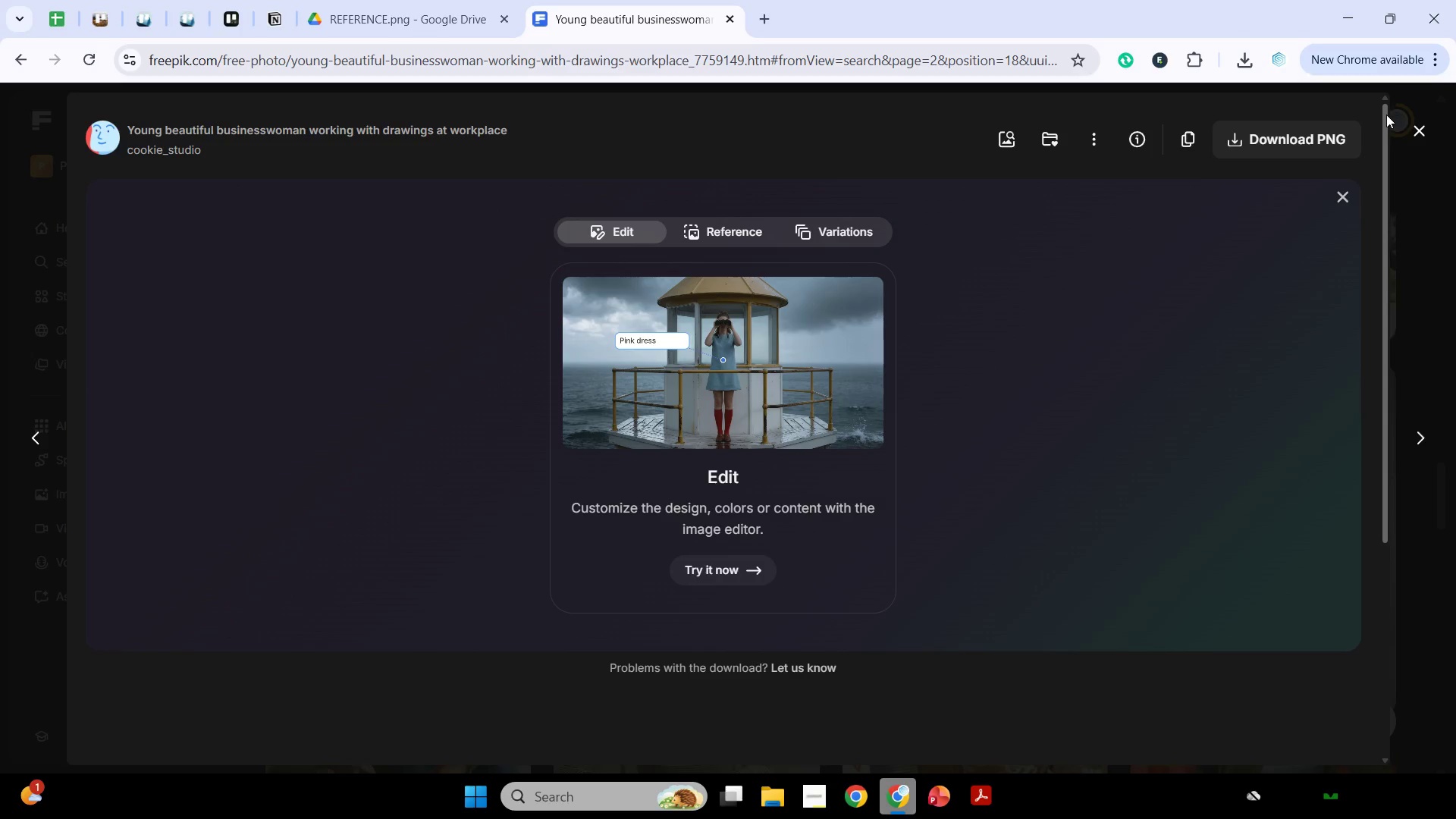 
left_click([1420, 133])
 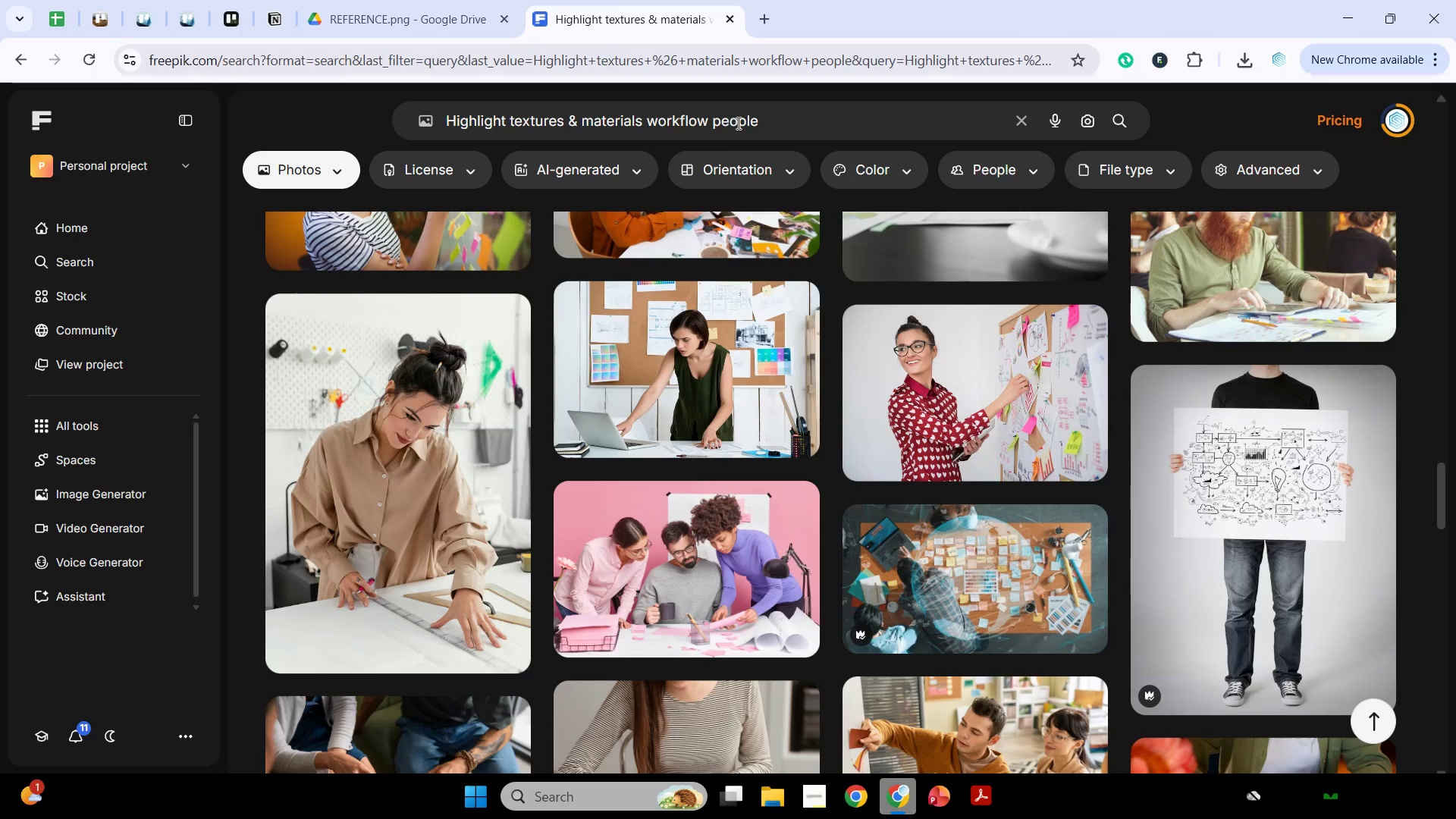 
left_click_drag(start_coordinate=[800, 114], to_coordinate=[292, 120])
 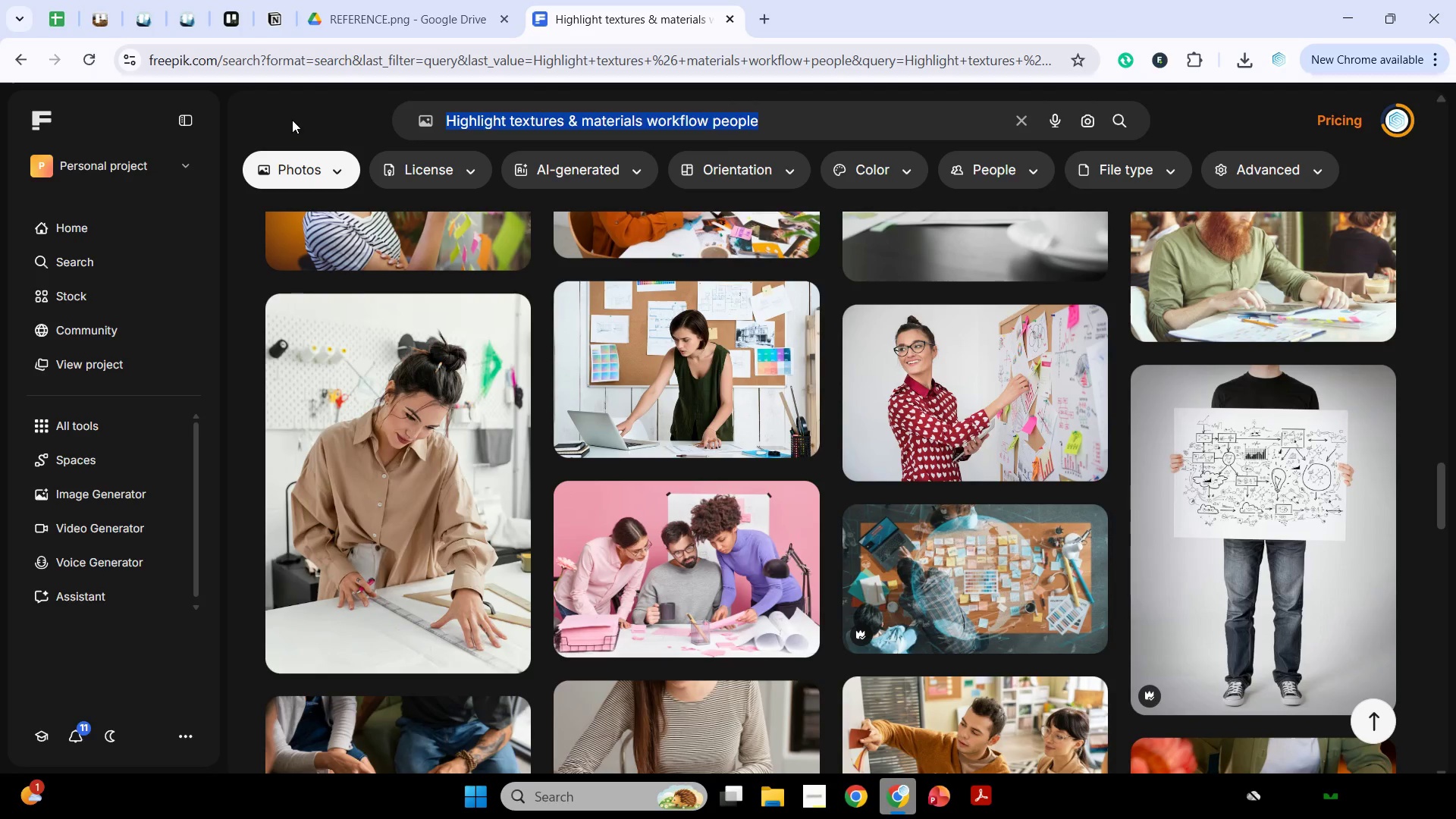 
key(Control+V)
 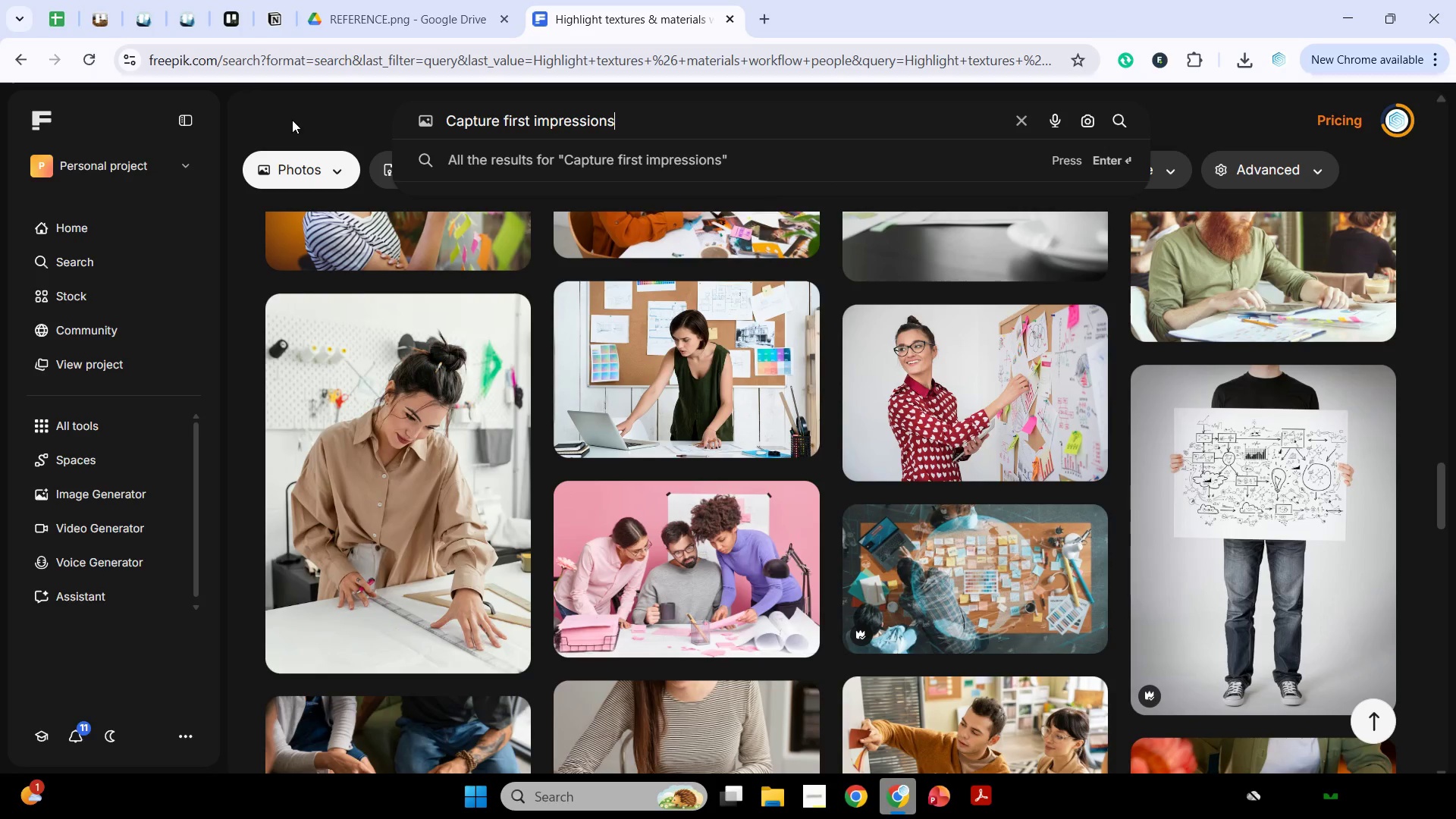 
key(Control+ControlLeft)
 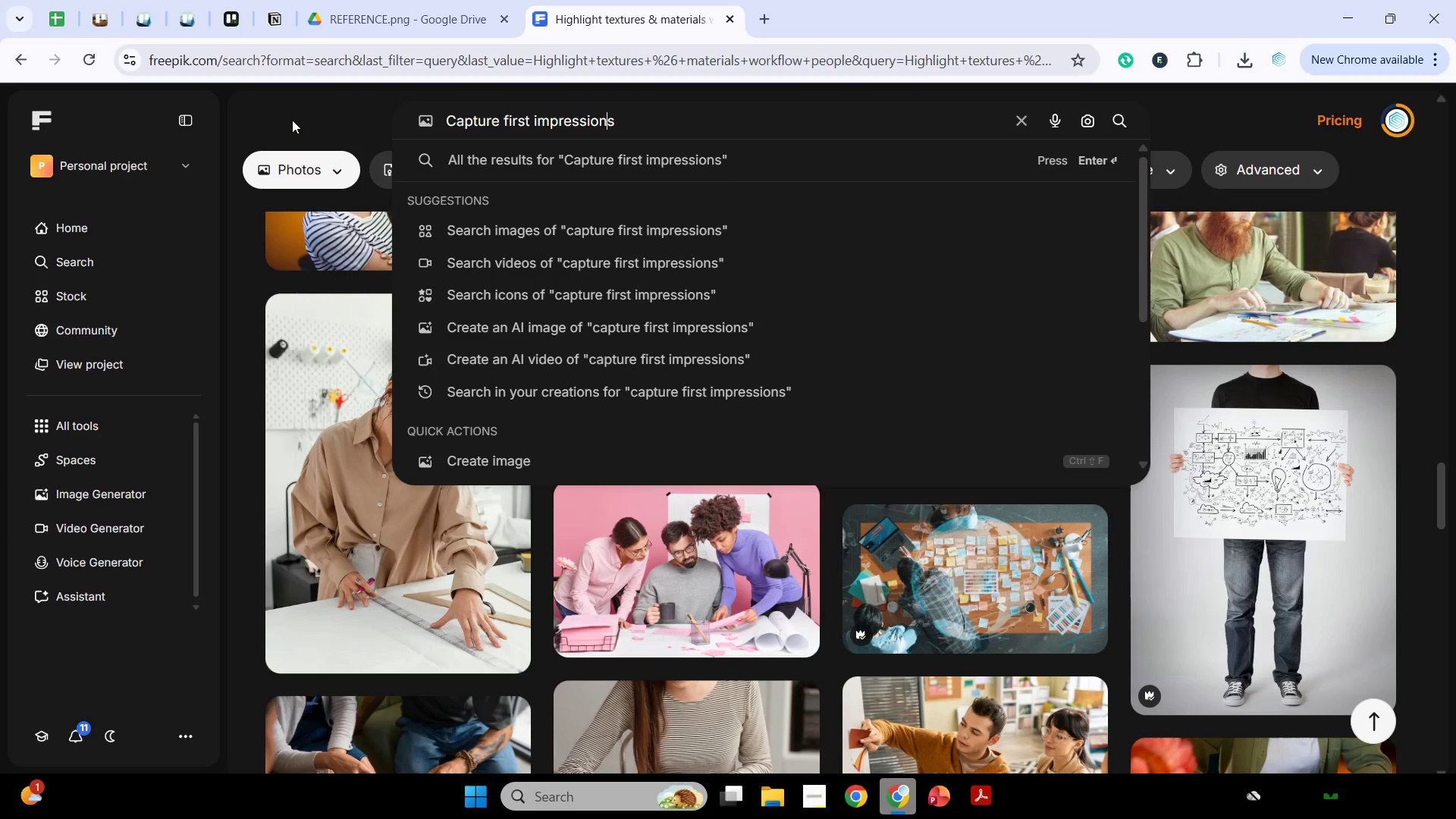 
hold_key(key=ArrowLeft, duration=1.5)
 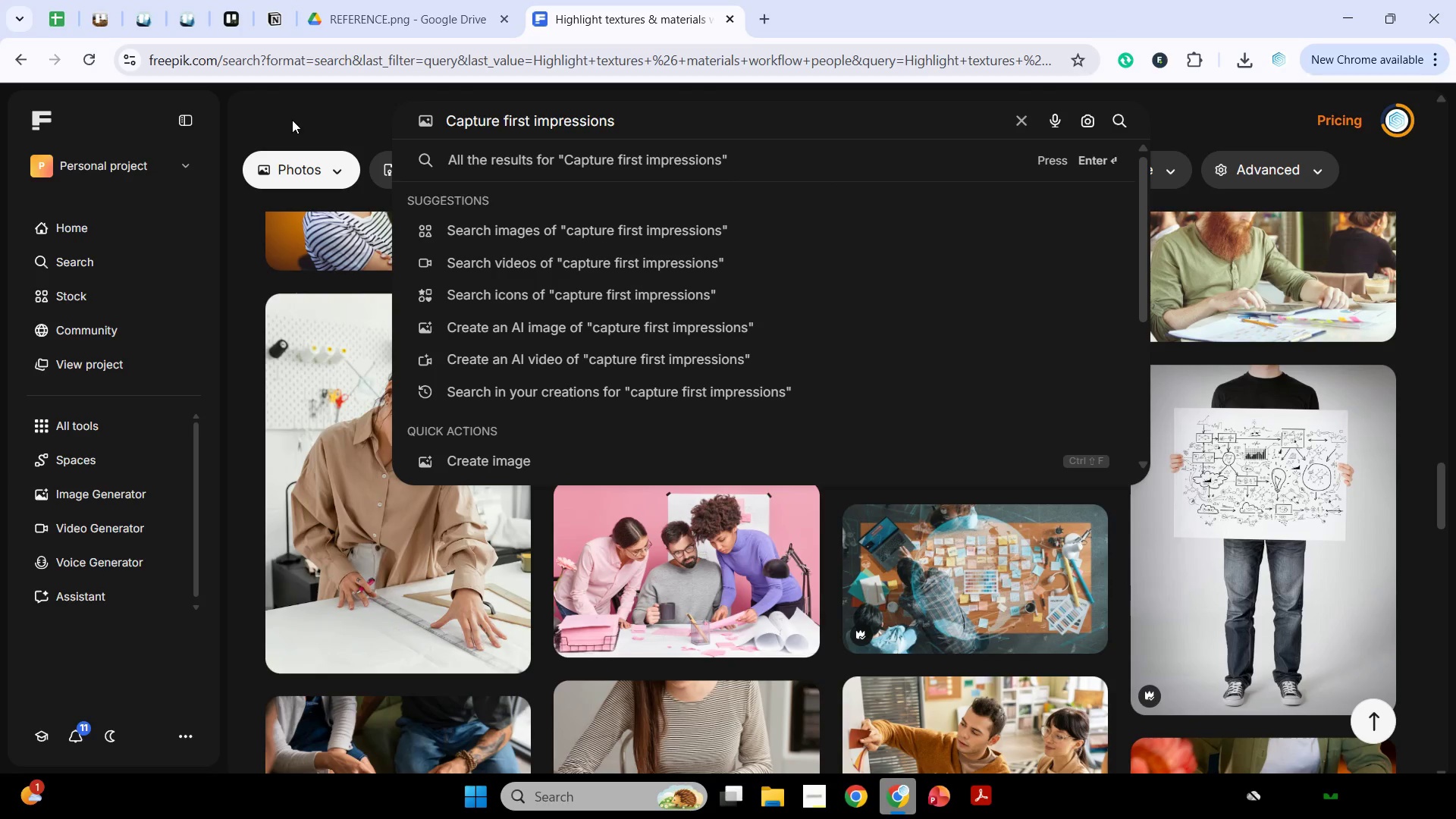 
type(people )
 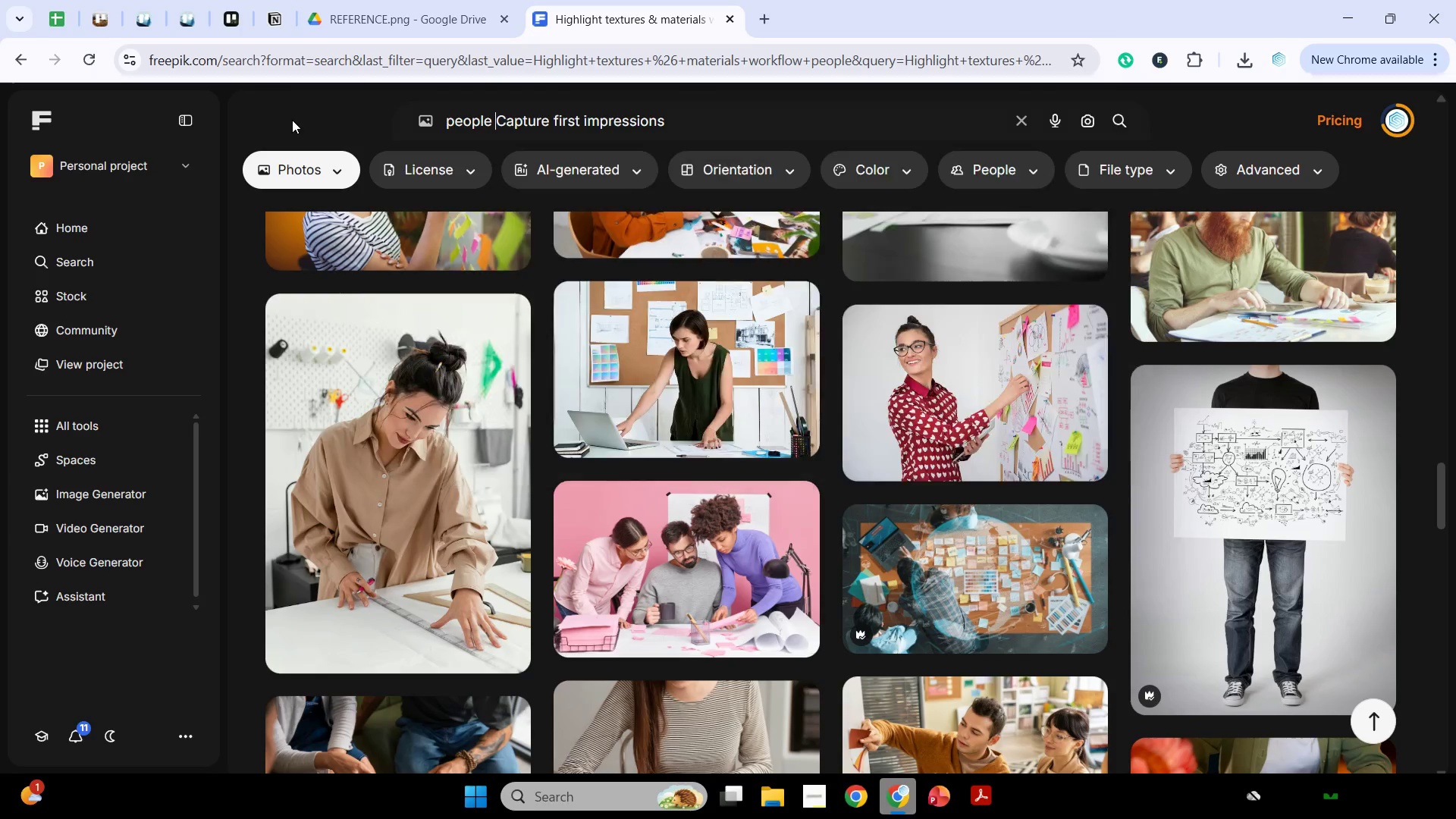 
key(Enter)
 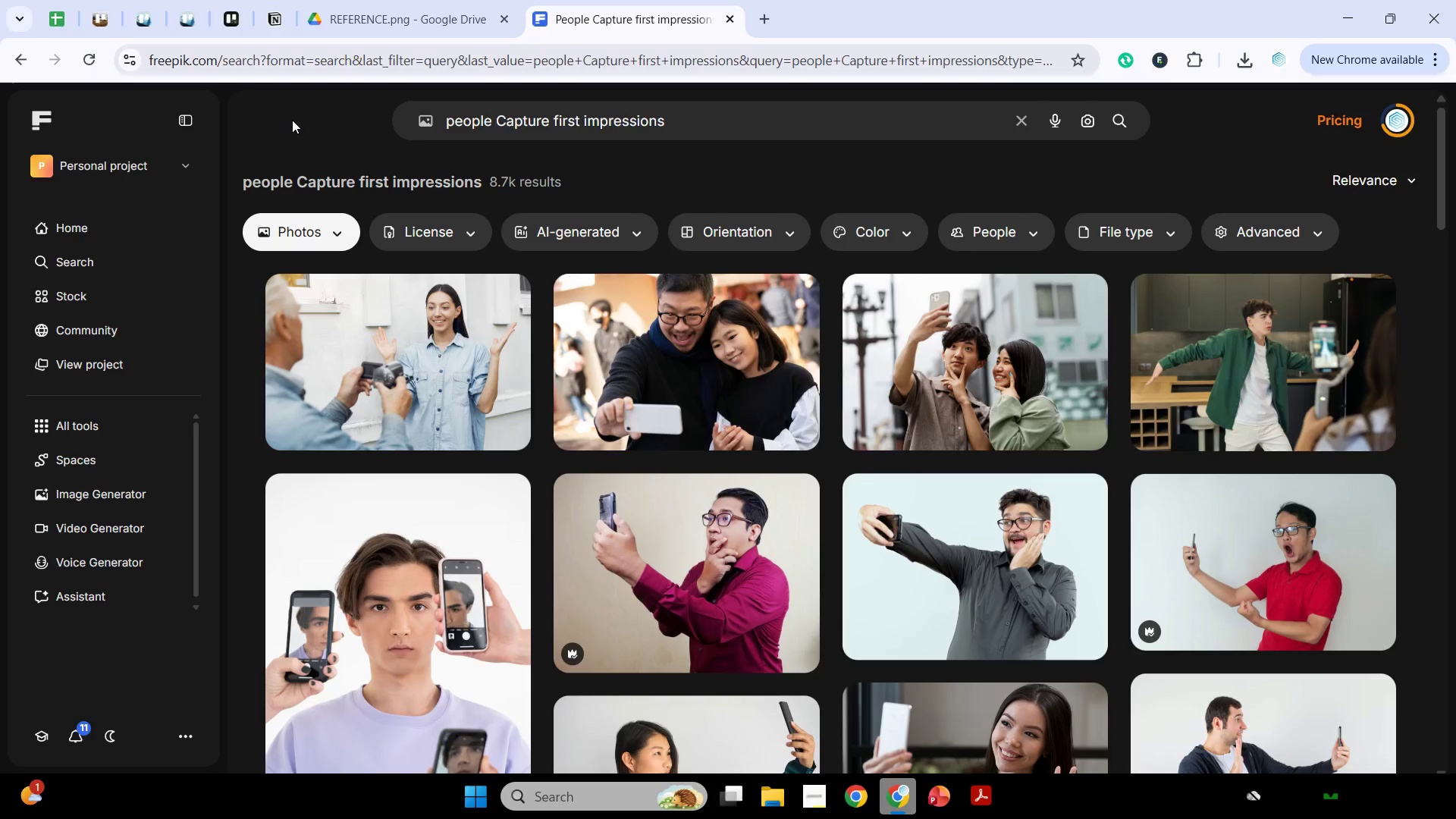 
wait(62.28)
 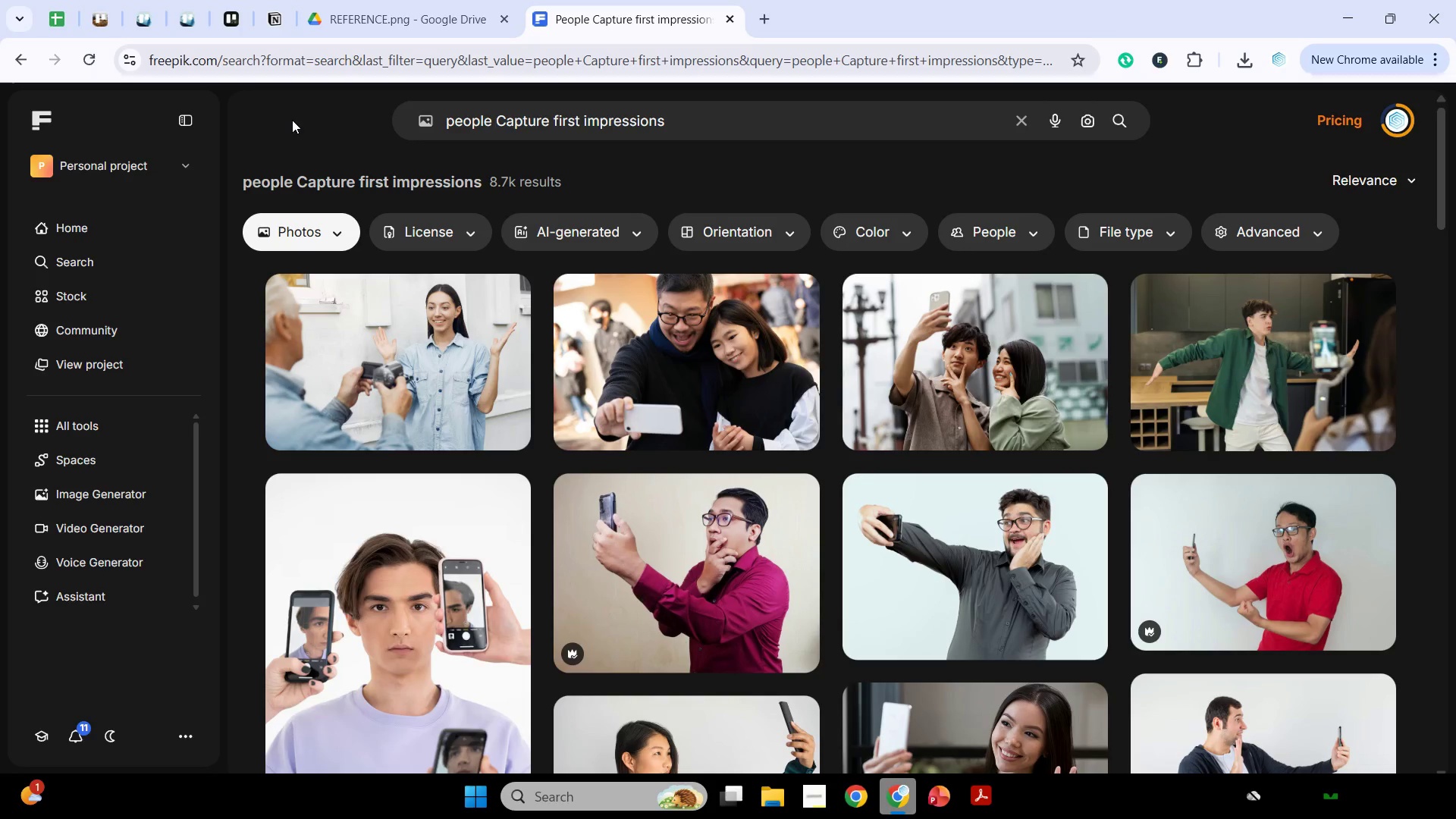 
scroll: coordinate [938, 442], scroll_direction: down, amount: 10.0
 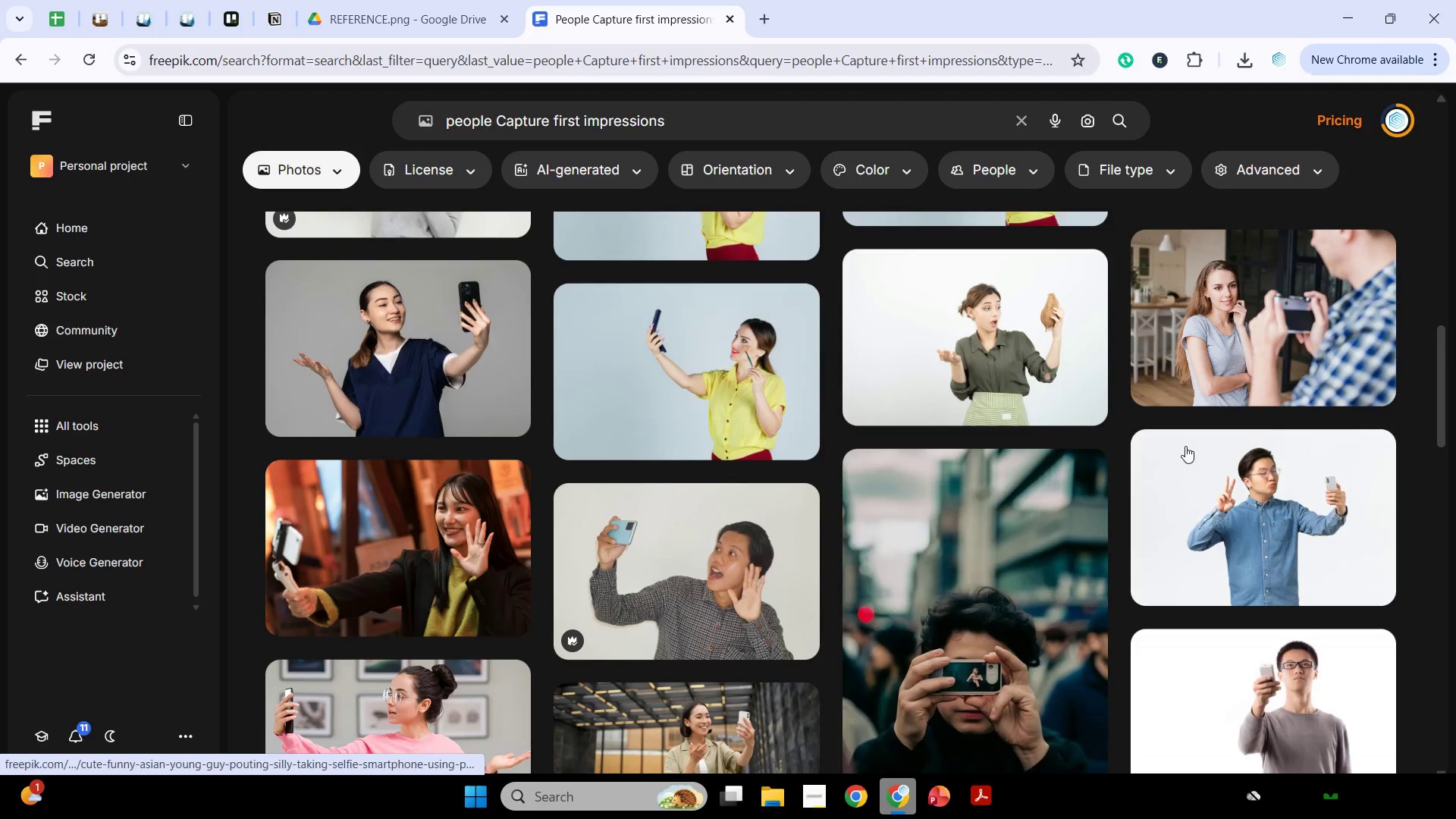 
mouse_move([1244, 430])
 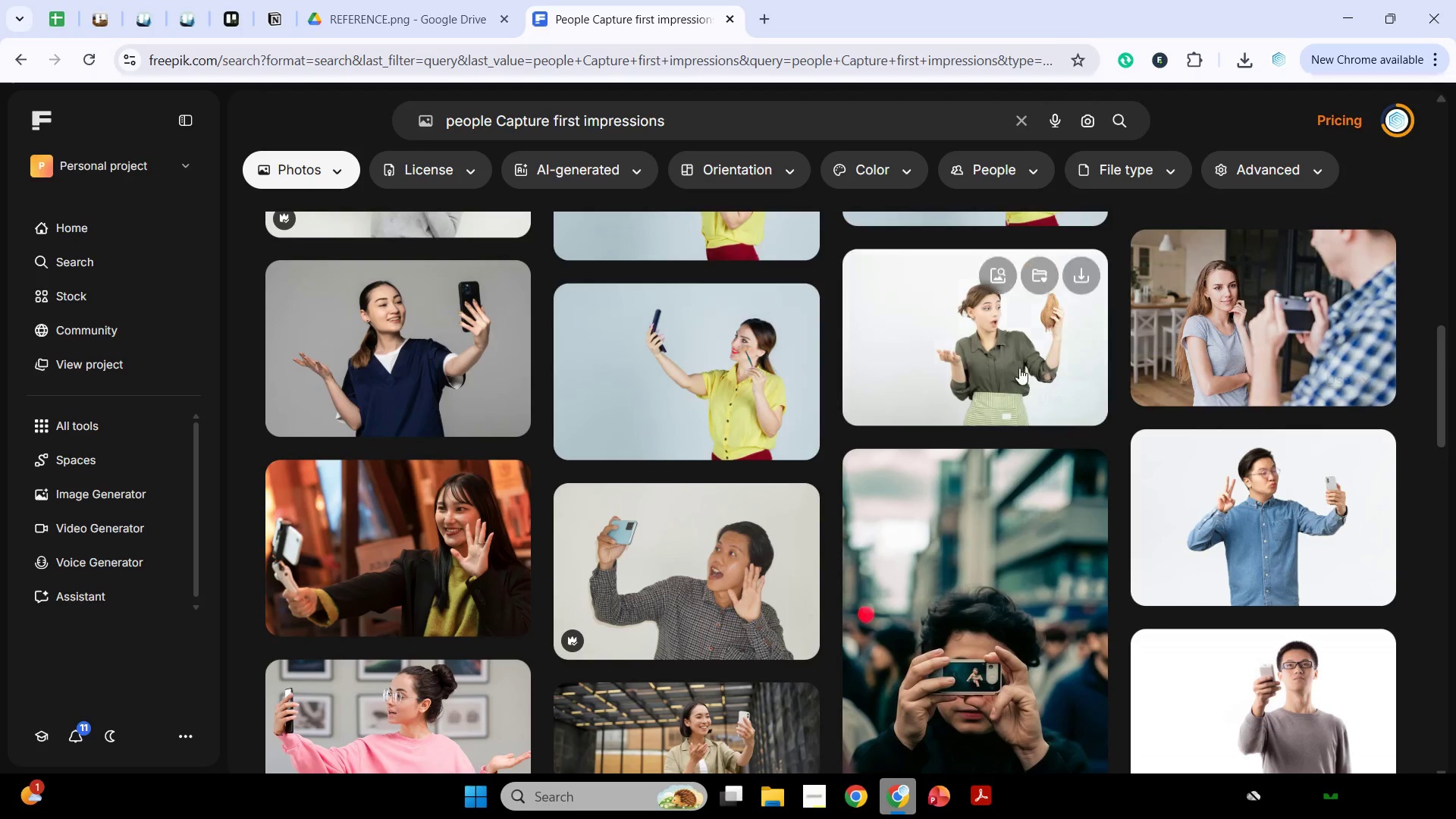 
left_click([967, 356])
 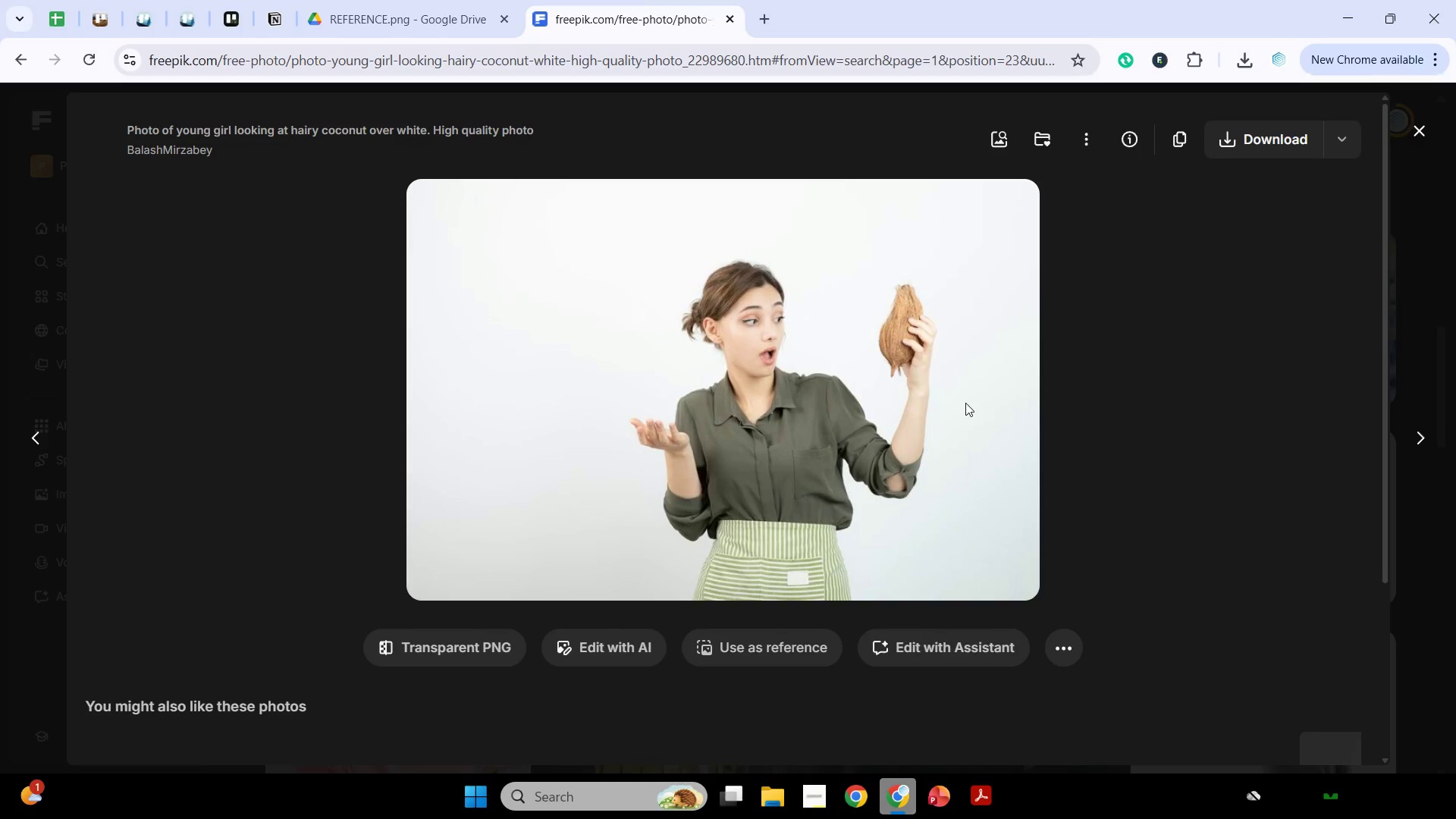 
scroll: coordinate [968, 399], scroll_direction: down, amount: 5.0
 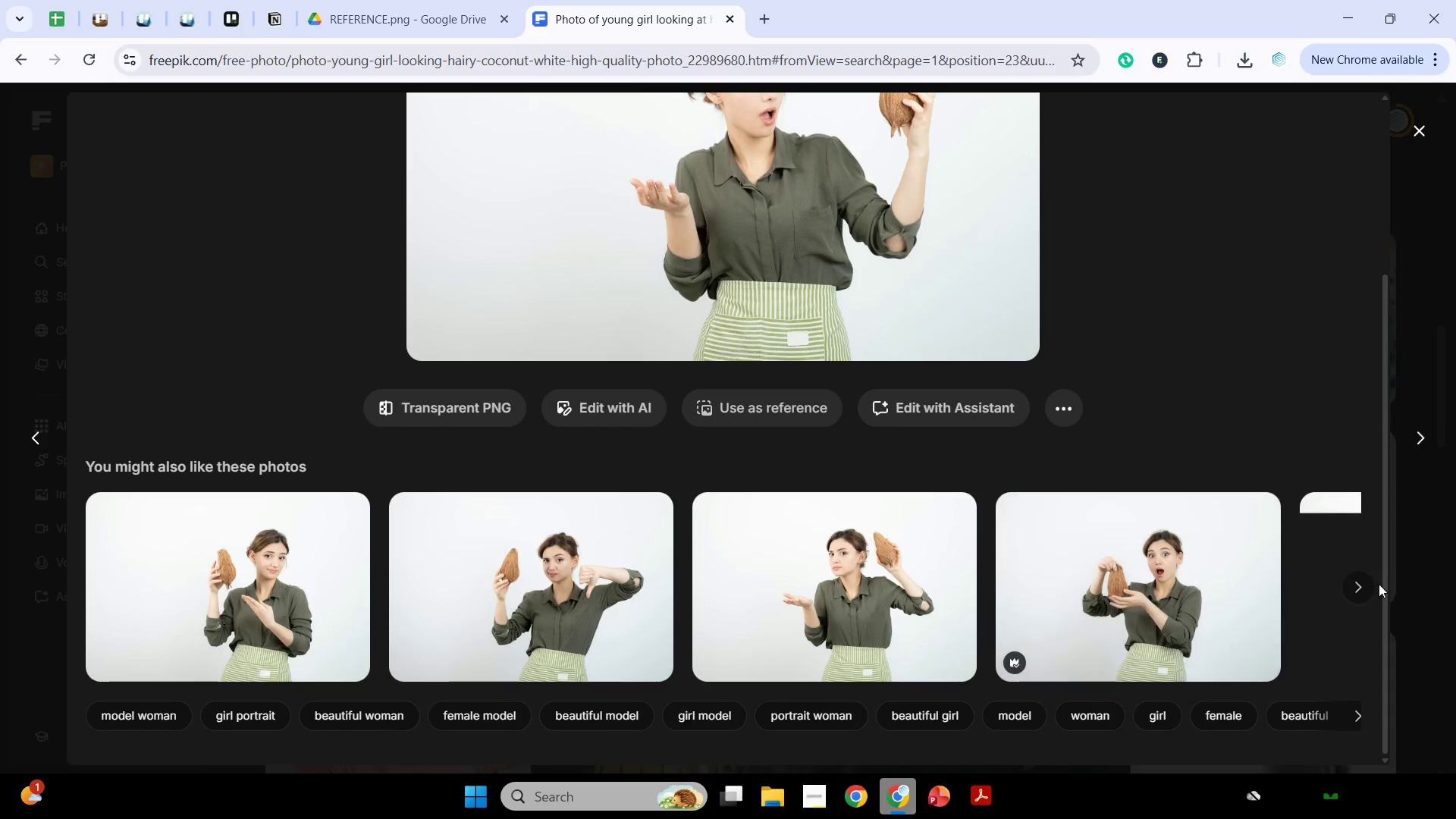 
left_click([1359, 585])
 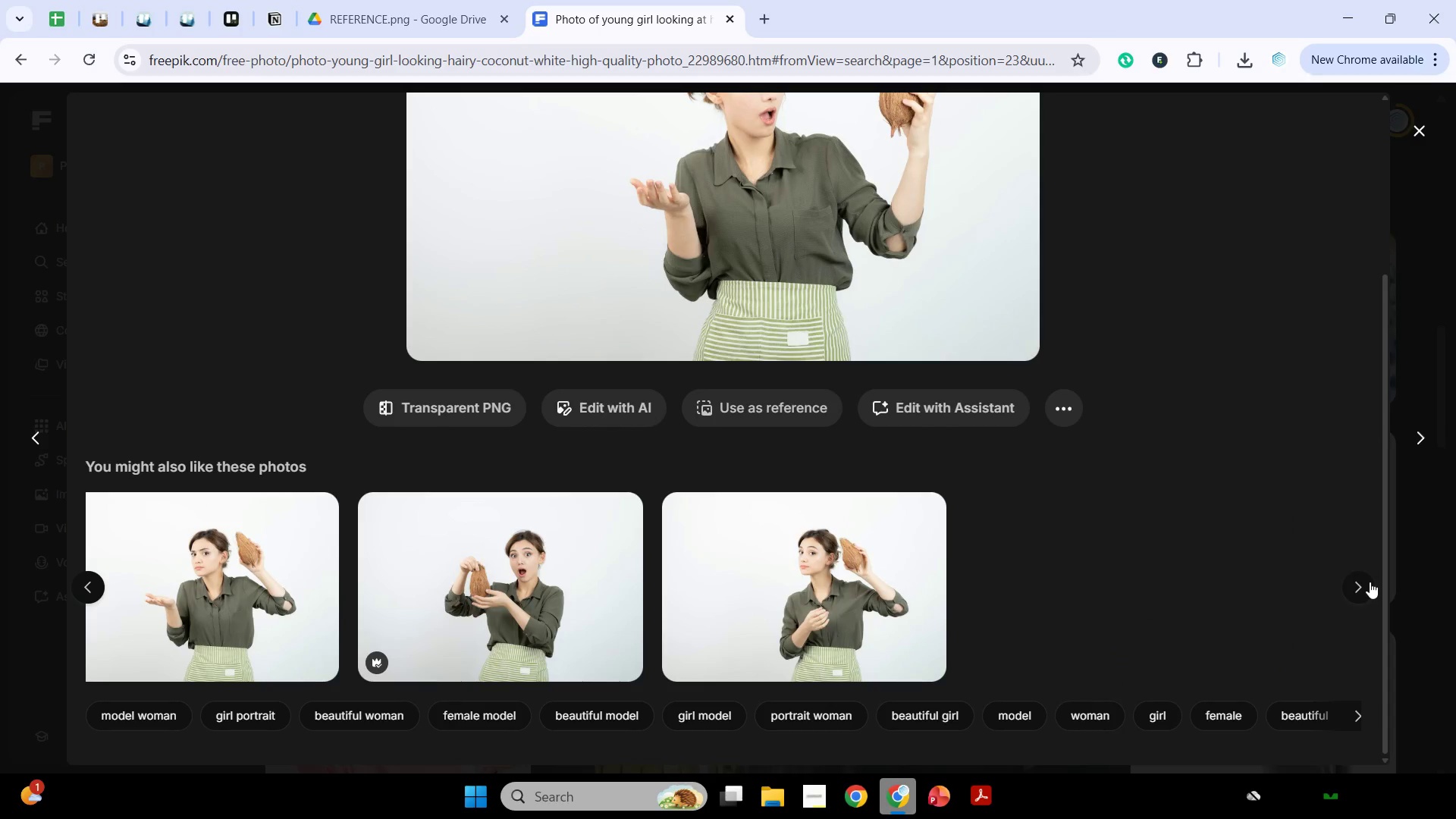 
left_click([1370, 582])
 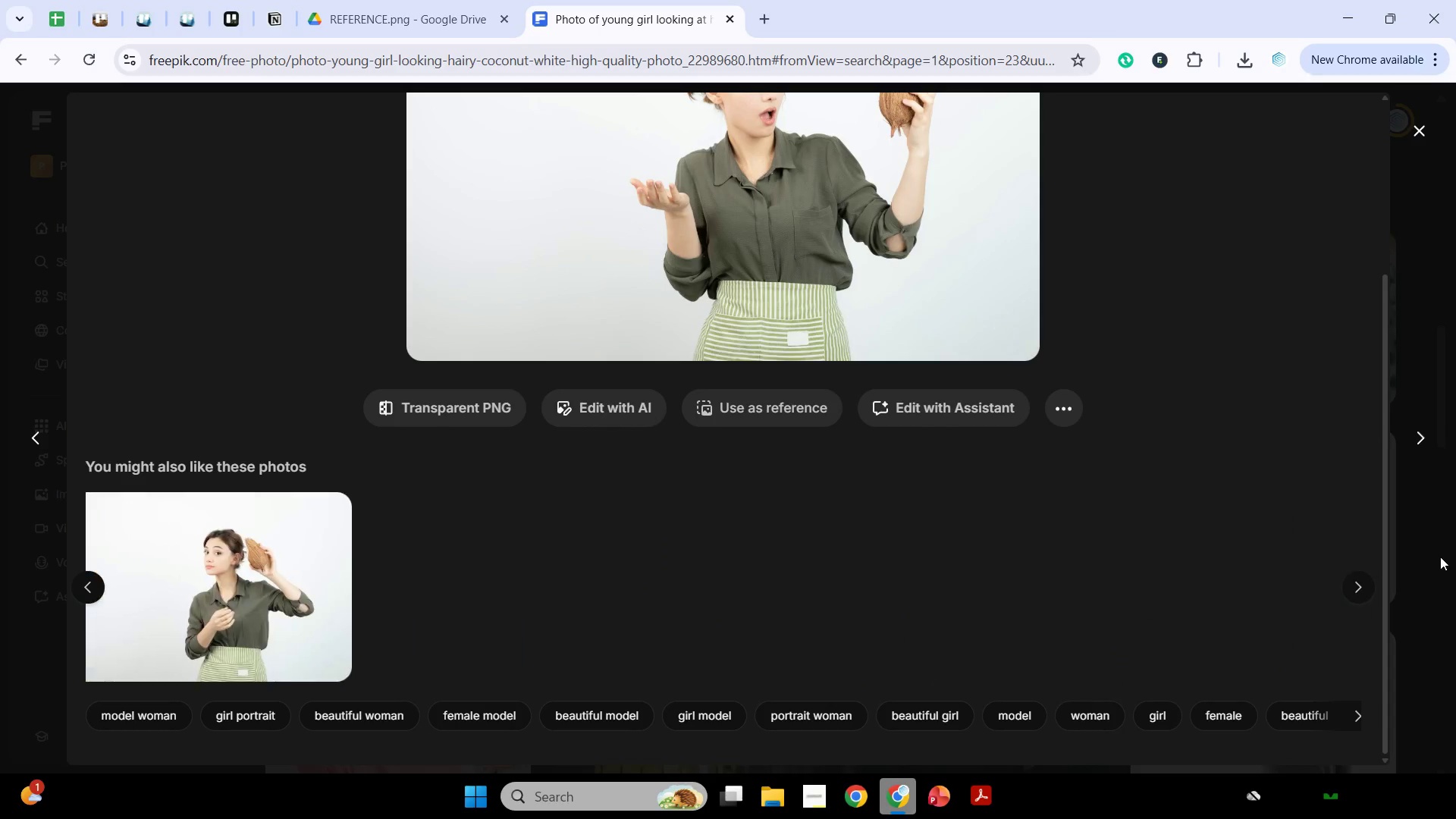 
double_click([1440, 557])
 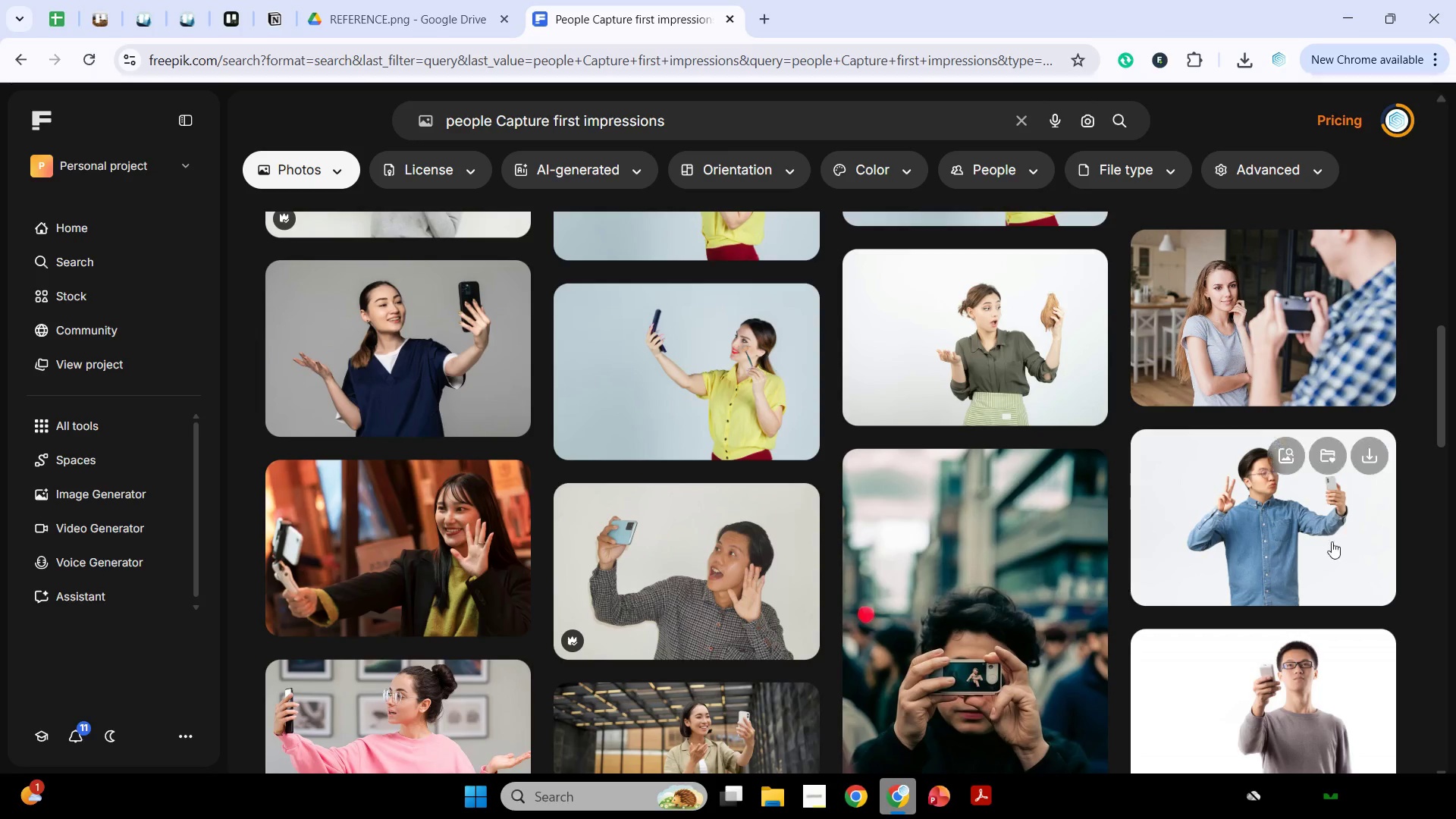 
scroll: coordinate [1228, 530], scroll_direction: down, amount: 3.0
 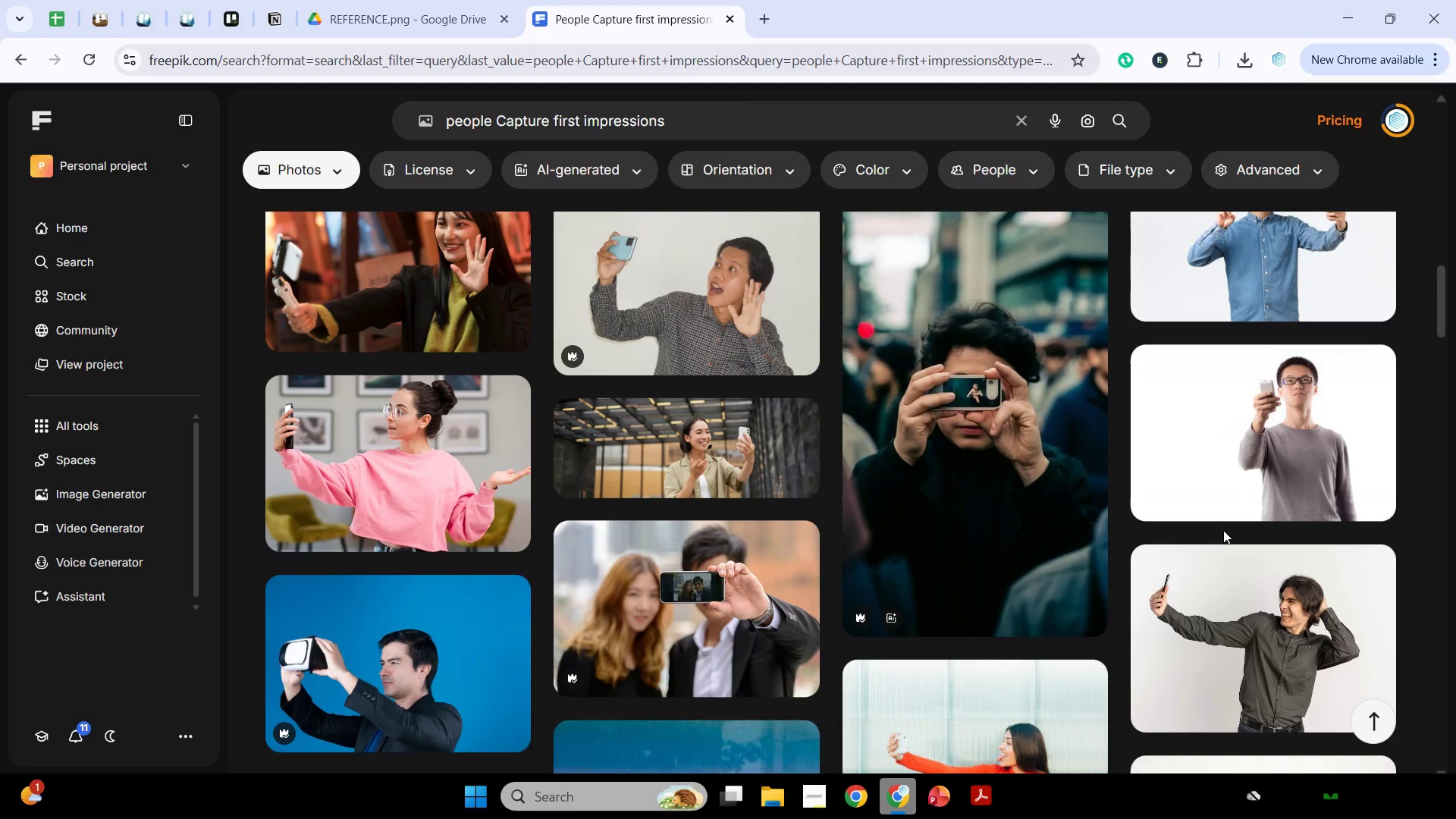 
wait(9.42)
 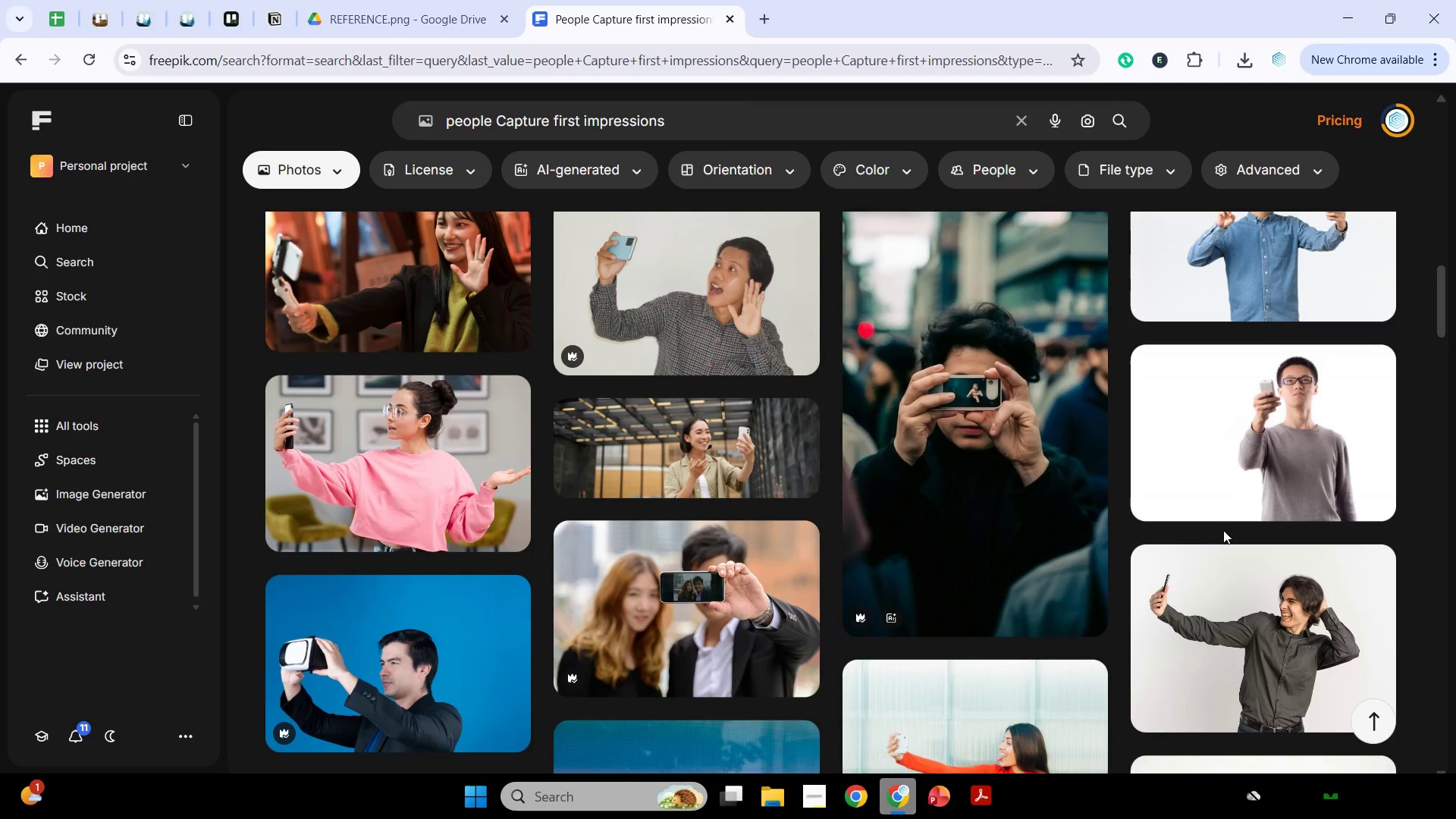 
scroll: coordinate [1194, 524], scroll_direction: down, amount: 11.0
 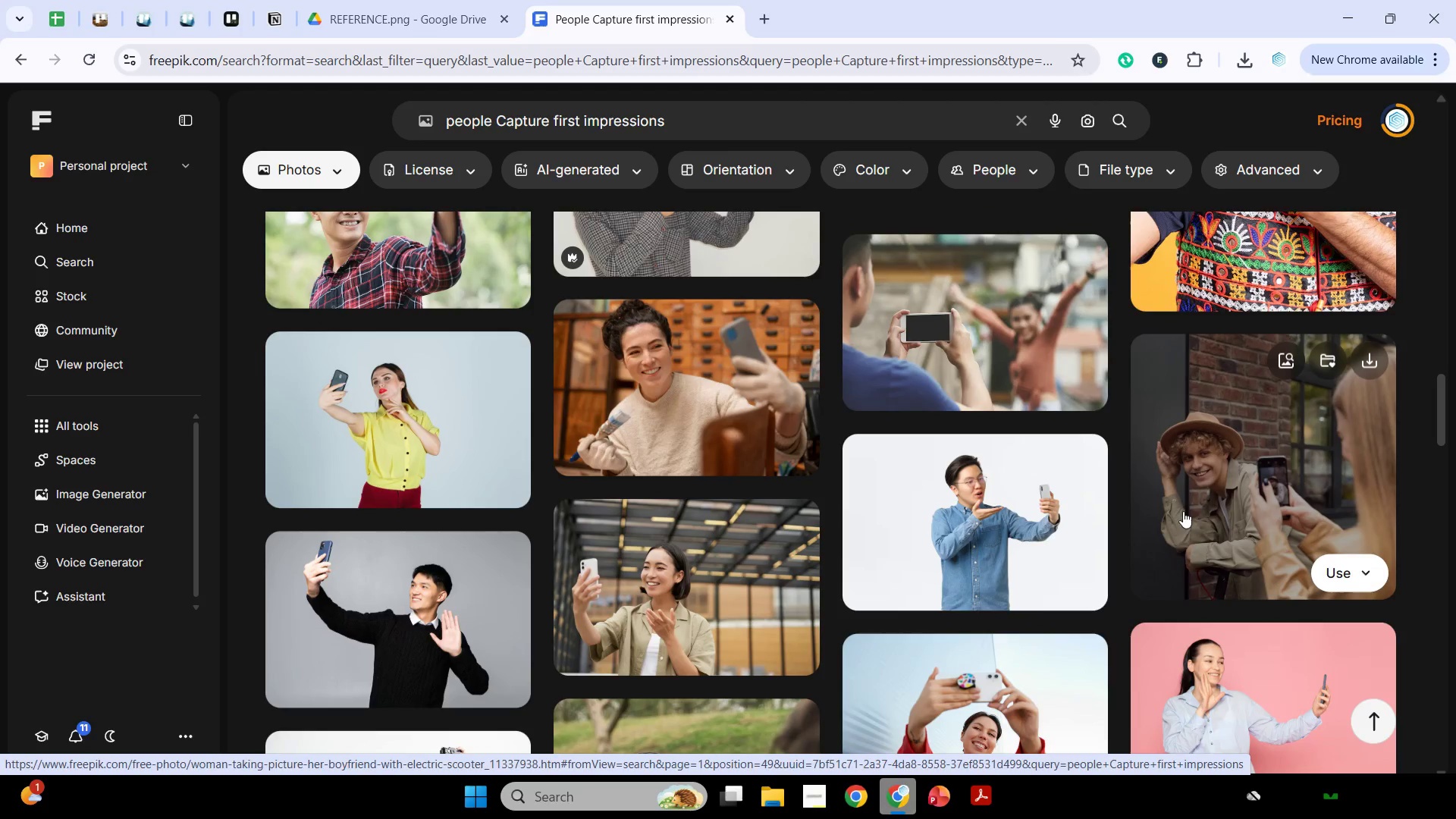 
scroll: coordinate [1175, 507], scroll_direction: down, amount: 10.0
 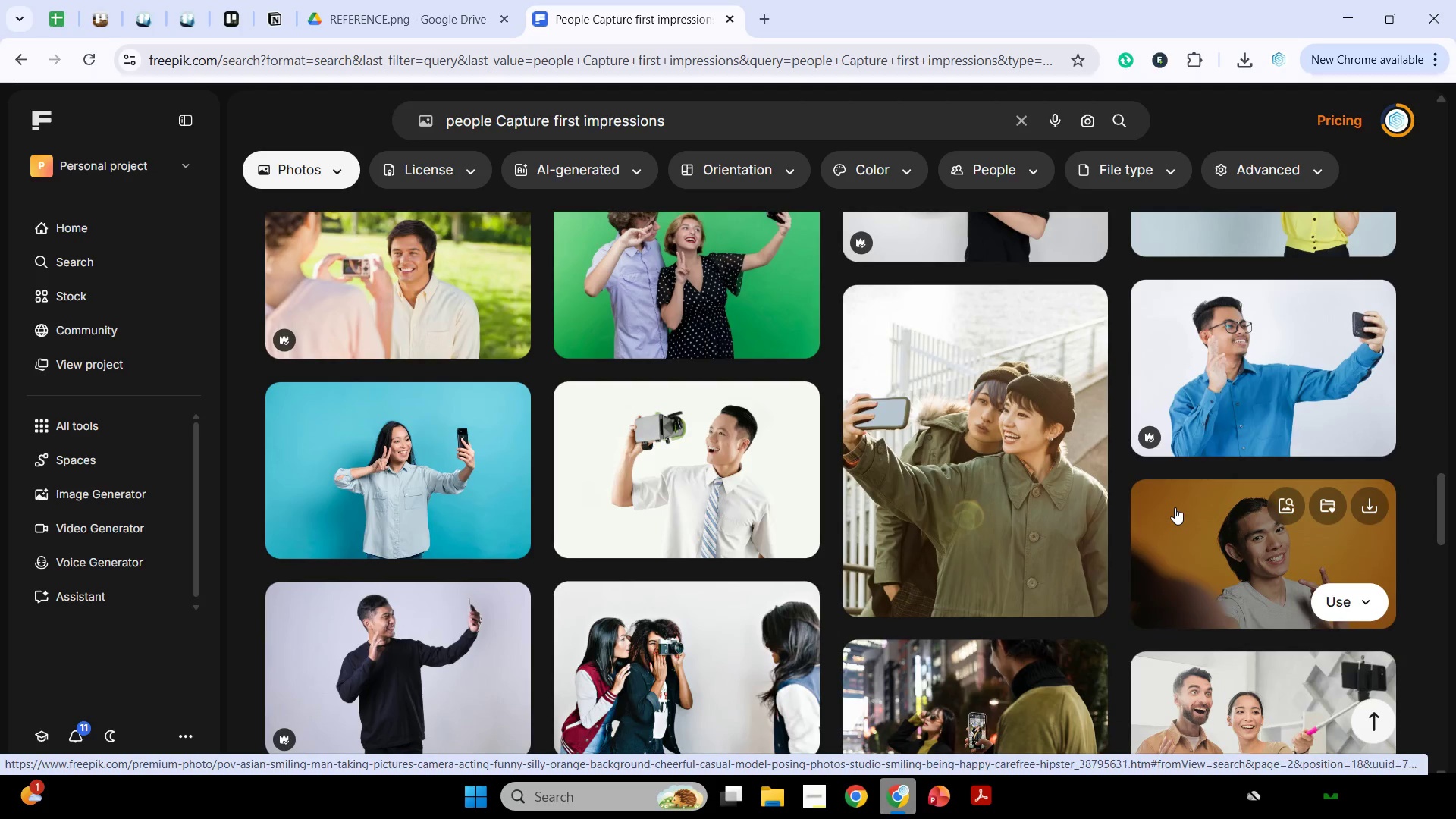 
scroll: coordinate [1116, 372], scroll_direction: down, amount: 9.0
 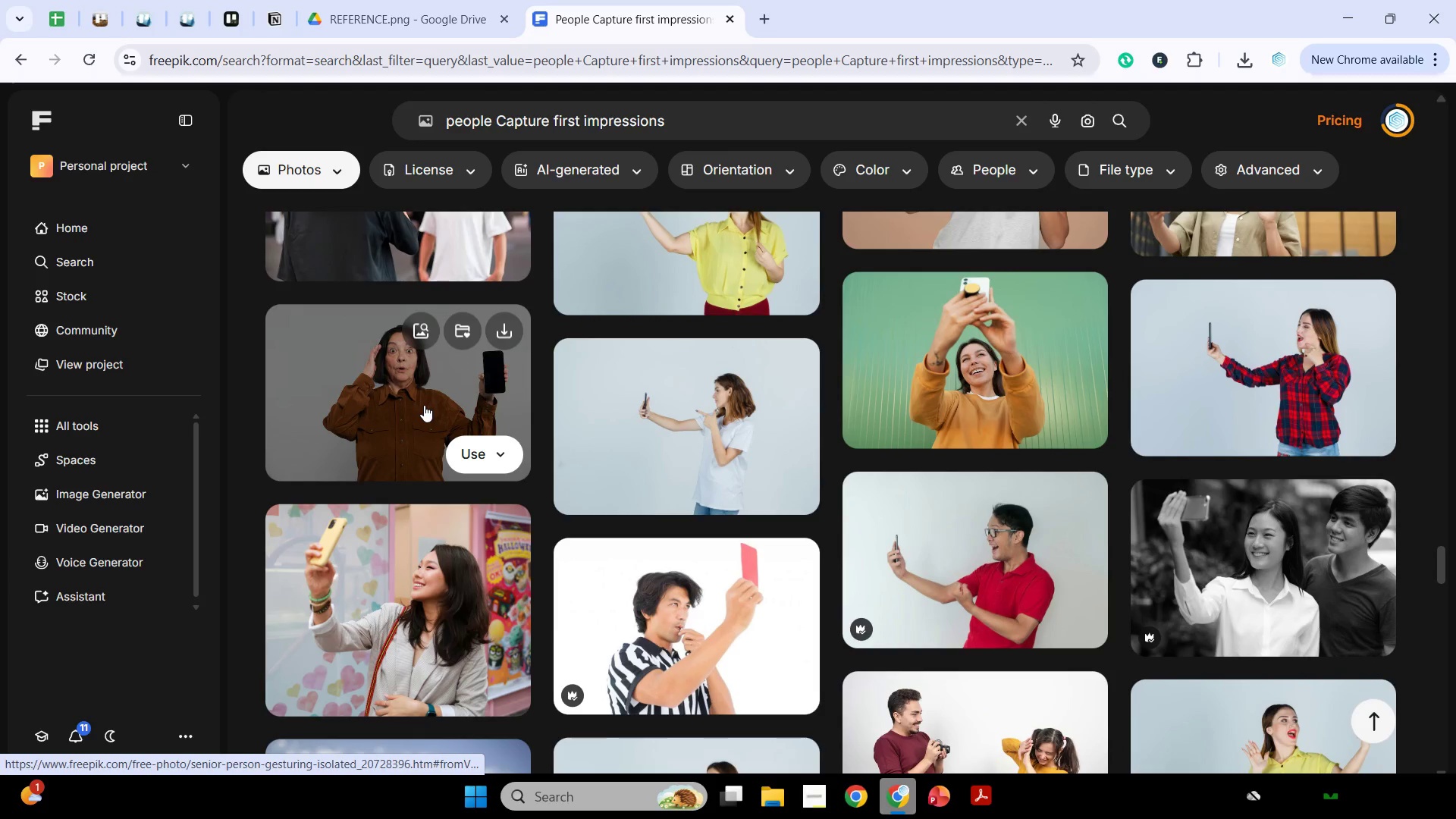 
scroll: coordinate [968, 469], scroll_direction: down, amount: 7.0
 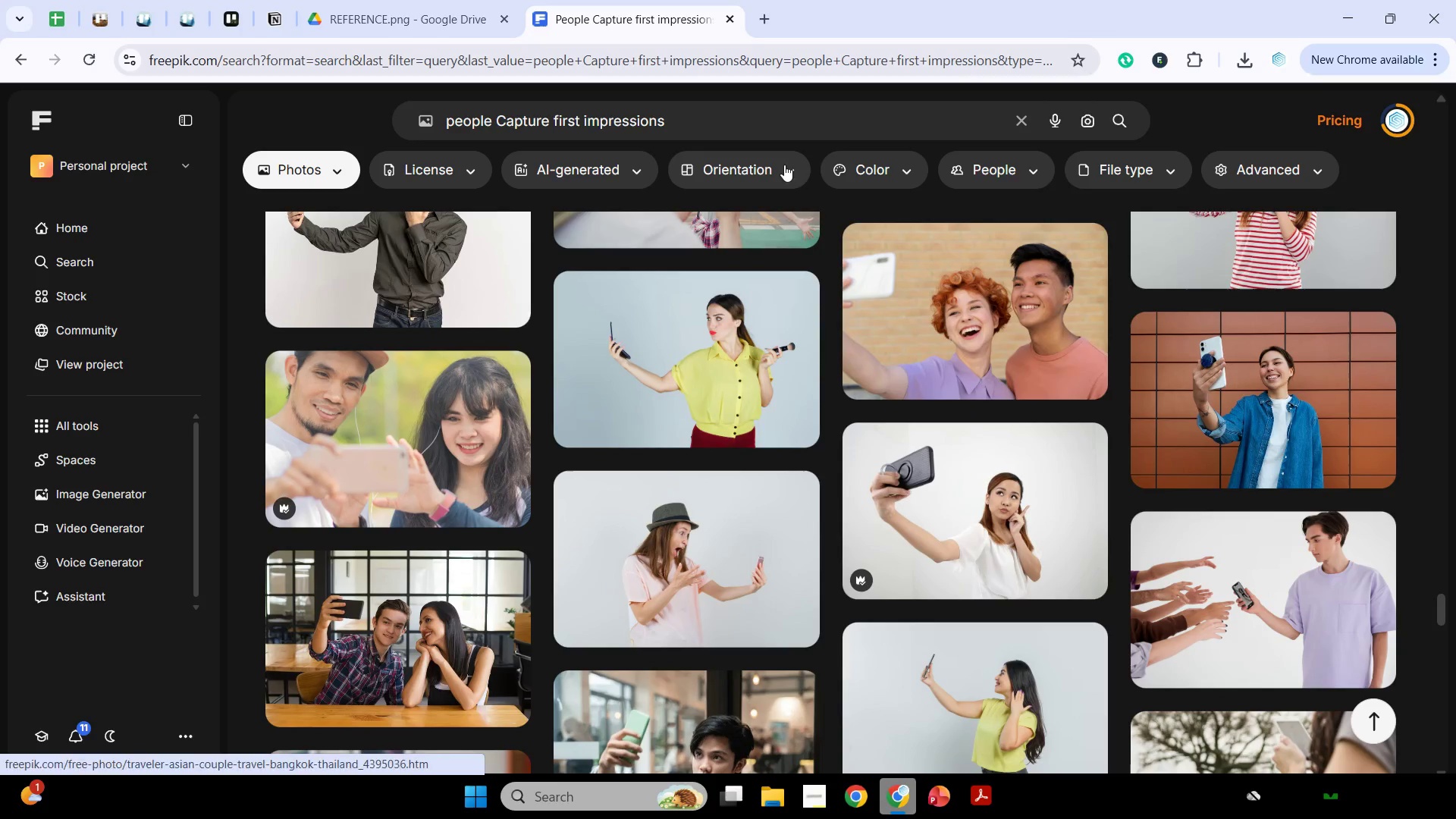 
left_click([783, 130])
 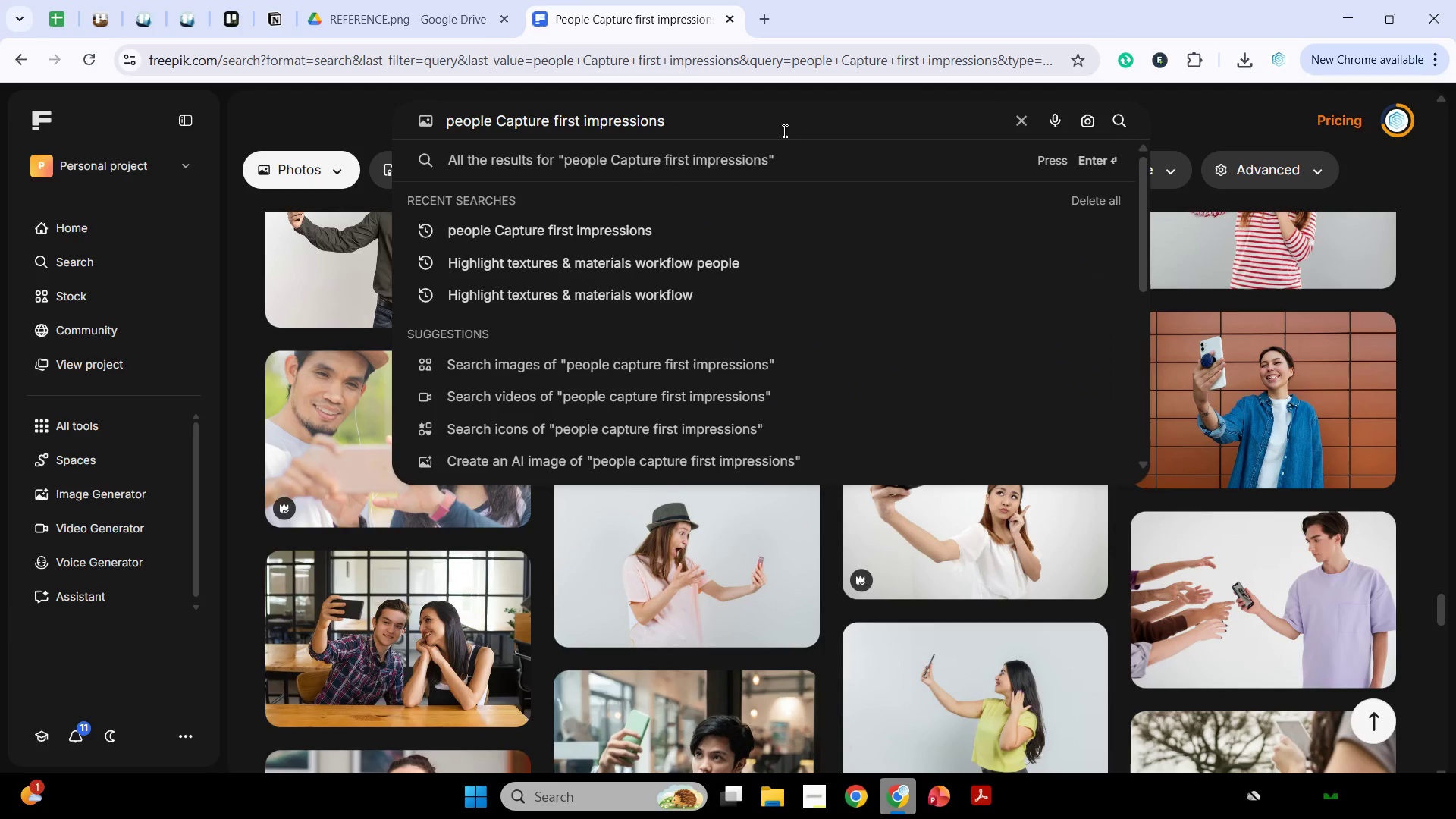 
type( to a produt)
key(Backspace)
type(ct)
 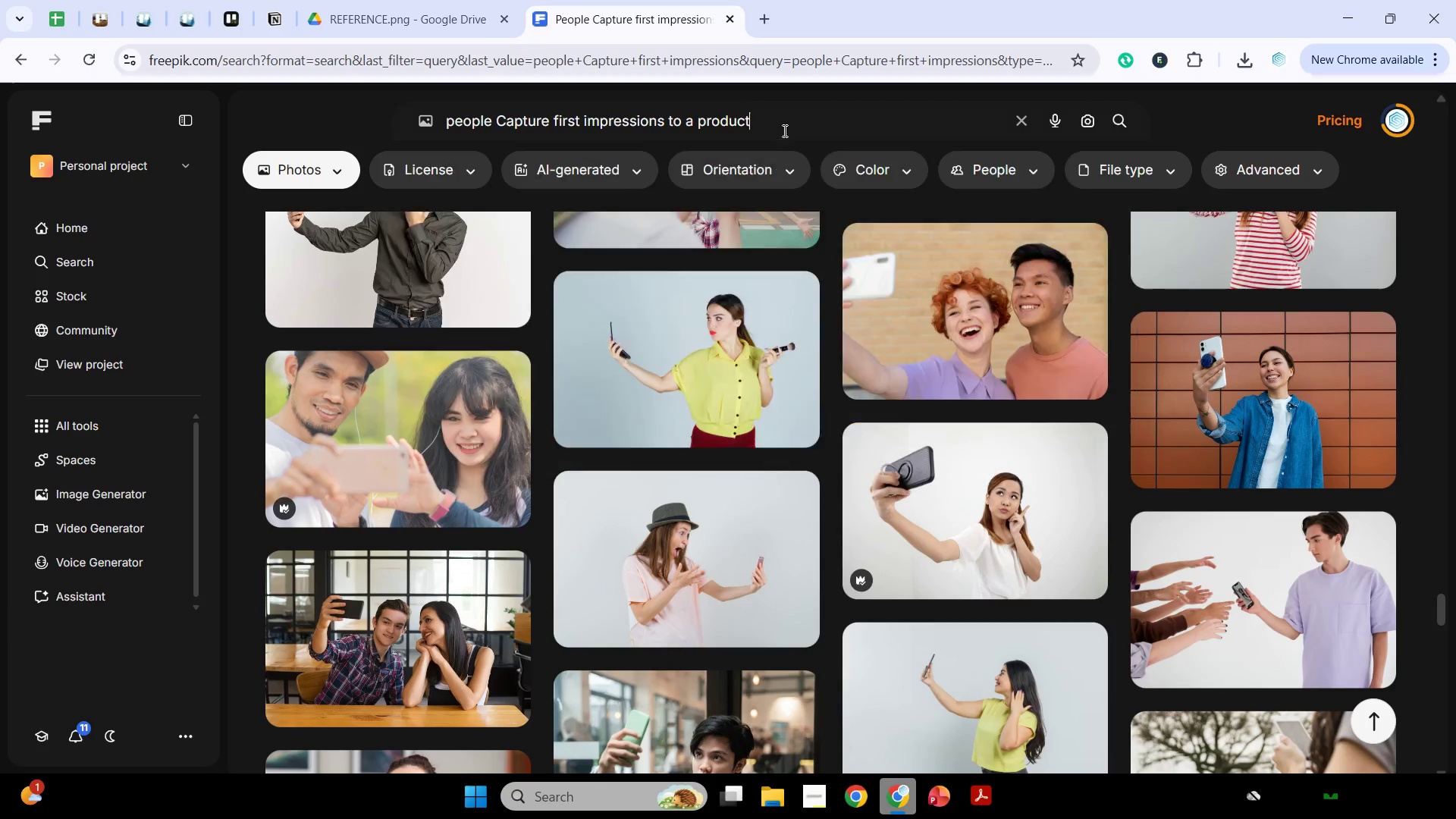 
key(Enter)
 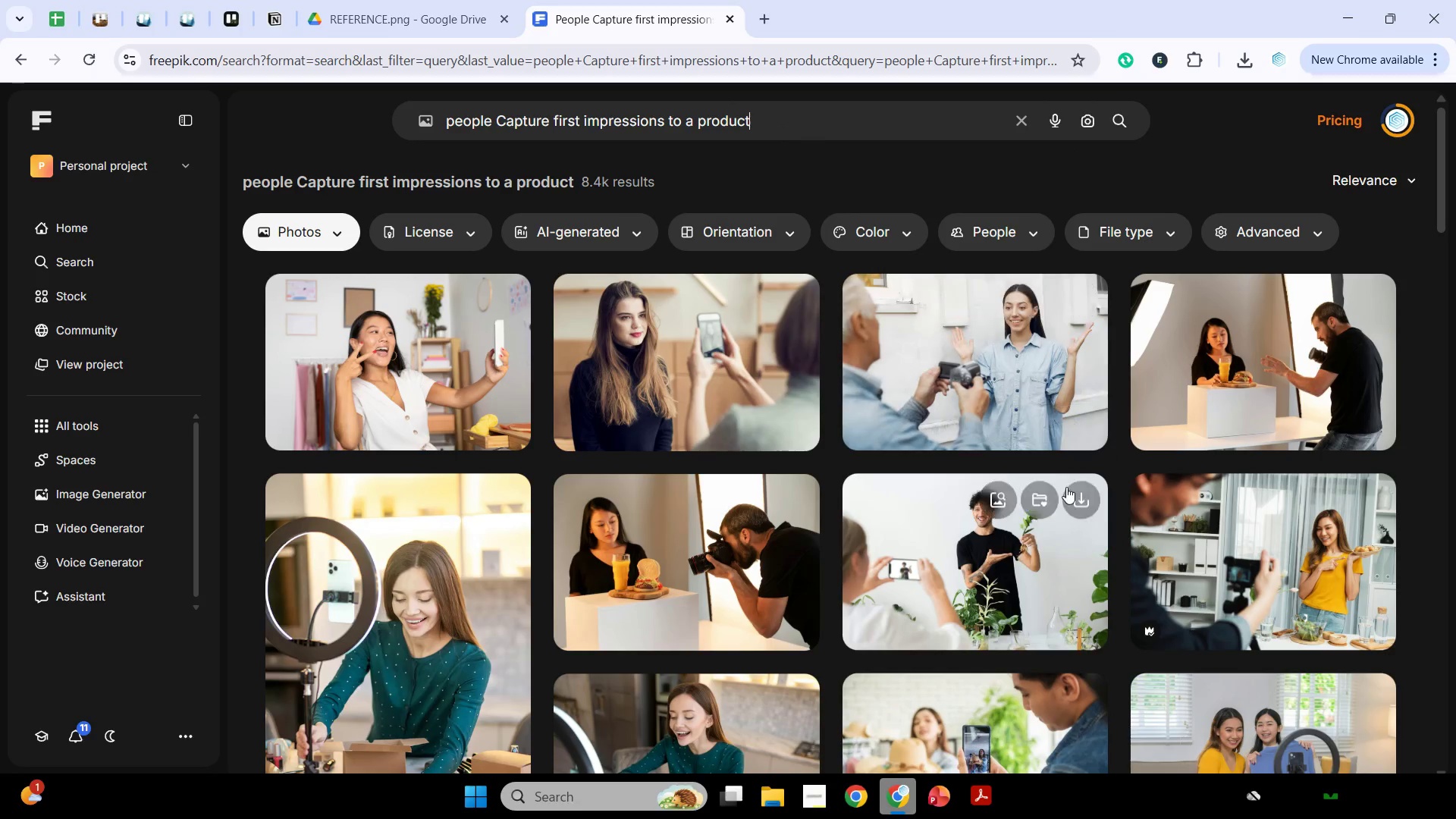 
wait(5.86)
 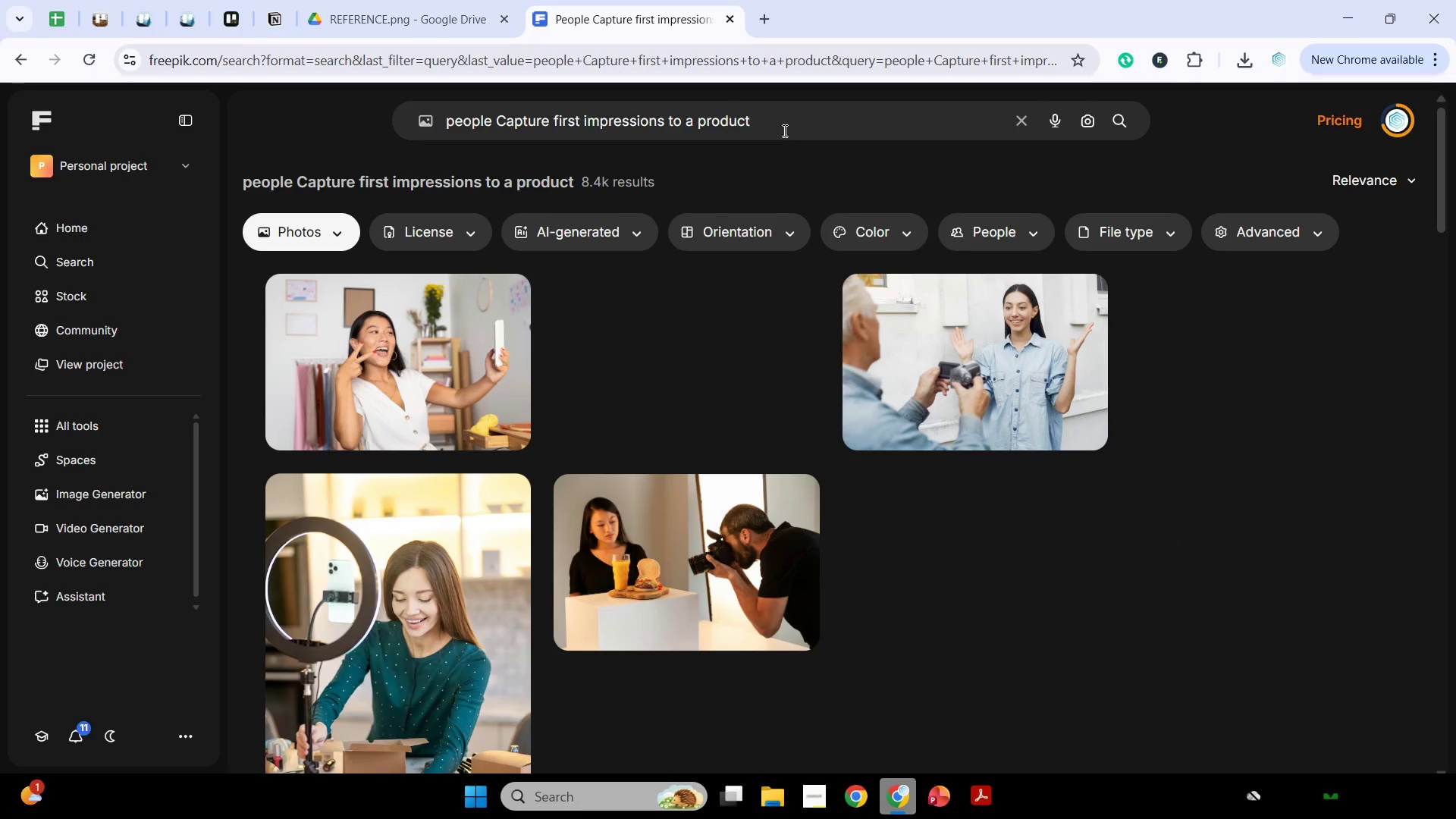 
scroll: coordinate [1232, 433], scroll_direction: down, amount: 3.0
 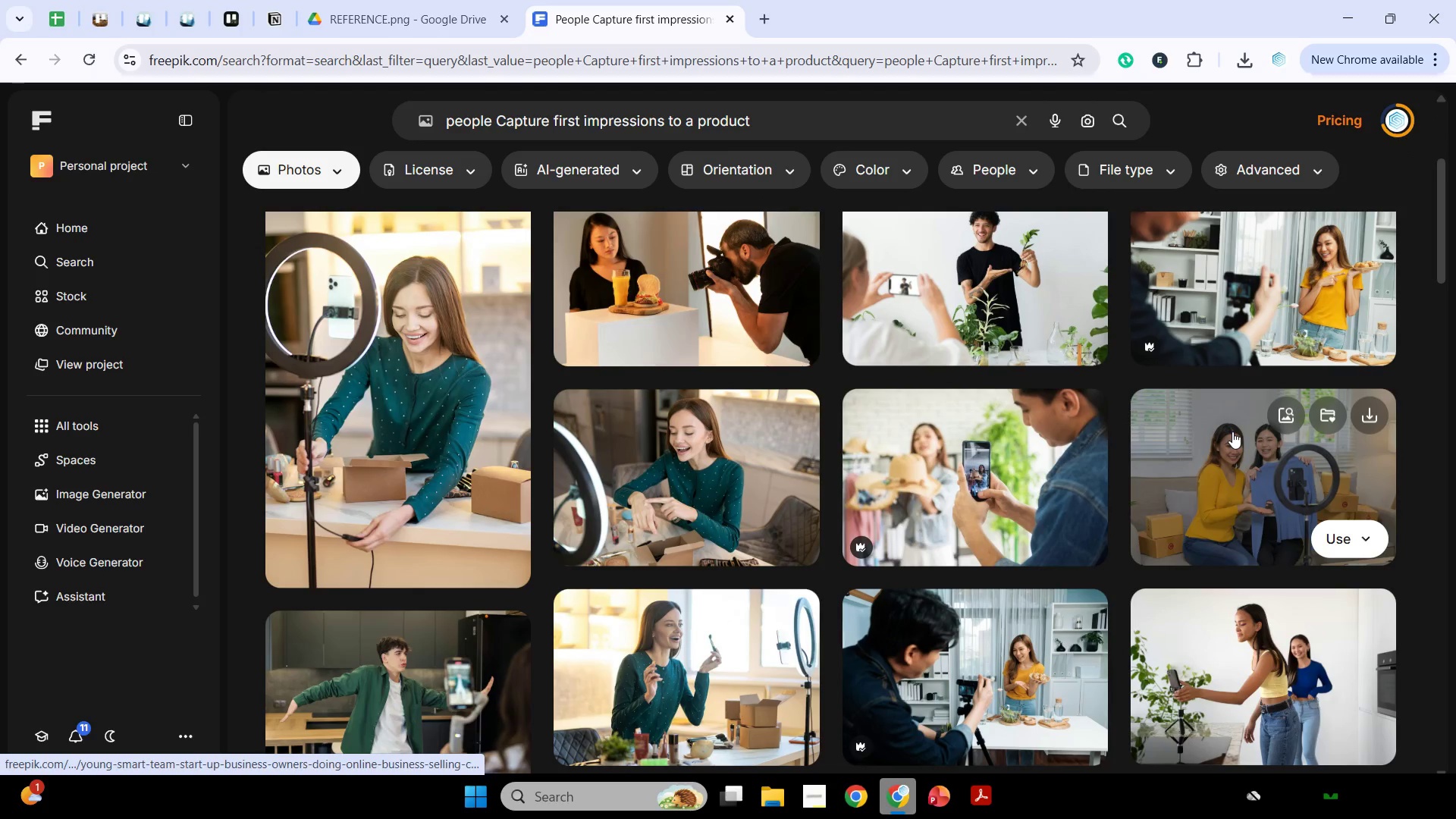 
scroll: coordinate [1232, 431], scroll_direction: up, amount: 1.0
 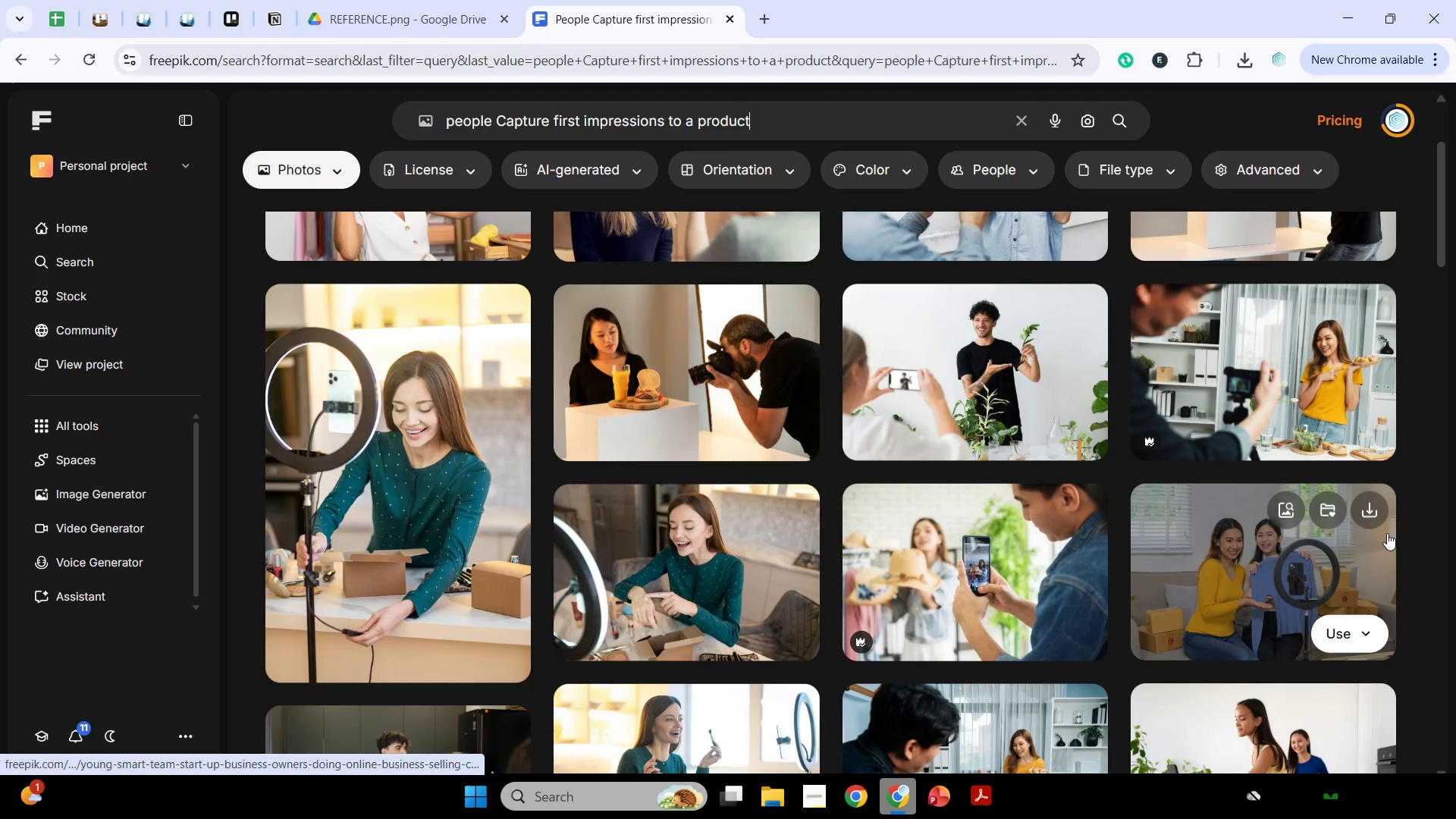 
scroll: coordinate [1387, 532], scroll_direction: down, amount: 15.0
 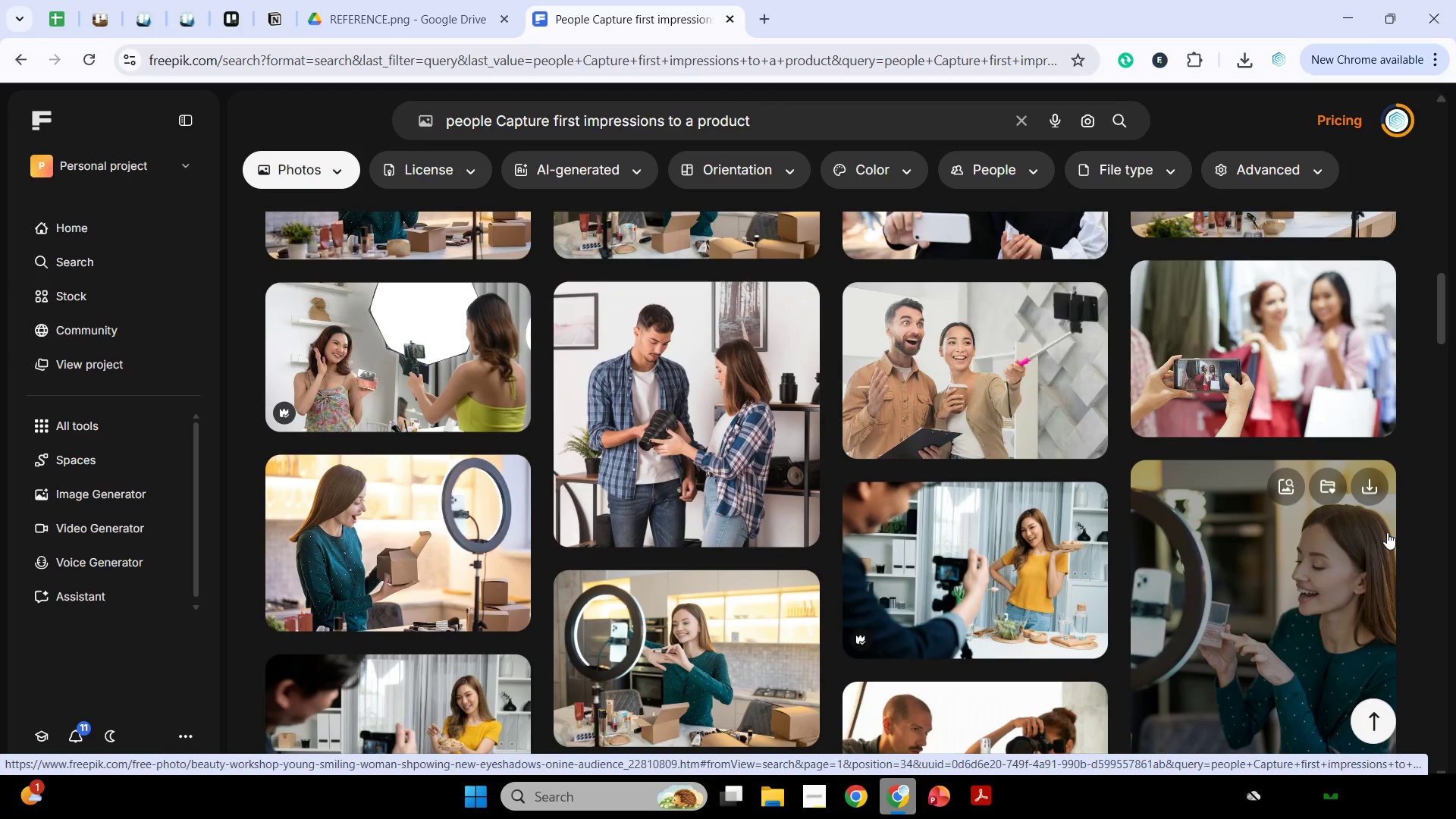 
scroll: coordinate [1387, 532], scroll_direction: down, amount: 13.0
 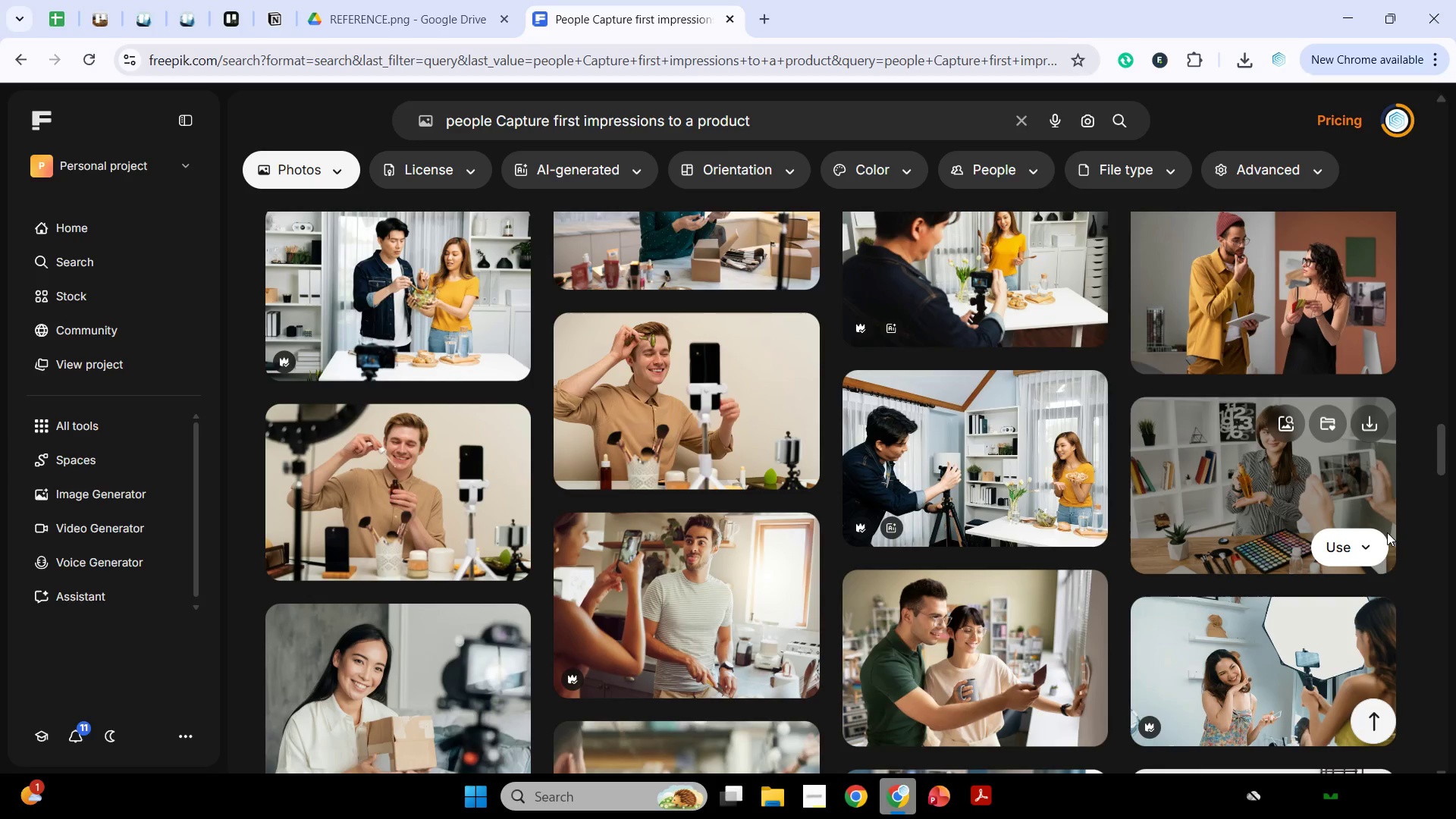 
scroll: coordinate [1387, 532], scroll_direction: down, amount: 5.0
 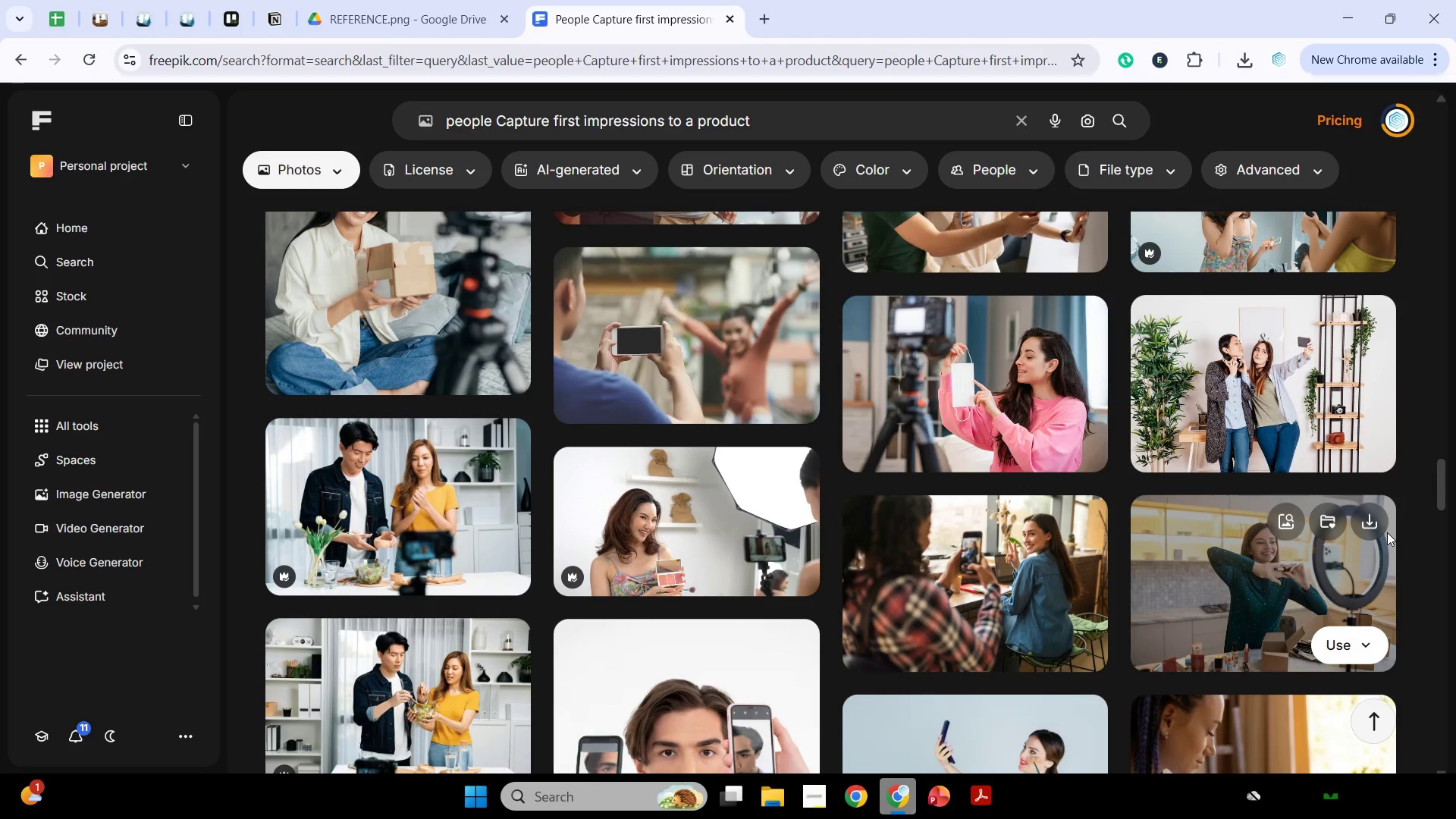 
scroll: coordinate [1387, 532], scroll_direction: up, amount: 2.0
 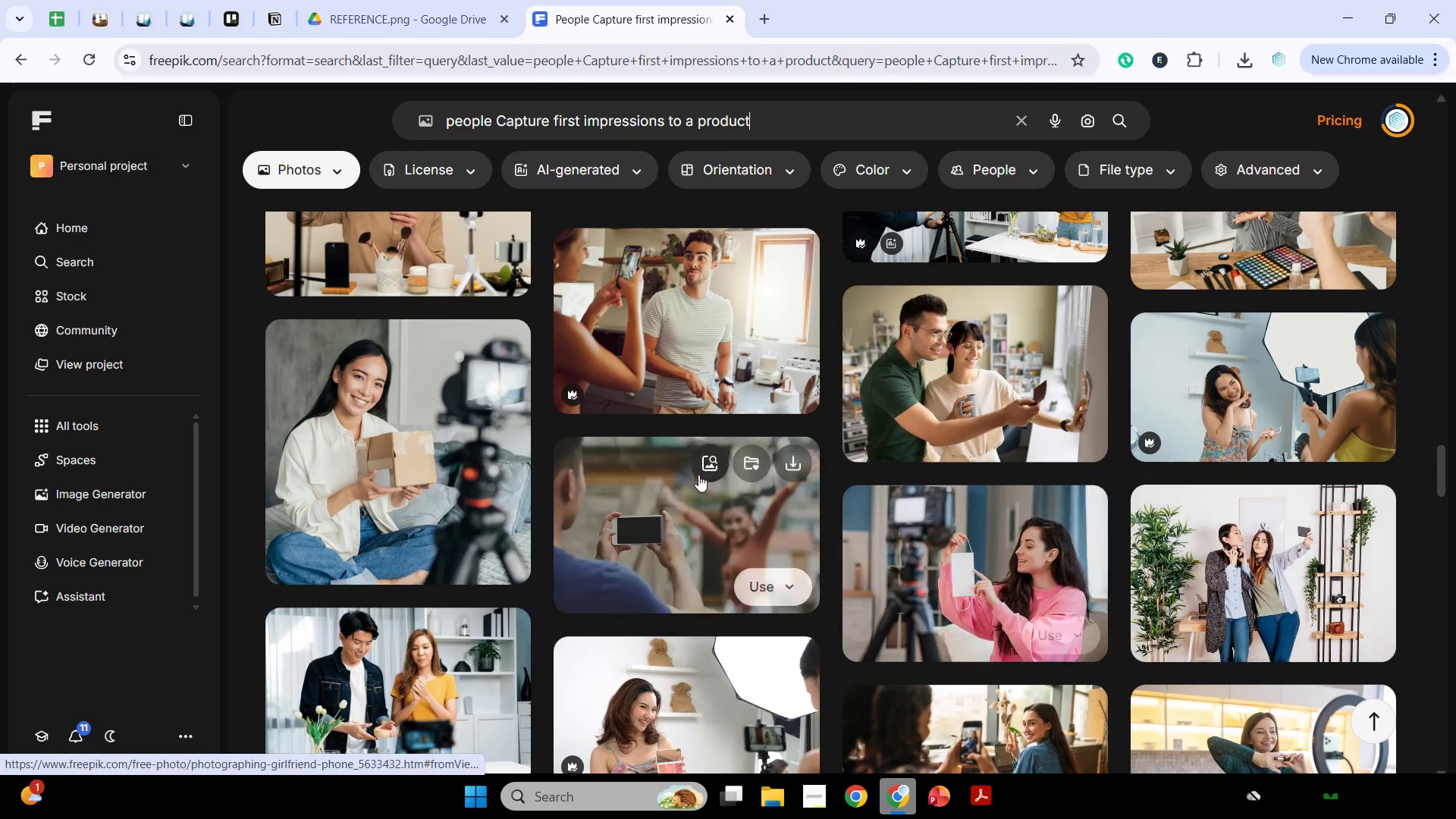 
left_click([437, 475])
 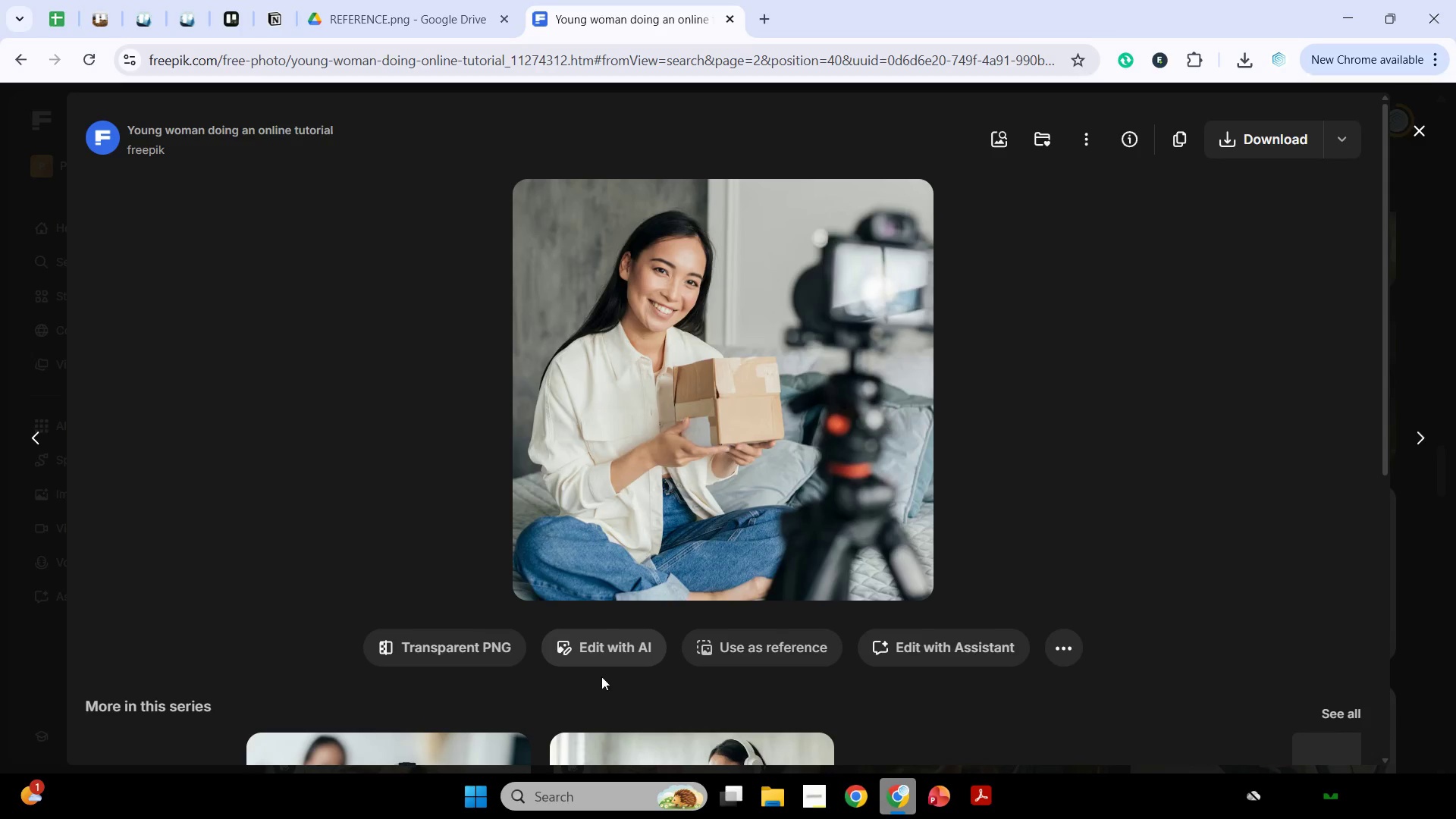 
left_click([441, 661])
 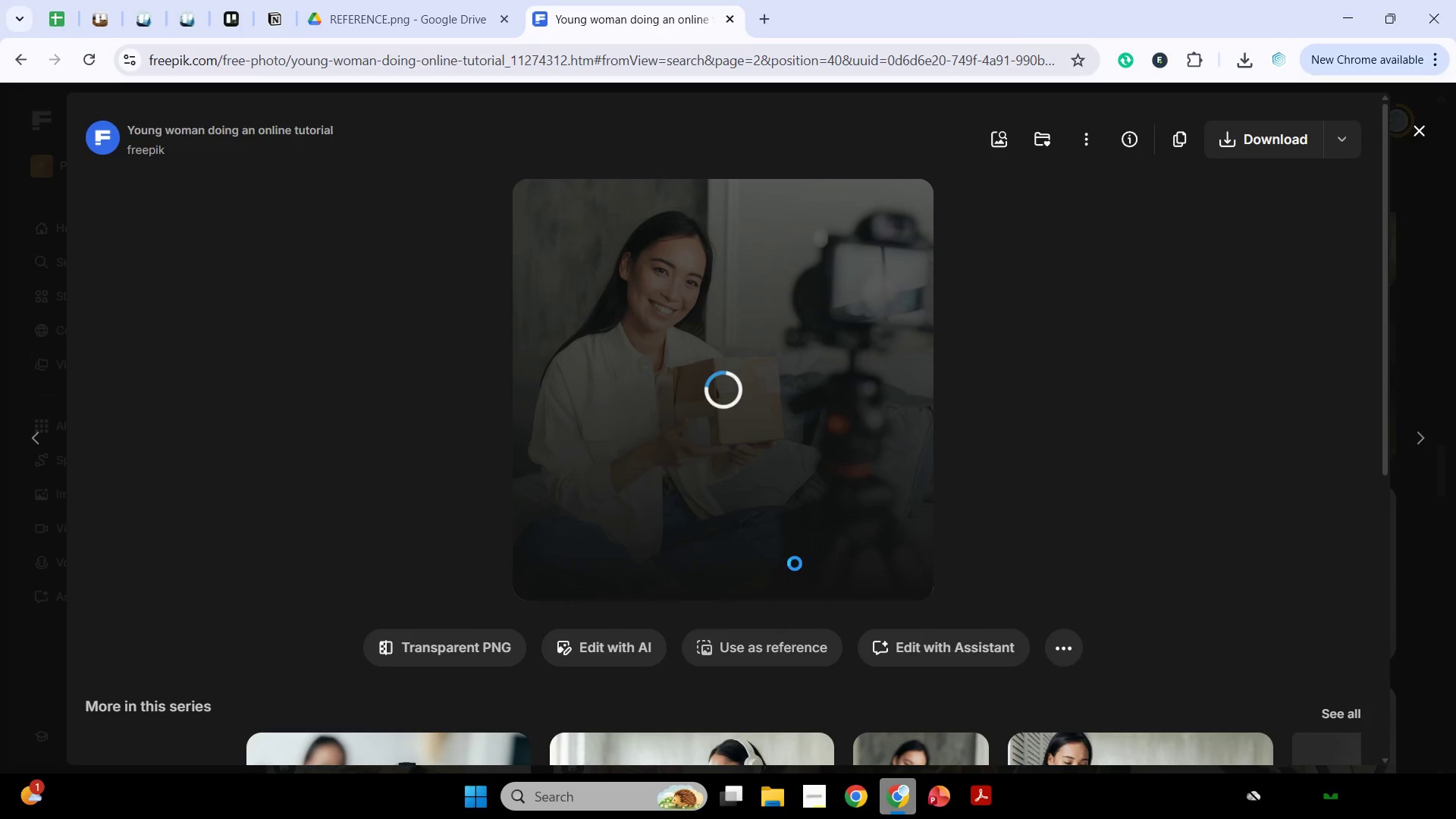 
scroll: coordinate [990, 531], scroll_direction: down, amount: 3.0
 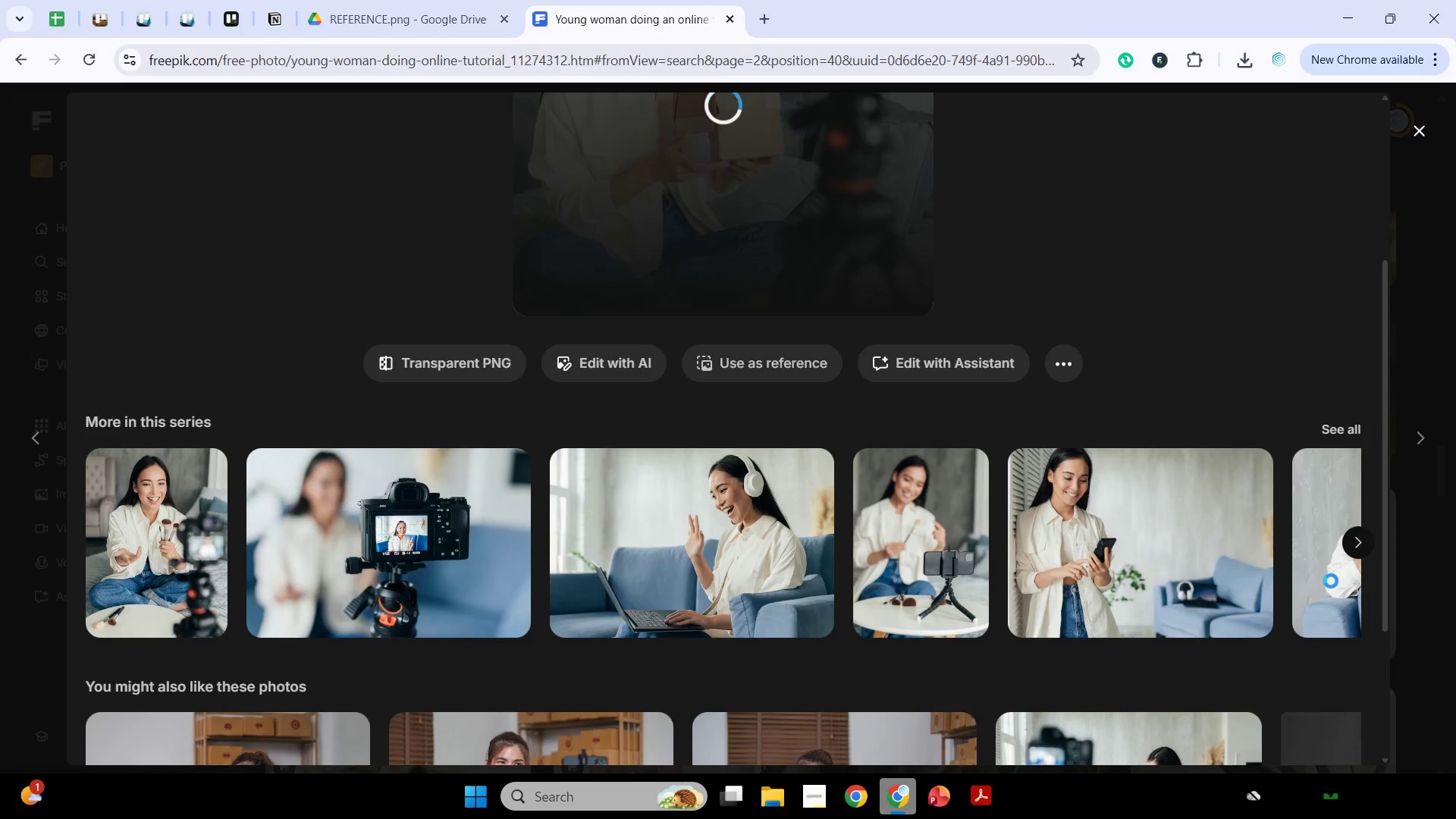 
left_click([1355, 546])
 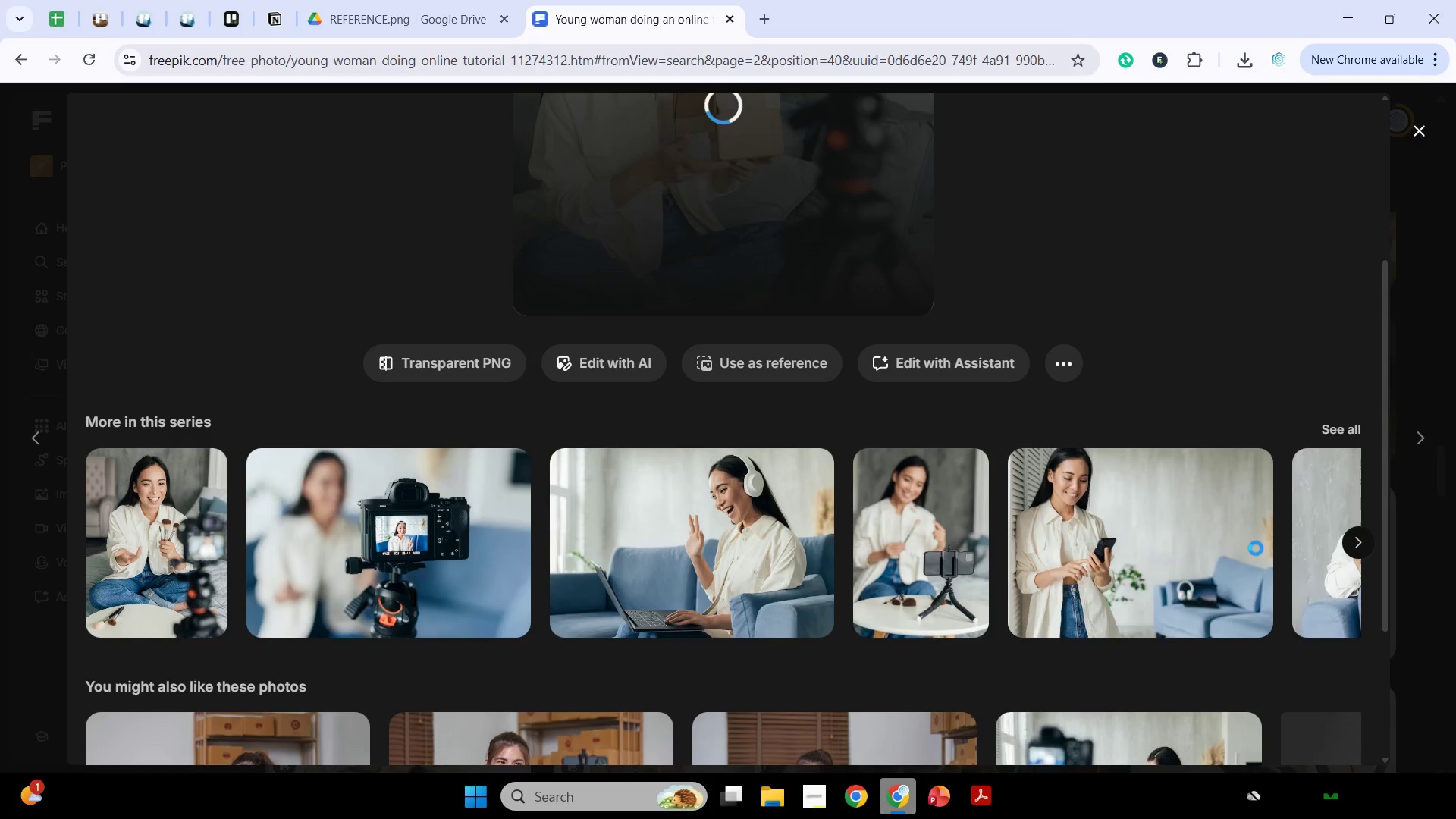 
scroll: coordinate [1256, 549], scroll_direction: up, amount: 3.0
 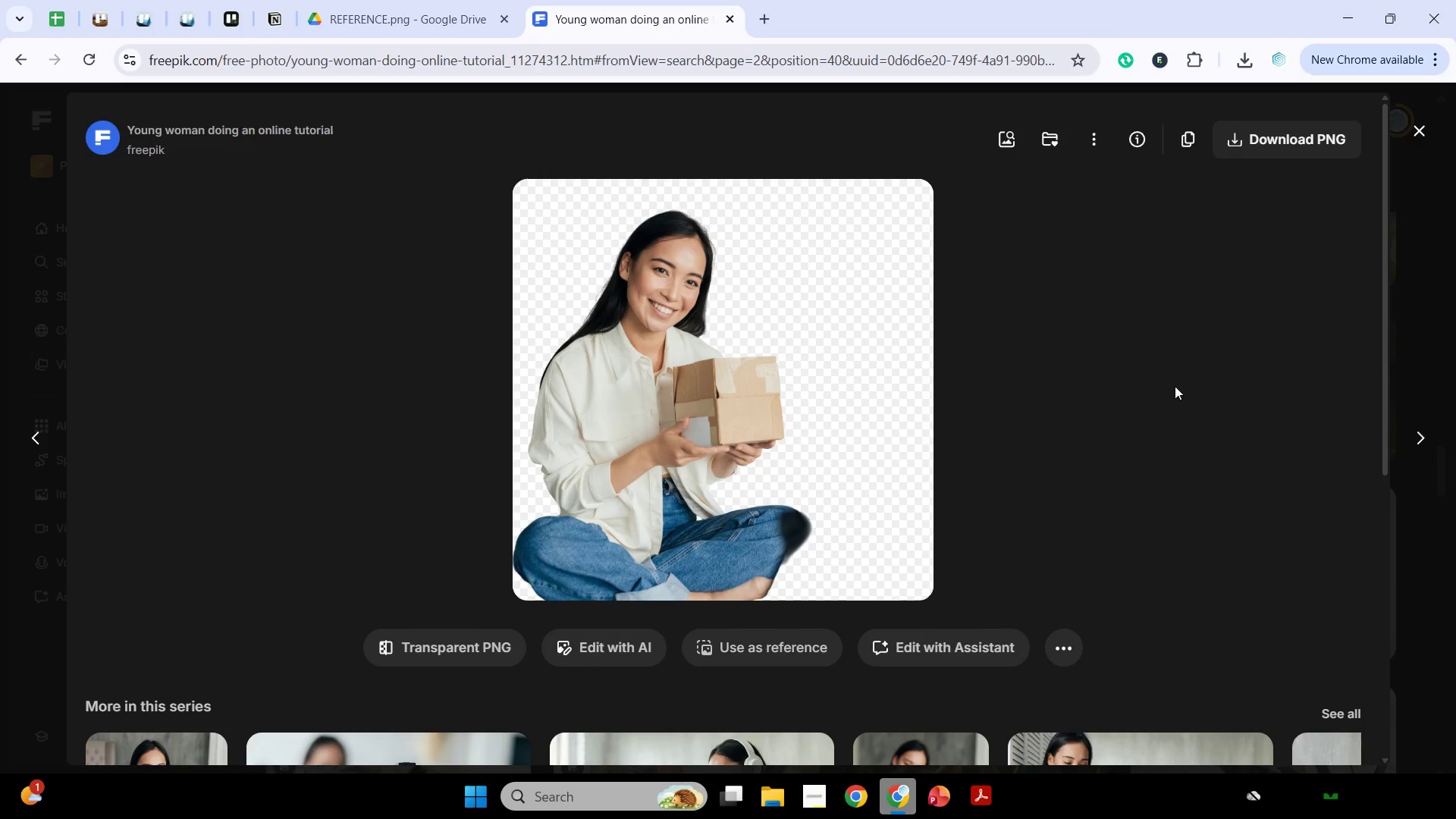 
scroll: coordinate [1172, 392], scroll_direction: down, amount: 3.0
 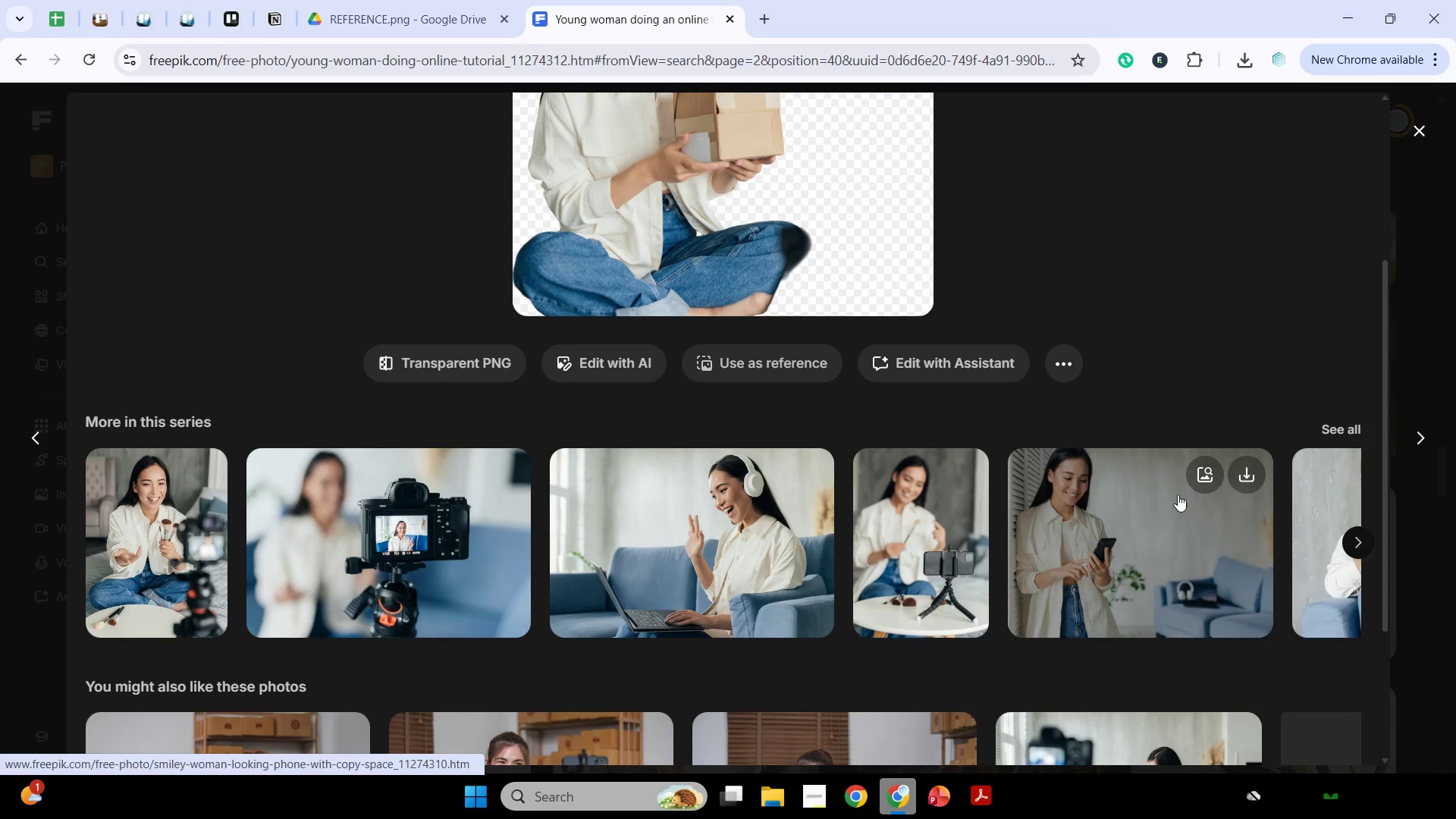 
left_click([1145, 519])
 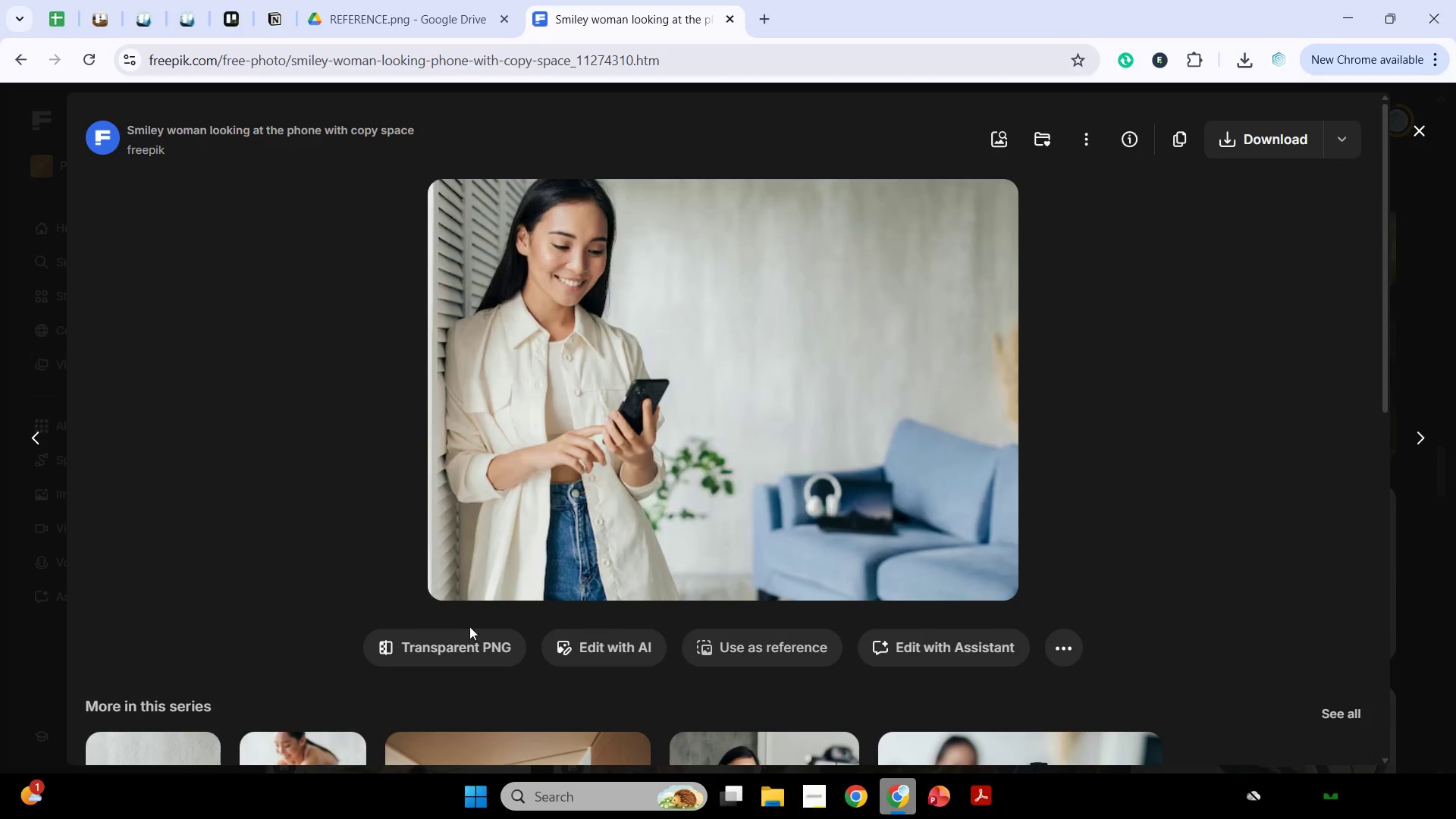 
left_click([472, 647])
 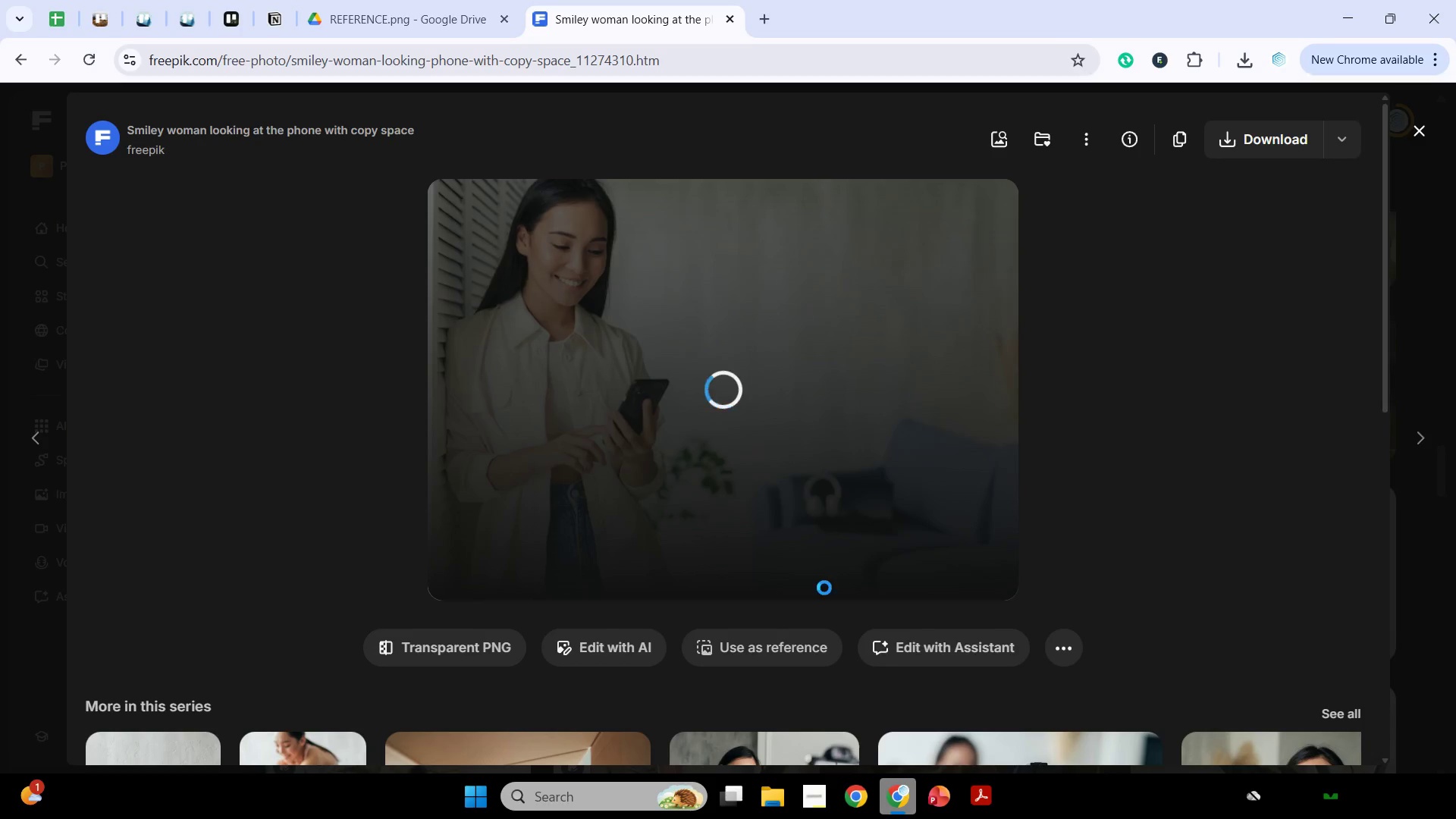 
scroll: coordinate [824, 588], scroll_direction: down, amount: 4.0
 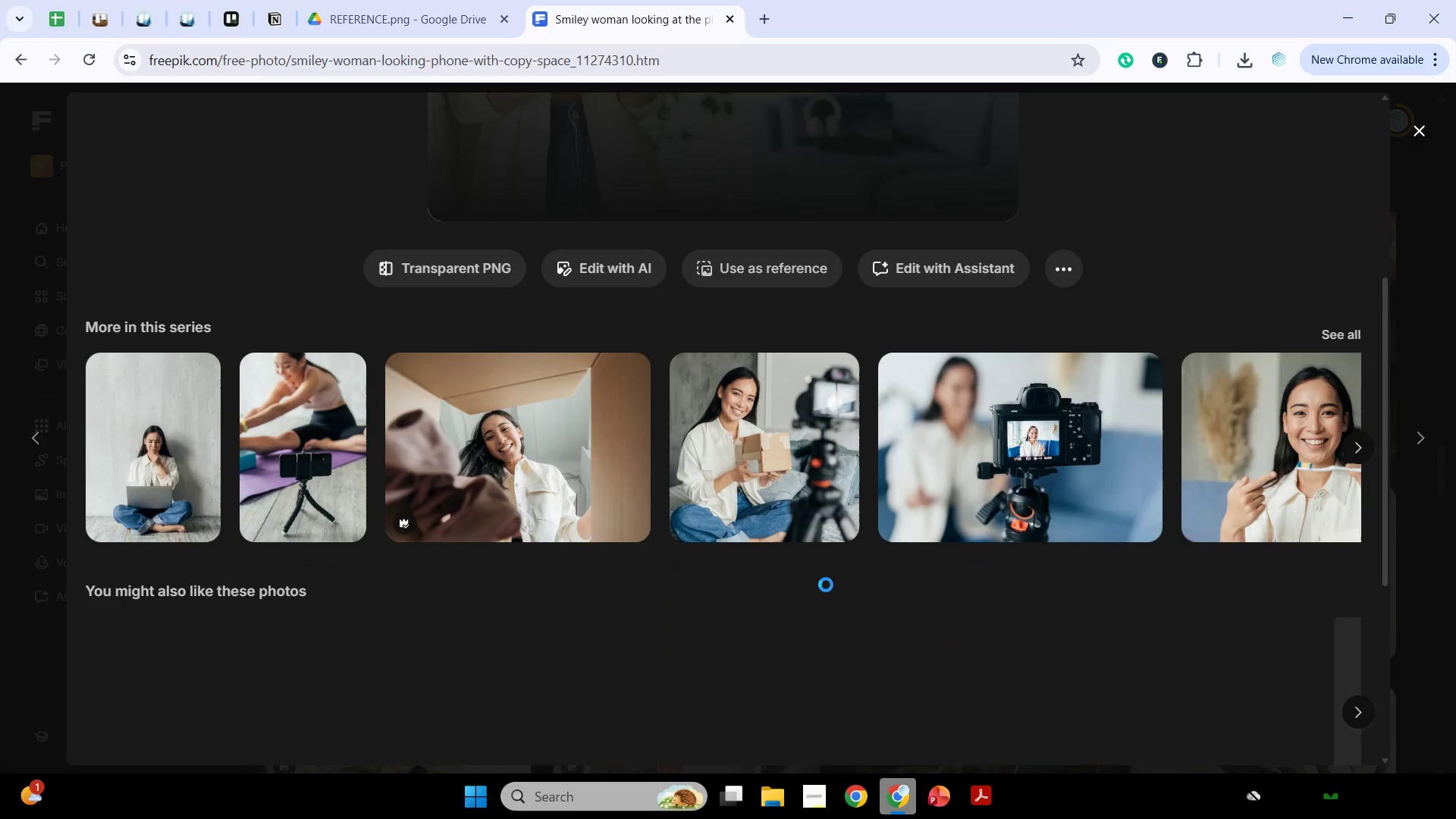 
mouse_move([845, 573])
 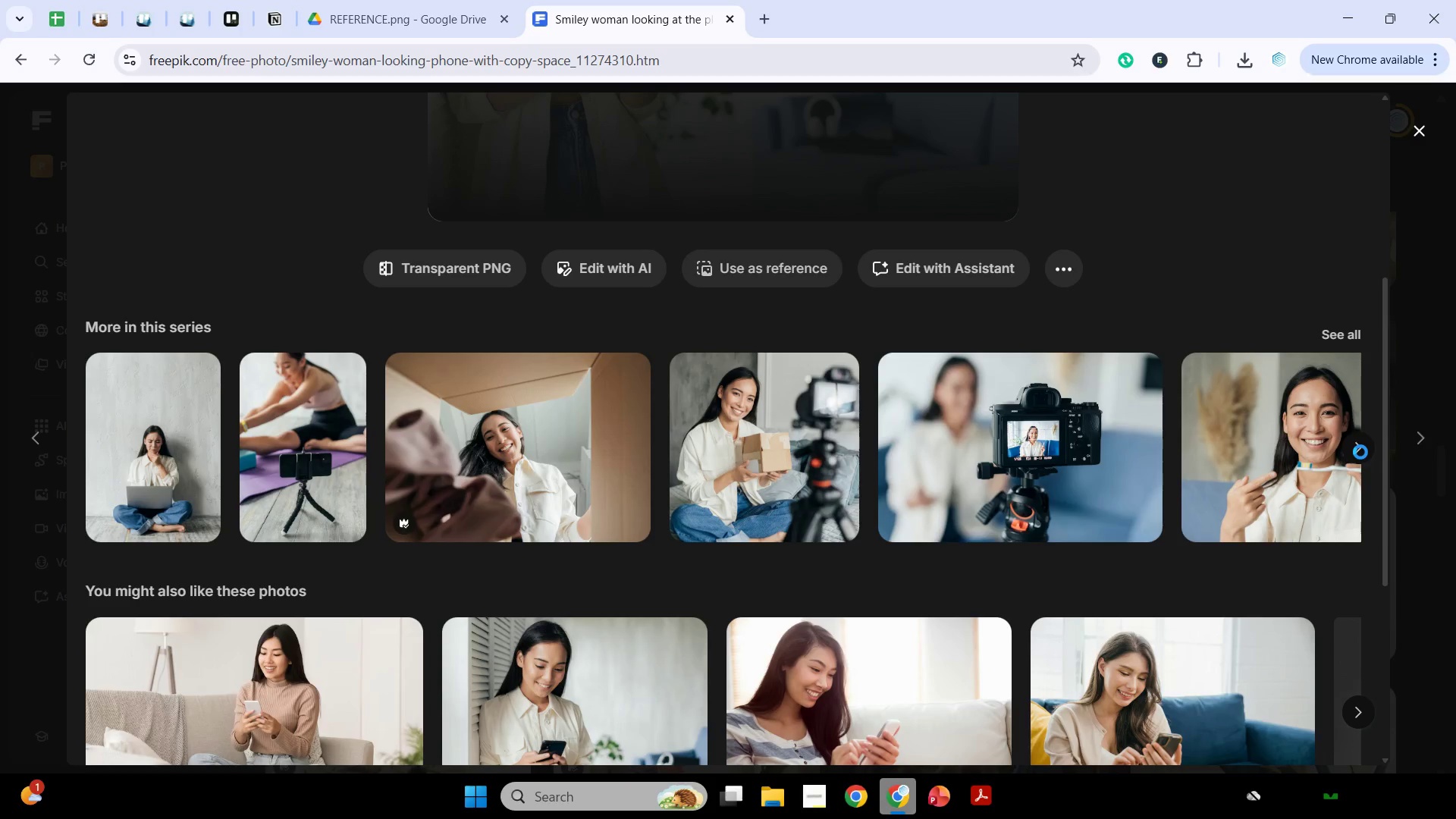 
left_click([1363, 448])
 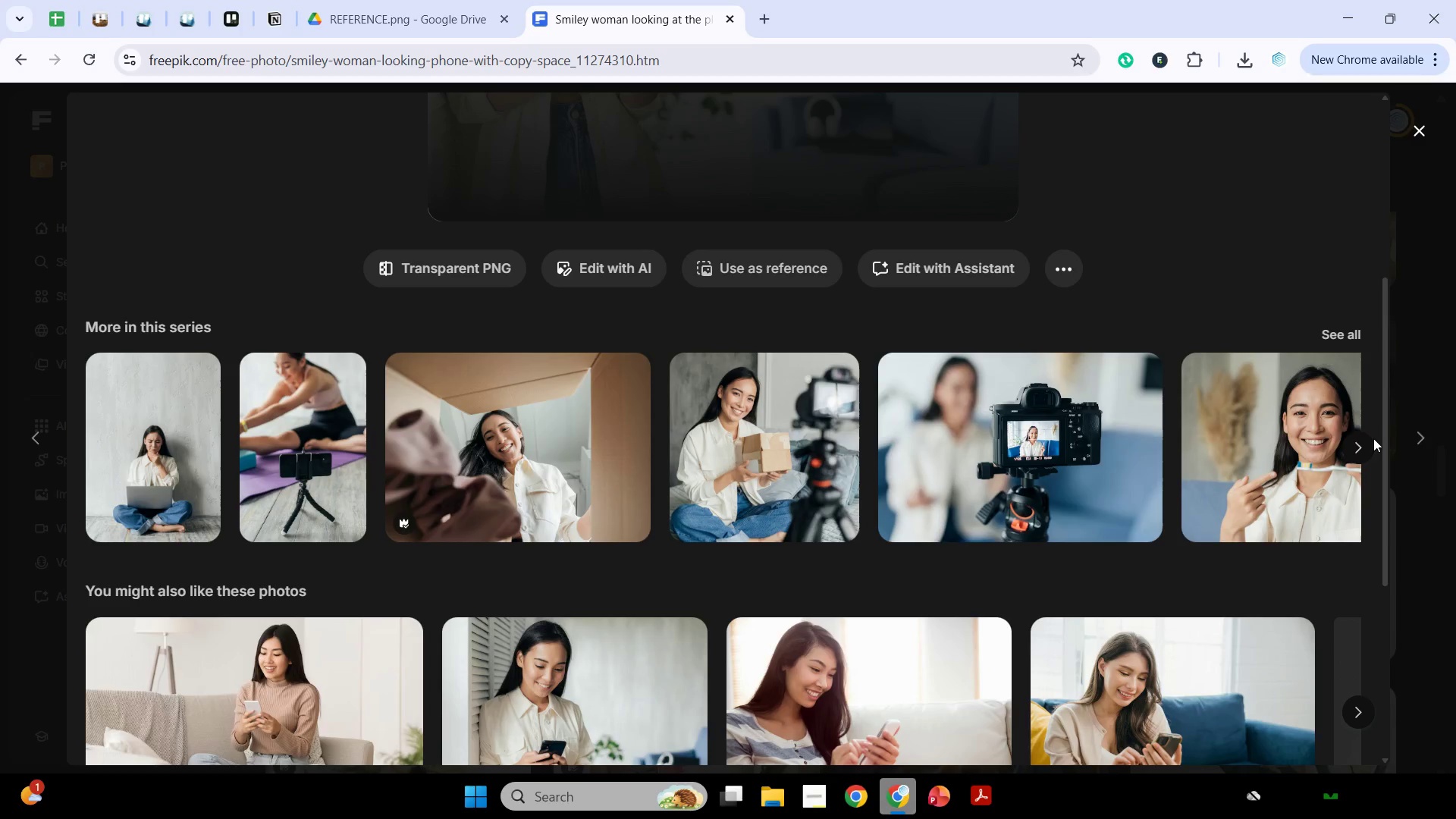 
left_click([1364, 451])
 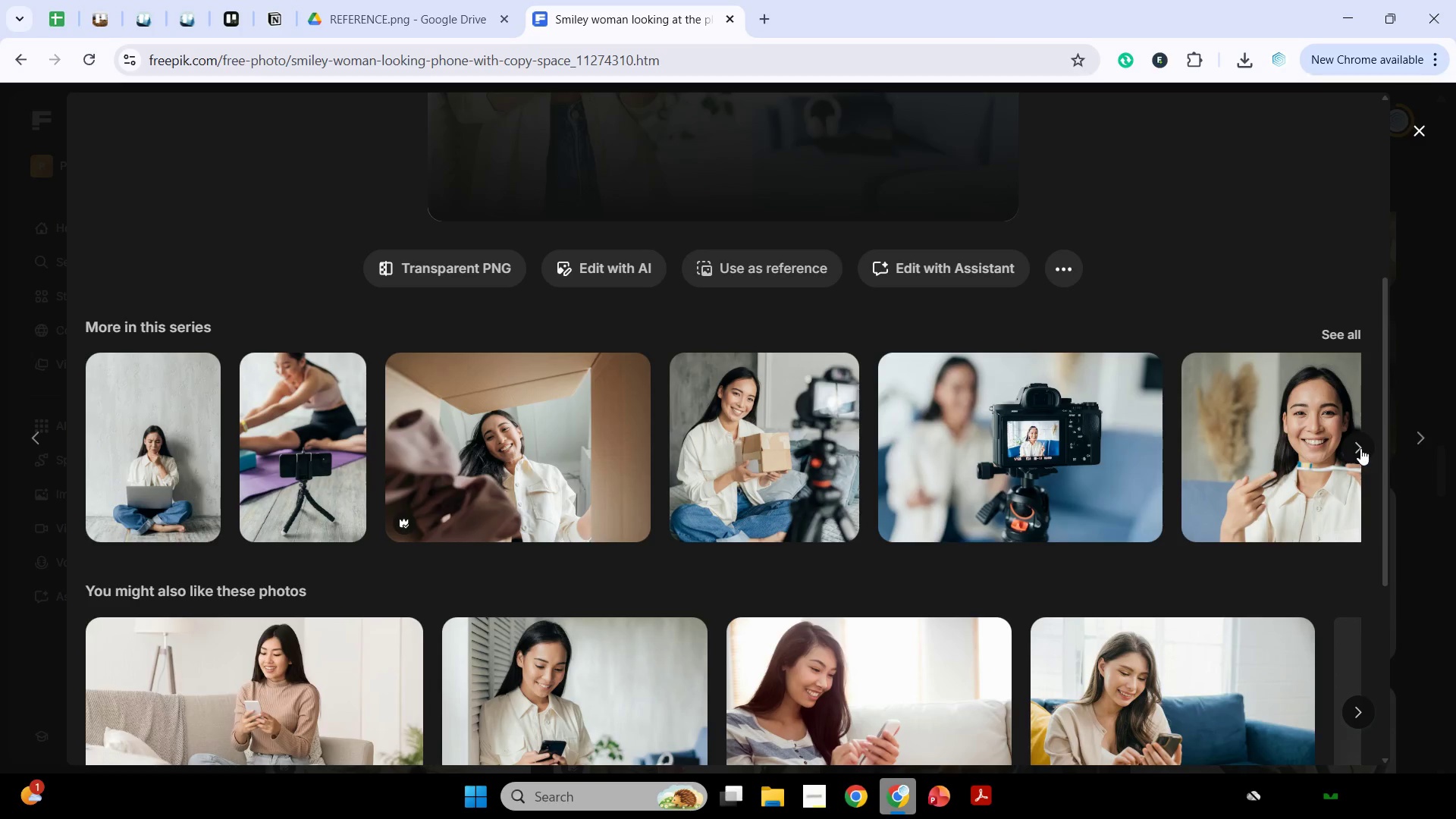 
left_click([1360, 448])
 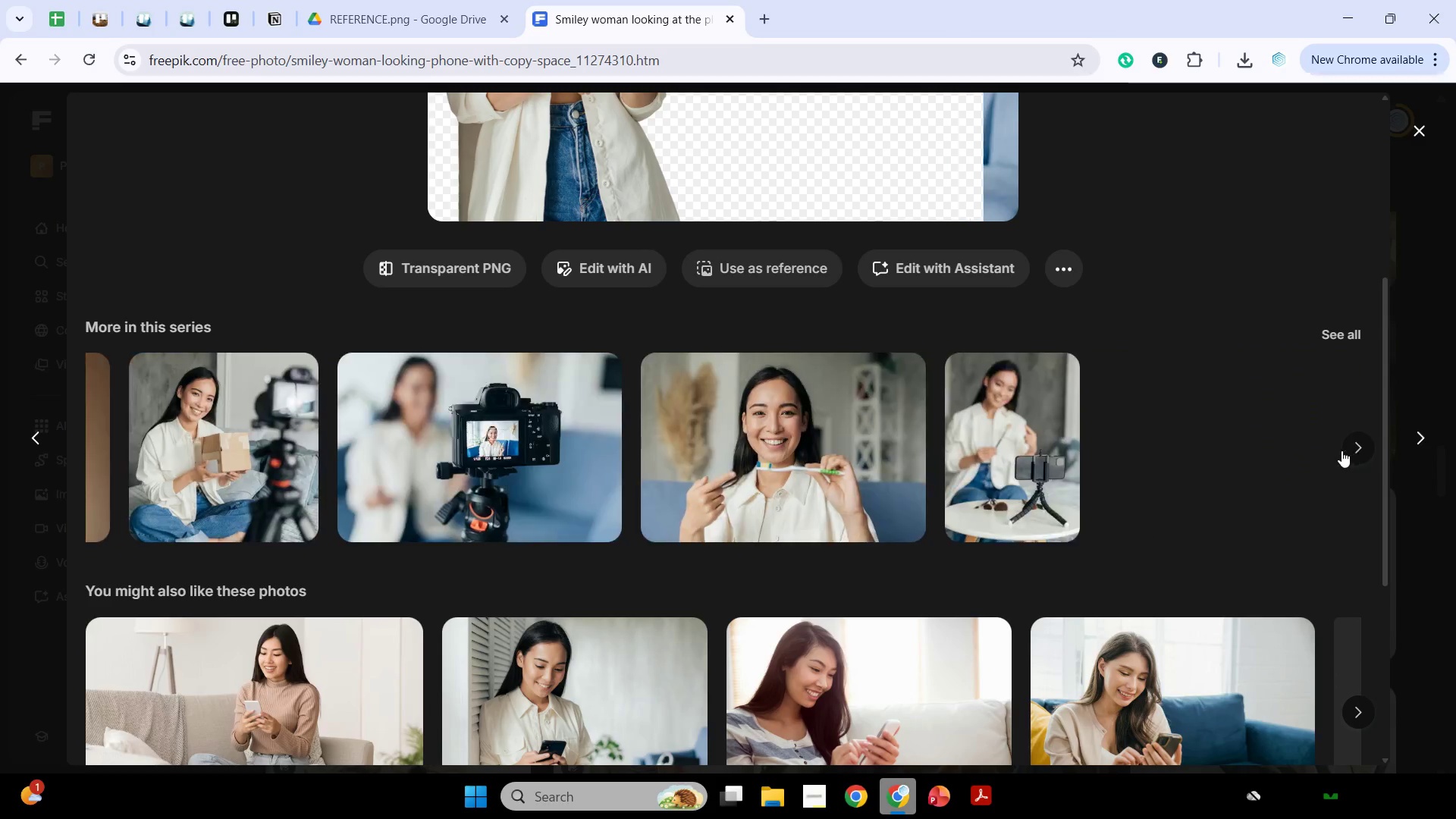 
scroll: coordinate [1314, 453], scroll_direction: up, amount: 5.0
 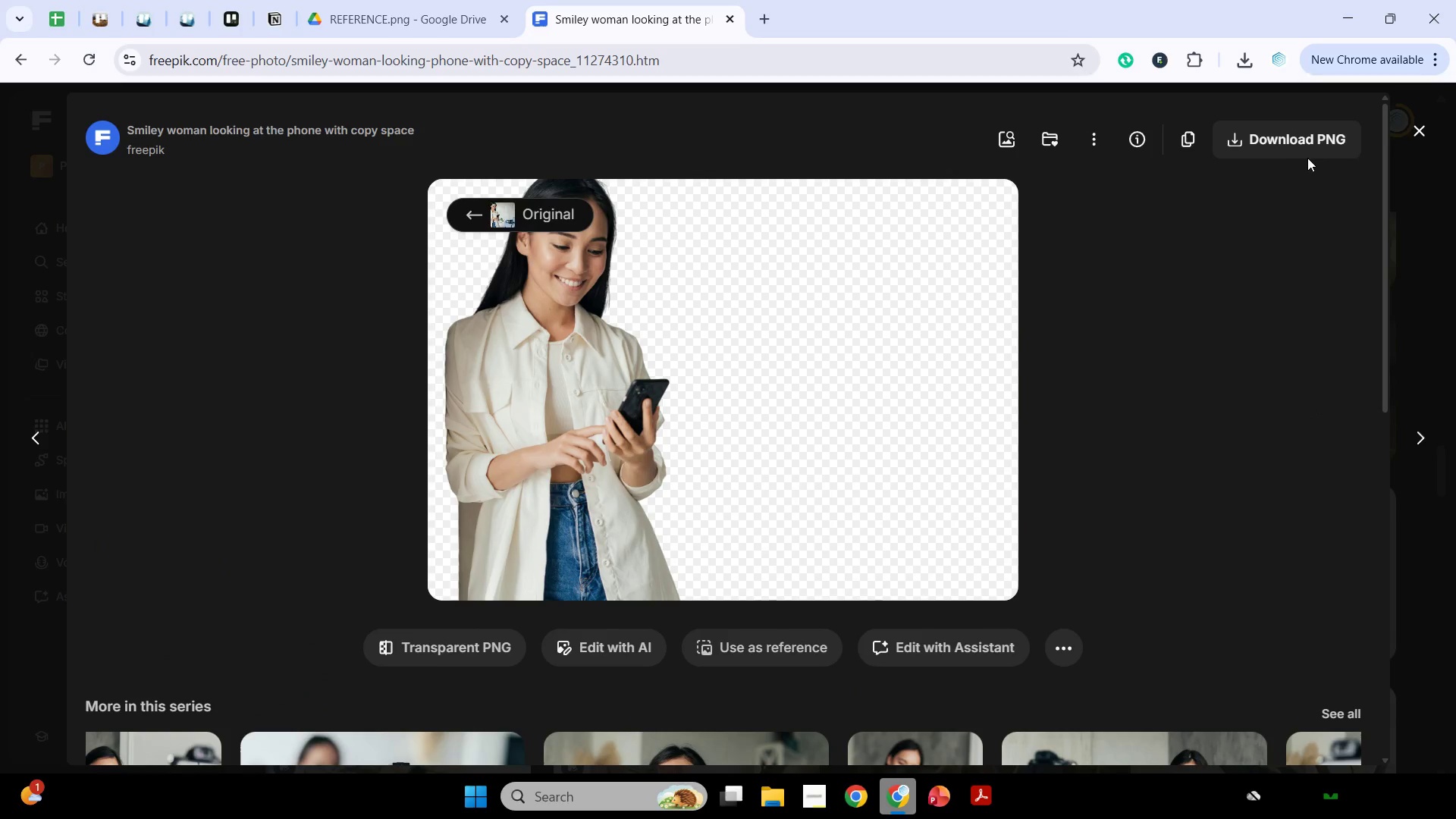 
left_click([1298, 142])
 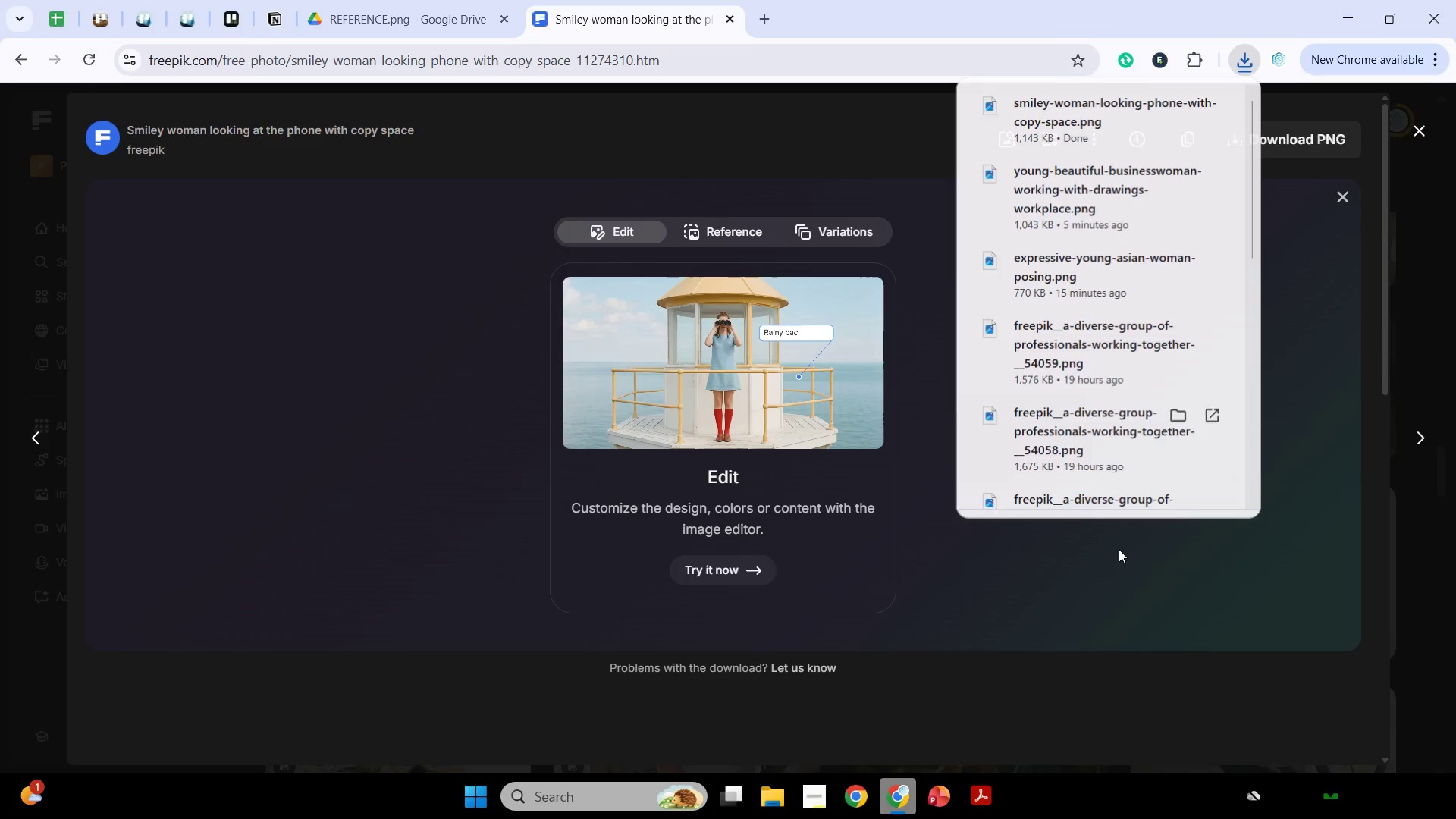 
left_click([937, 786])
 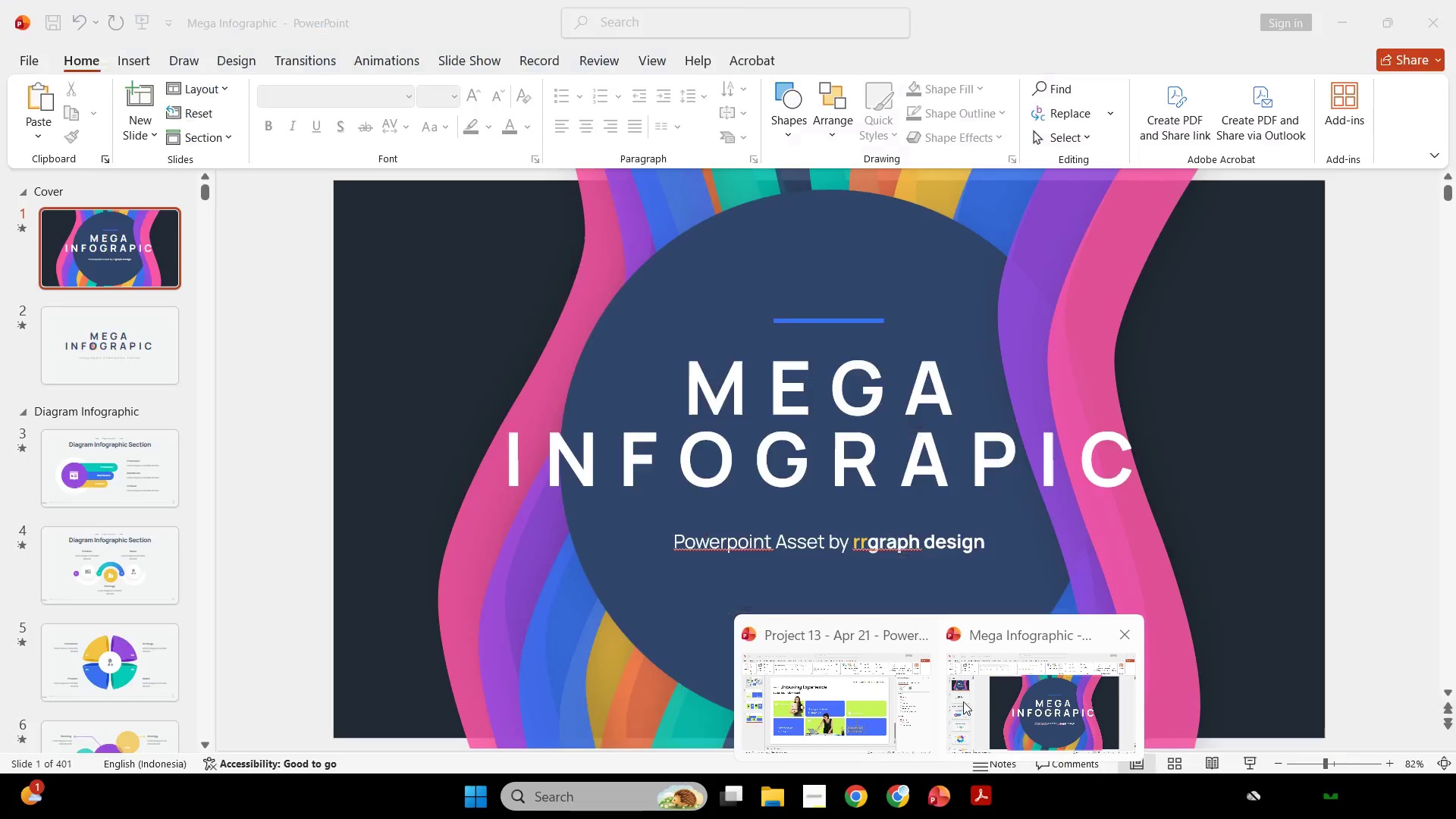 
left_click([819, 698])
 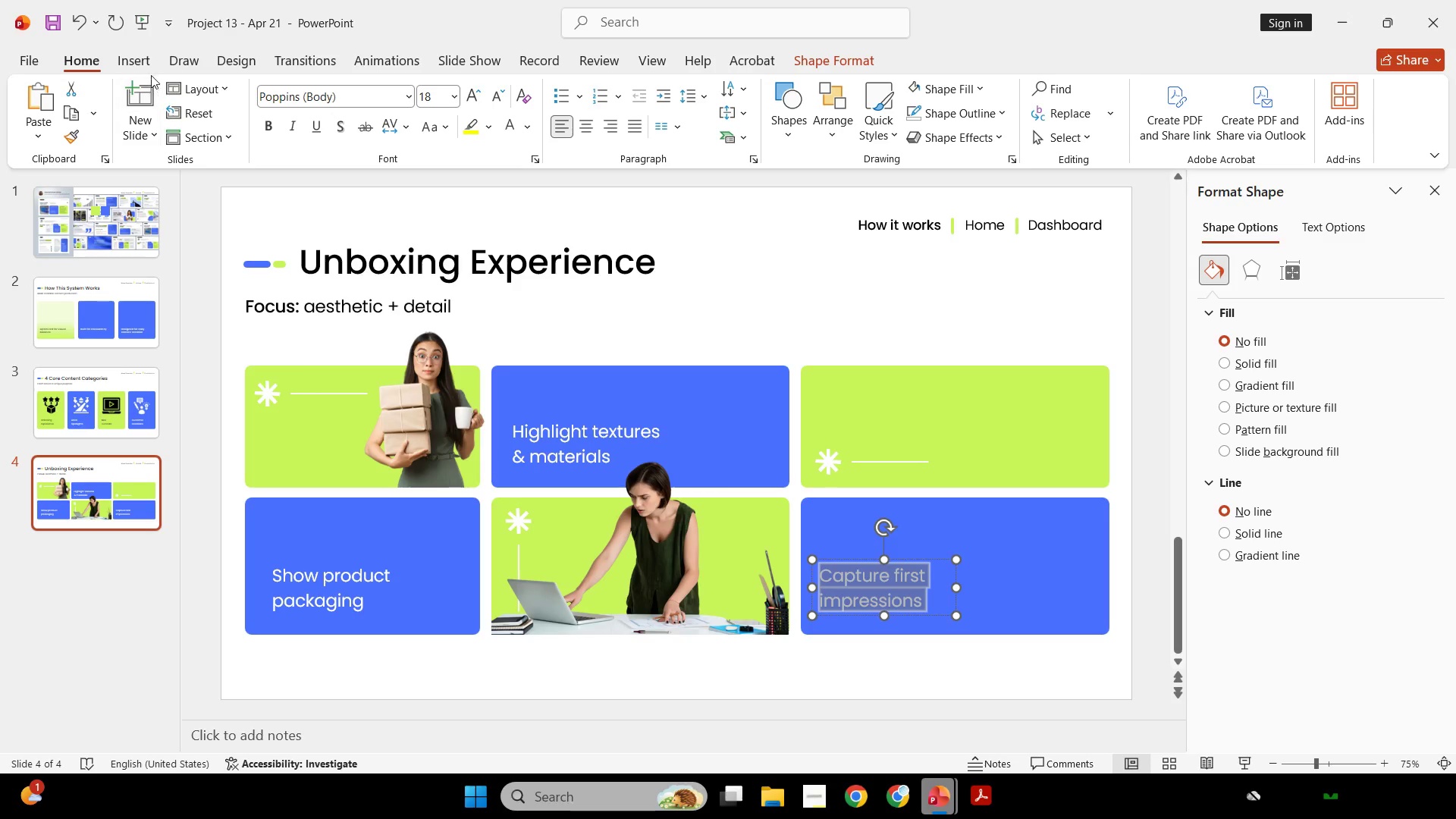 
left_click([151, 61])
 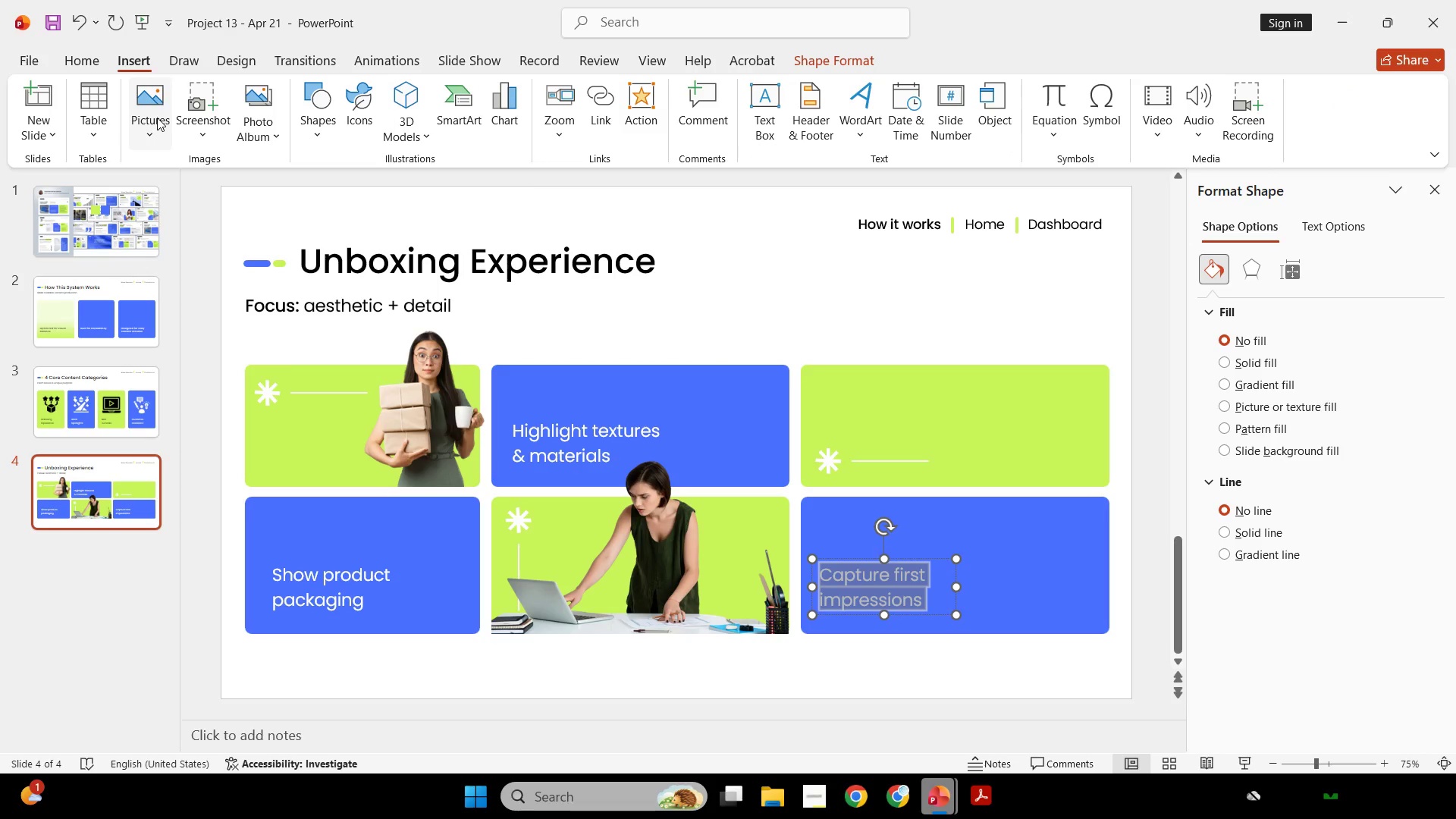 
left_click([157, 118])
 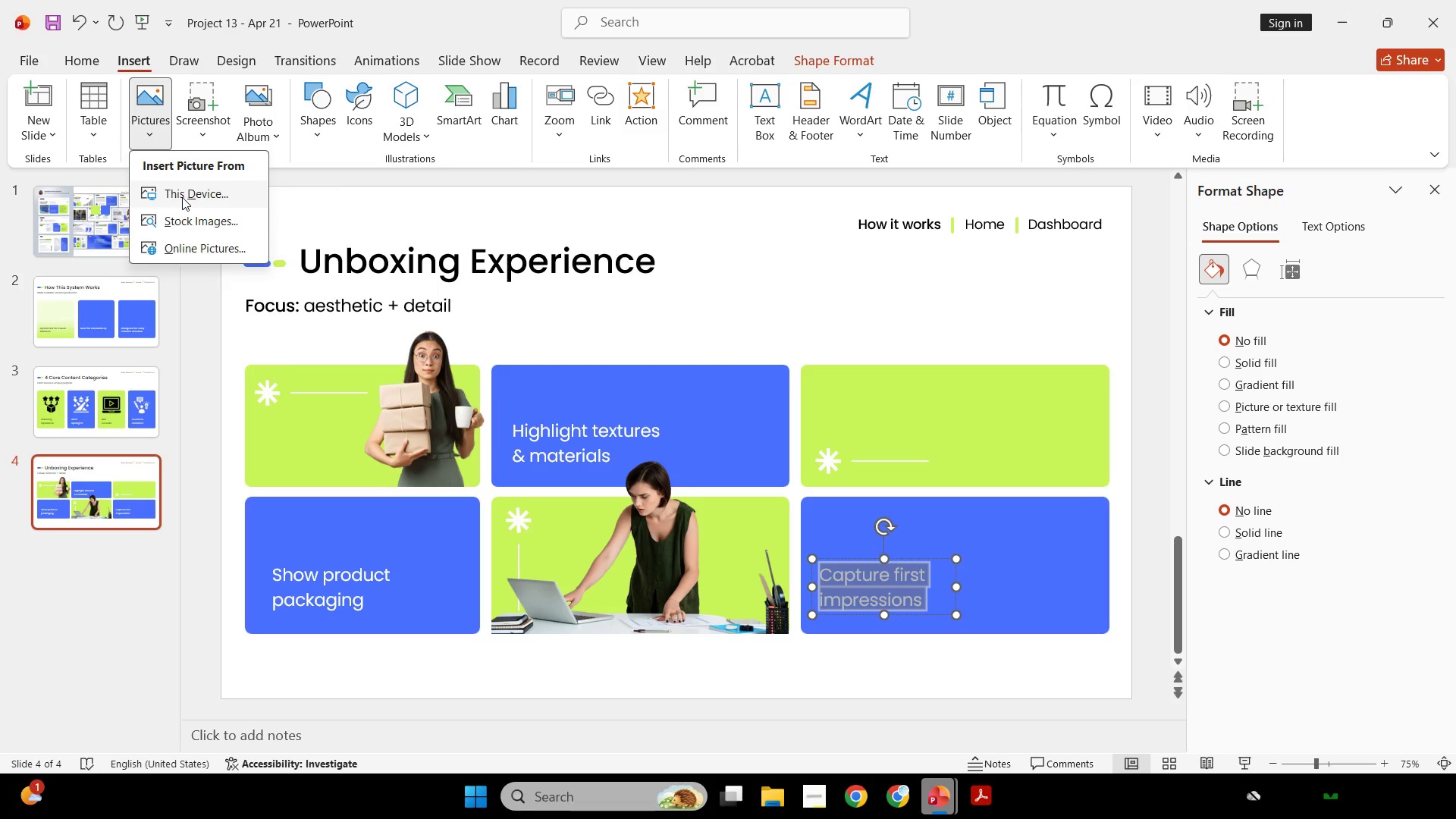 
left_click([184, 197])
 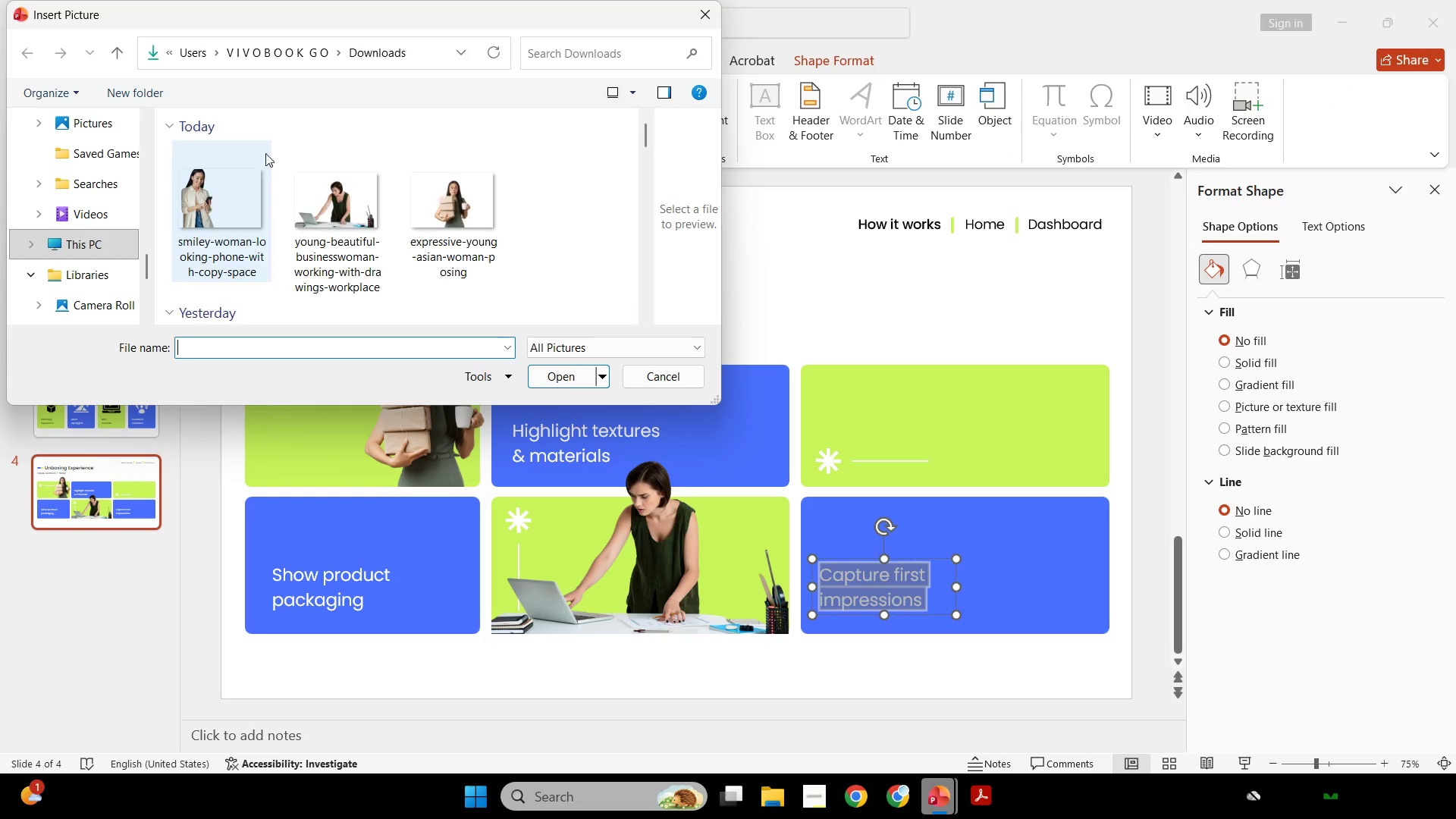 
double_click([230, 177])
 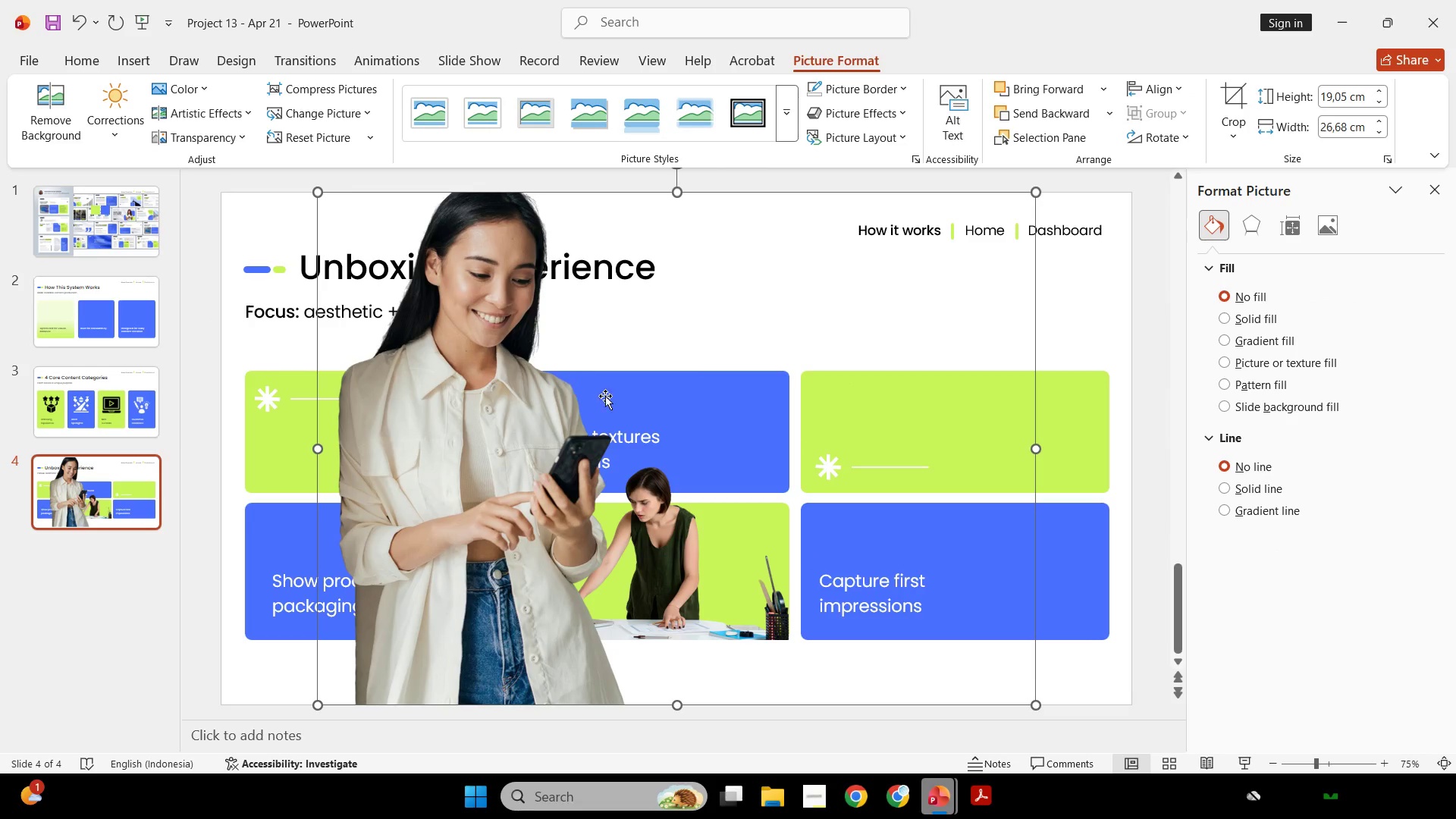 
hold_key(key=ShiftLeft, duration=2.06)
left_click_drag(start_coordinate=[1038, 703], to_coordinate=[421, 376])
 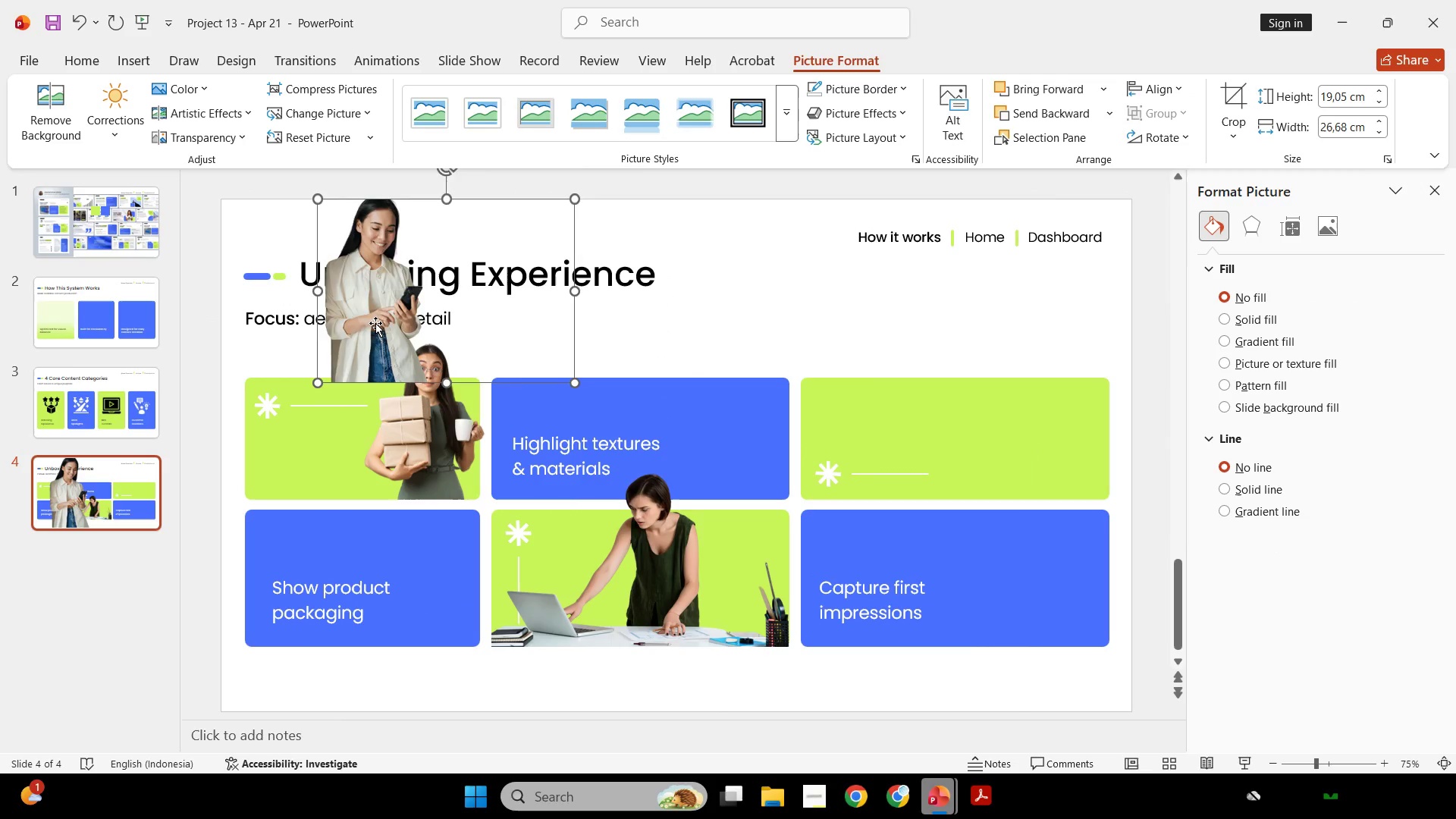 
left_click_drag(start_coordinate=[375, 323], to_coordinate=[1016, 439])
 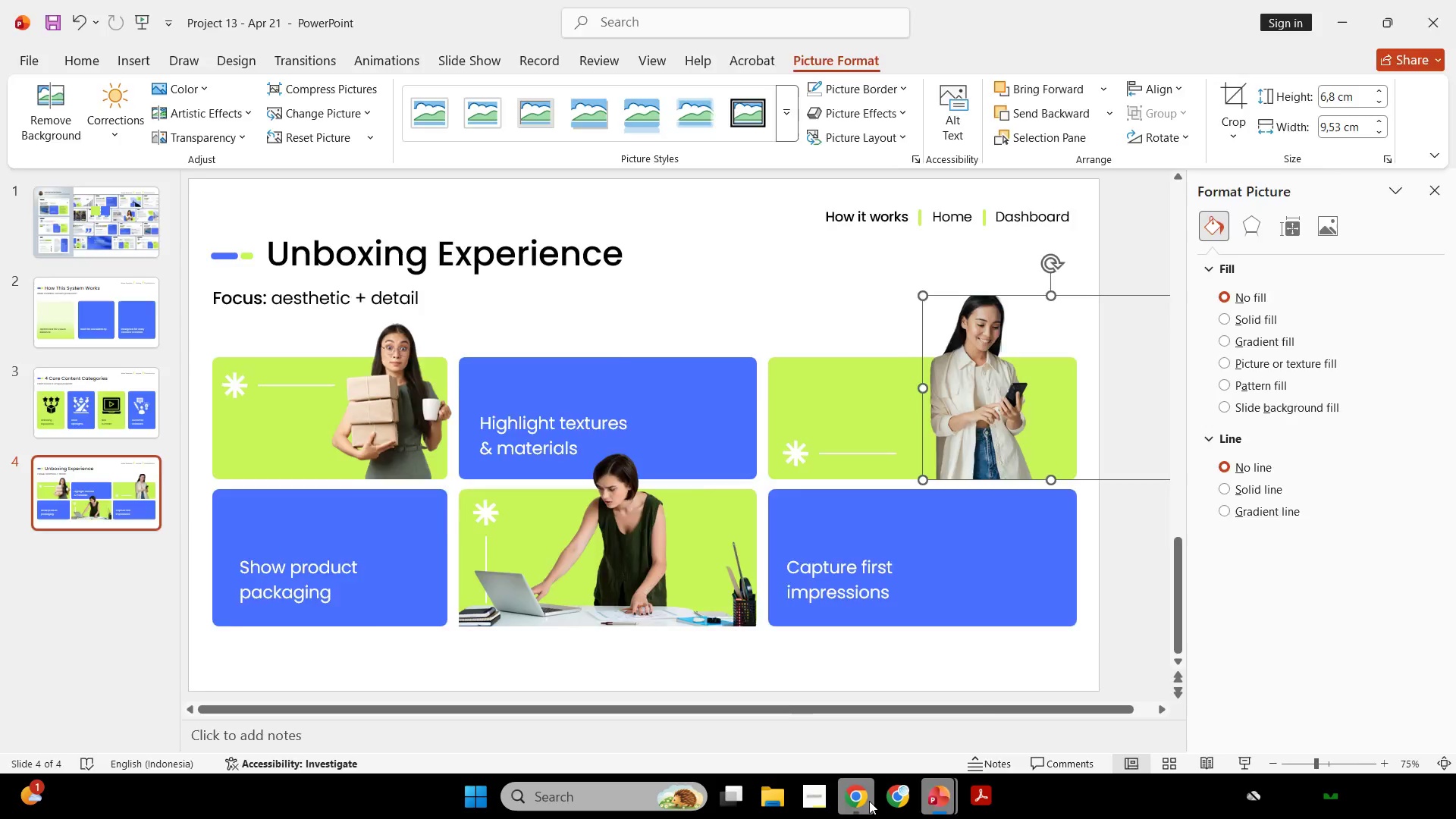 
double_click([869, 801])
 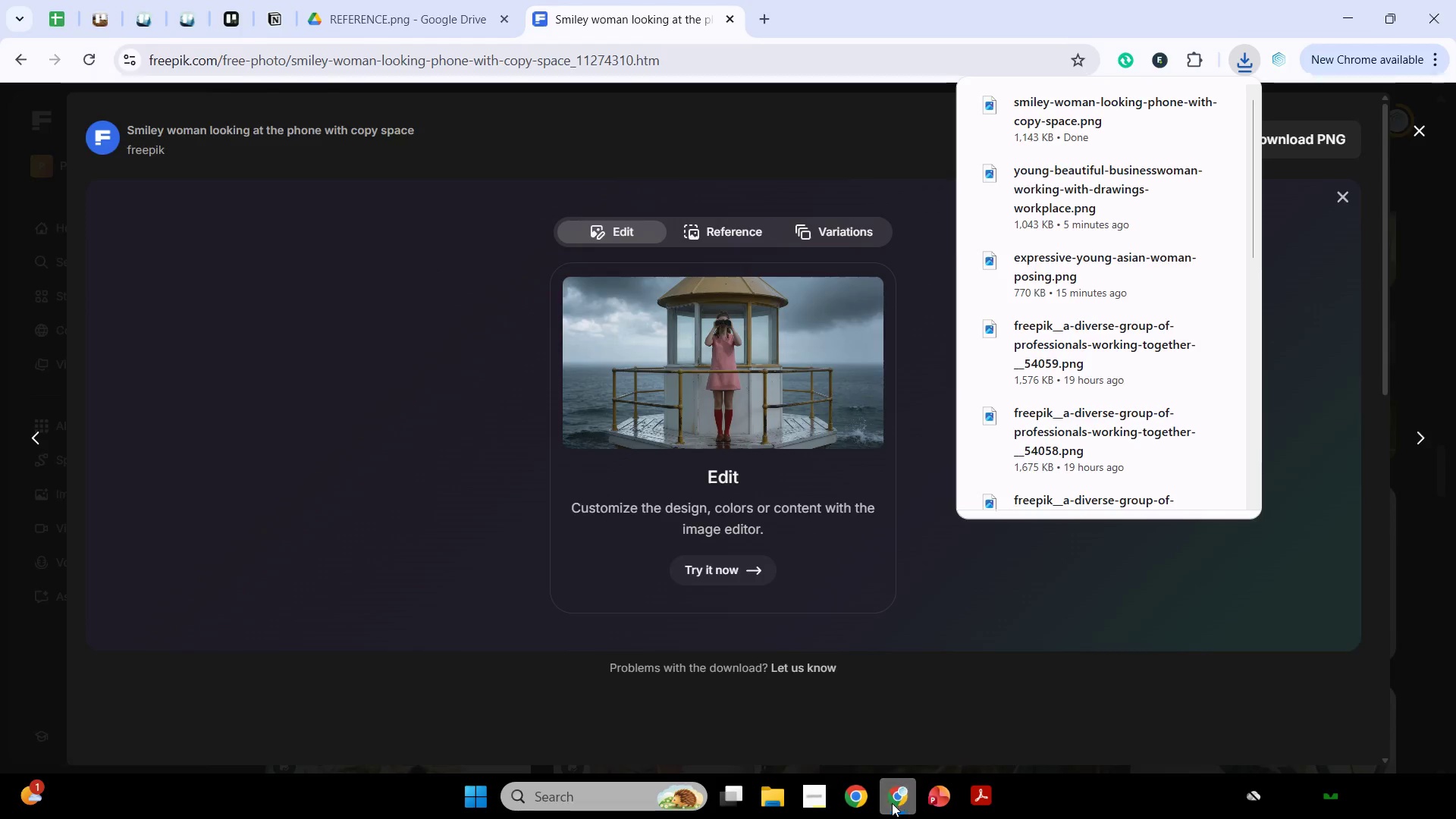 
double_click([895, 799])
 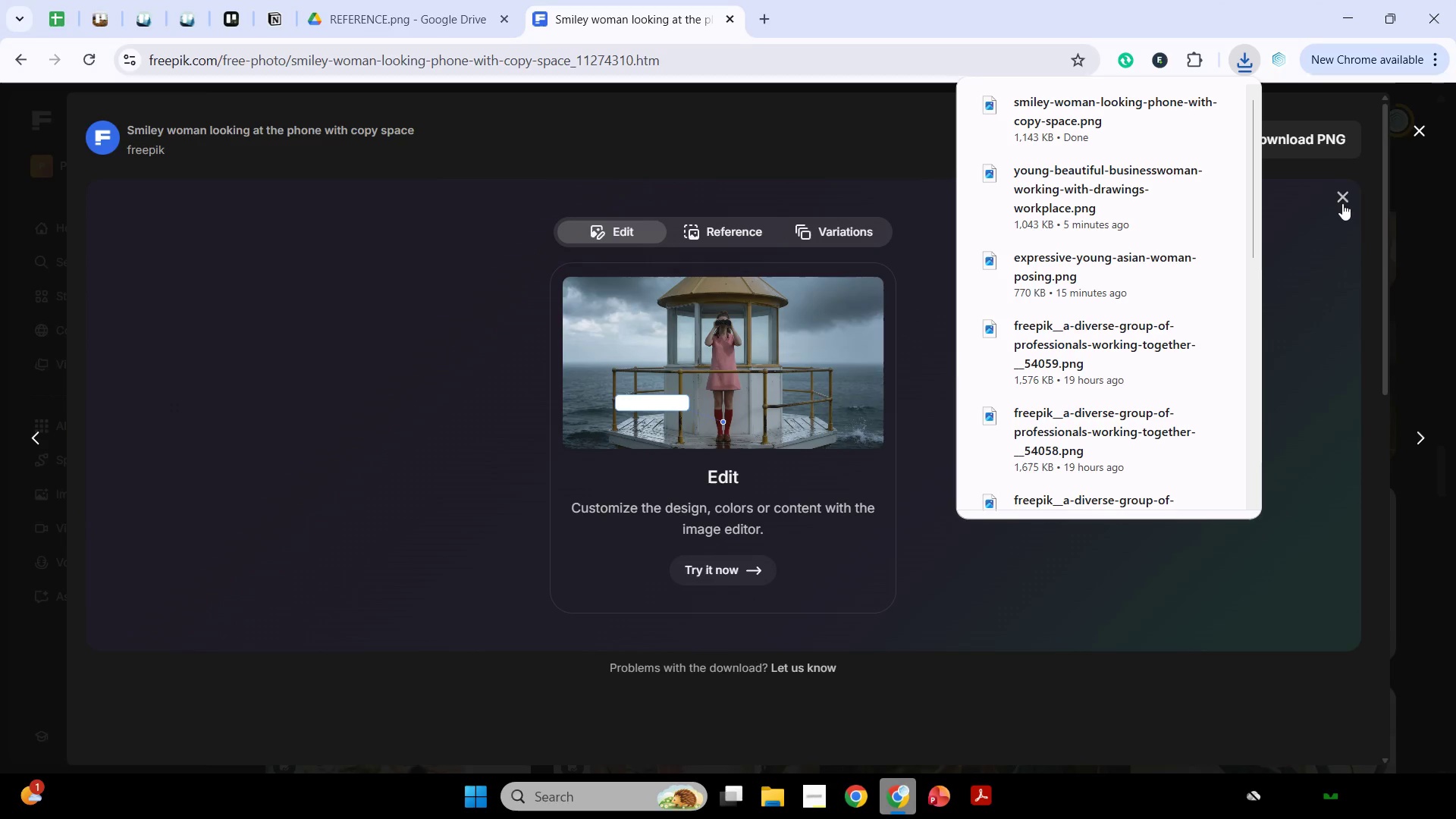 
left_click([1349, 195])
 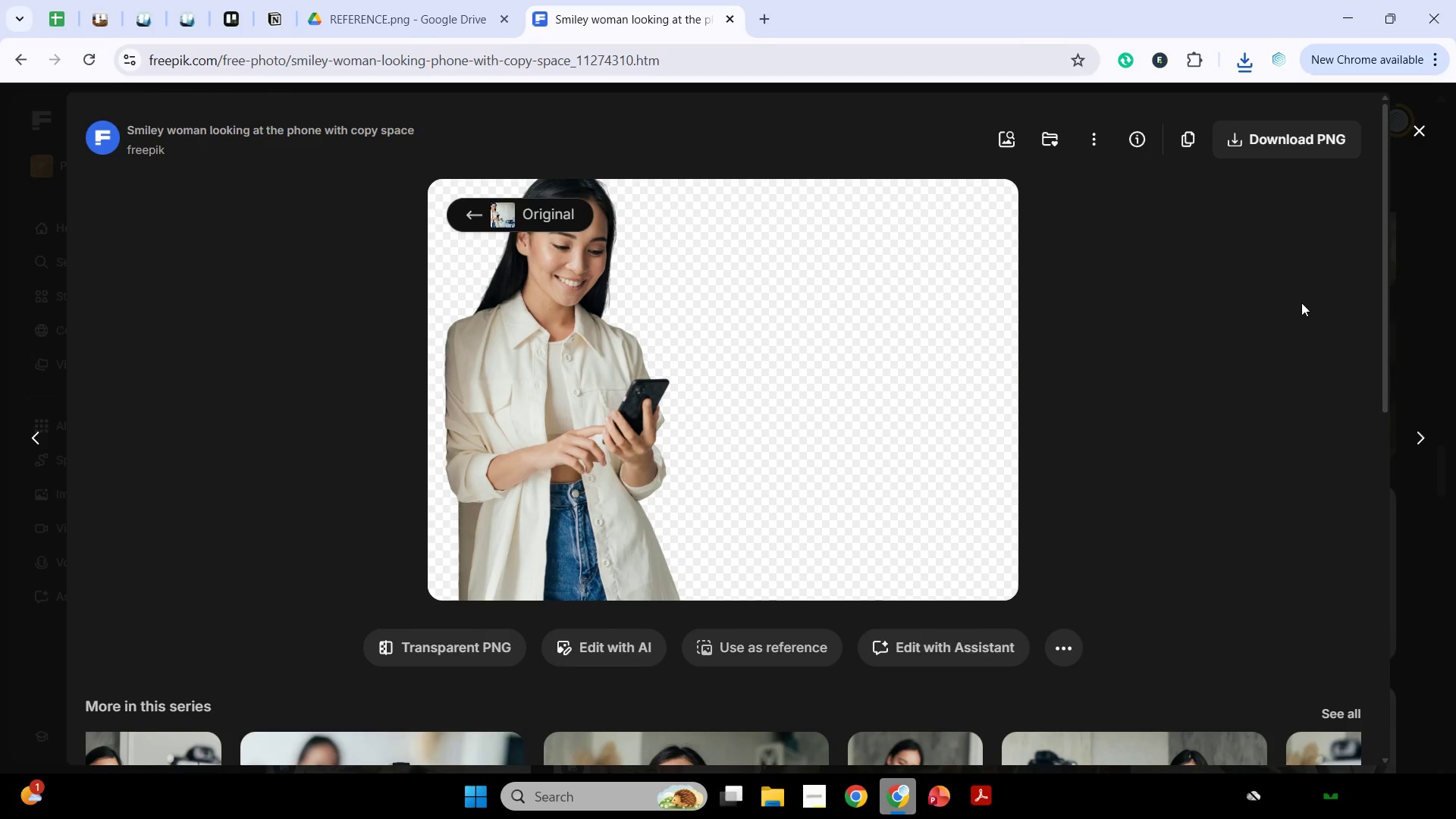 
scroll: coordinate [1301, 306], scroll_direction: down, amount: 4.0
 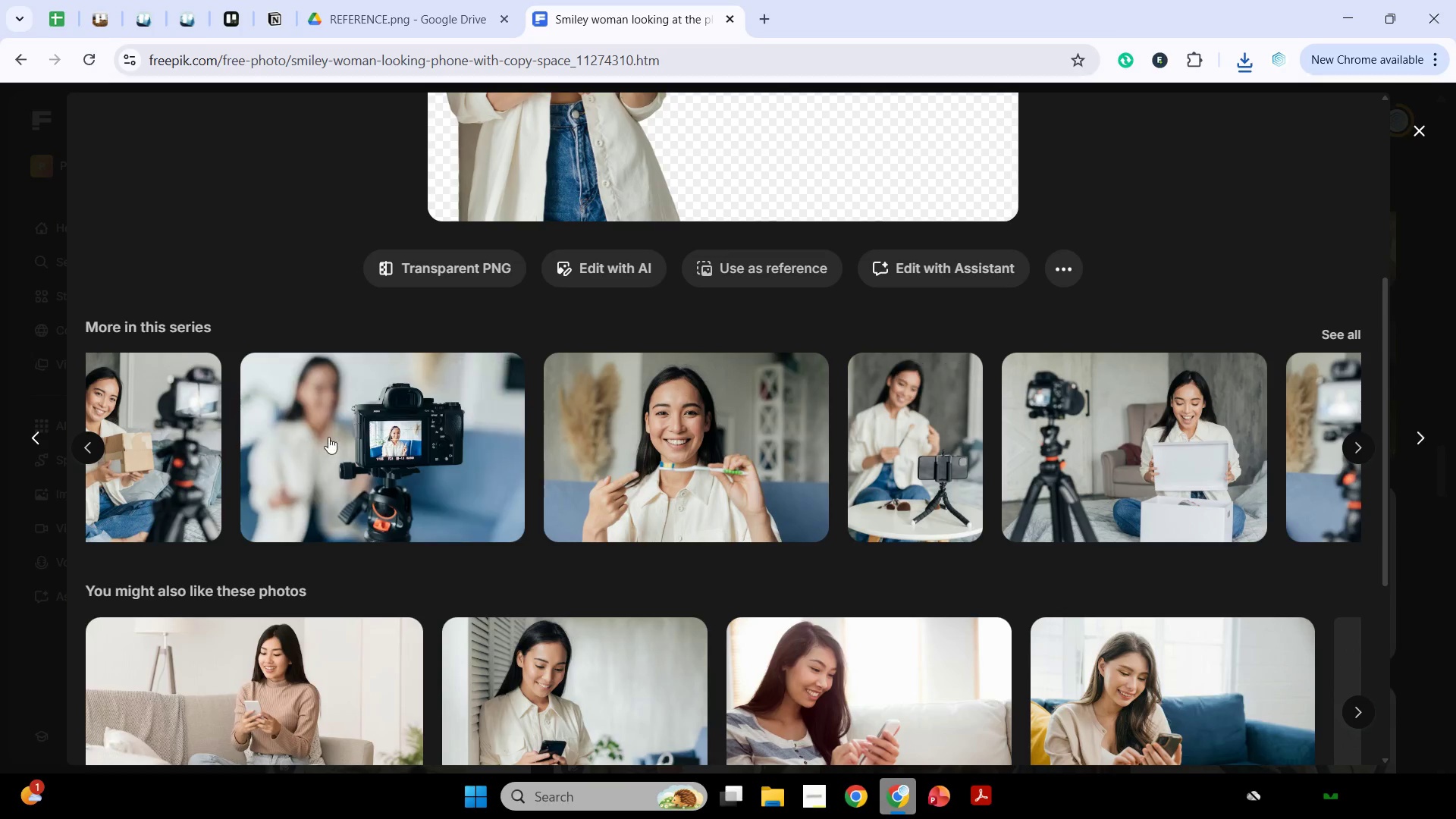 
left_click([94, 445])
 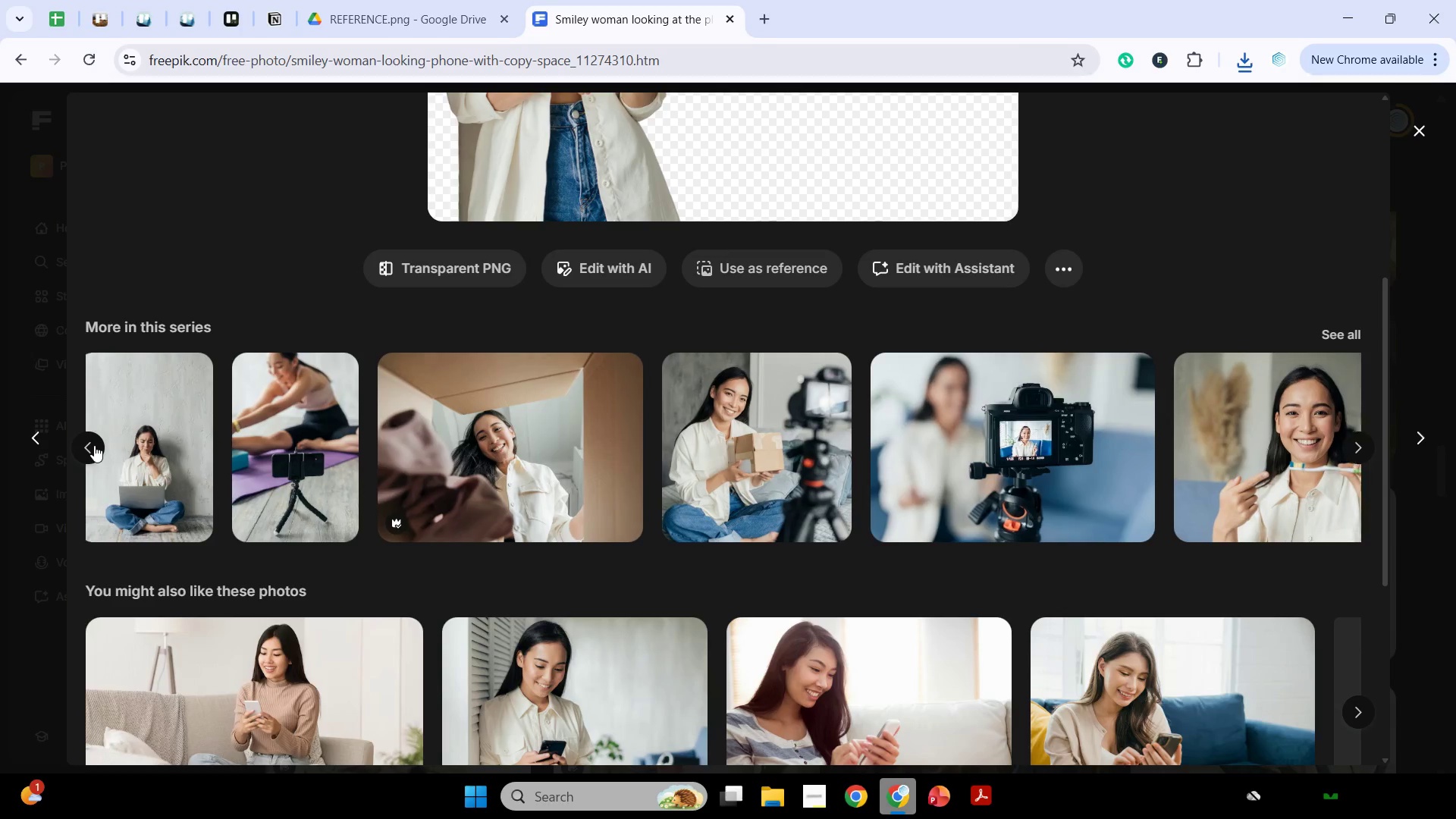 
left_click([94, 445])
 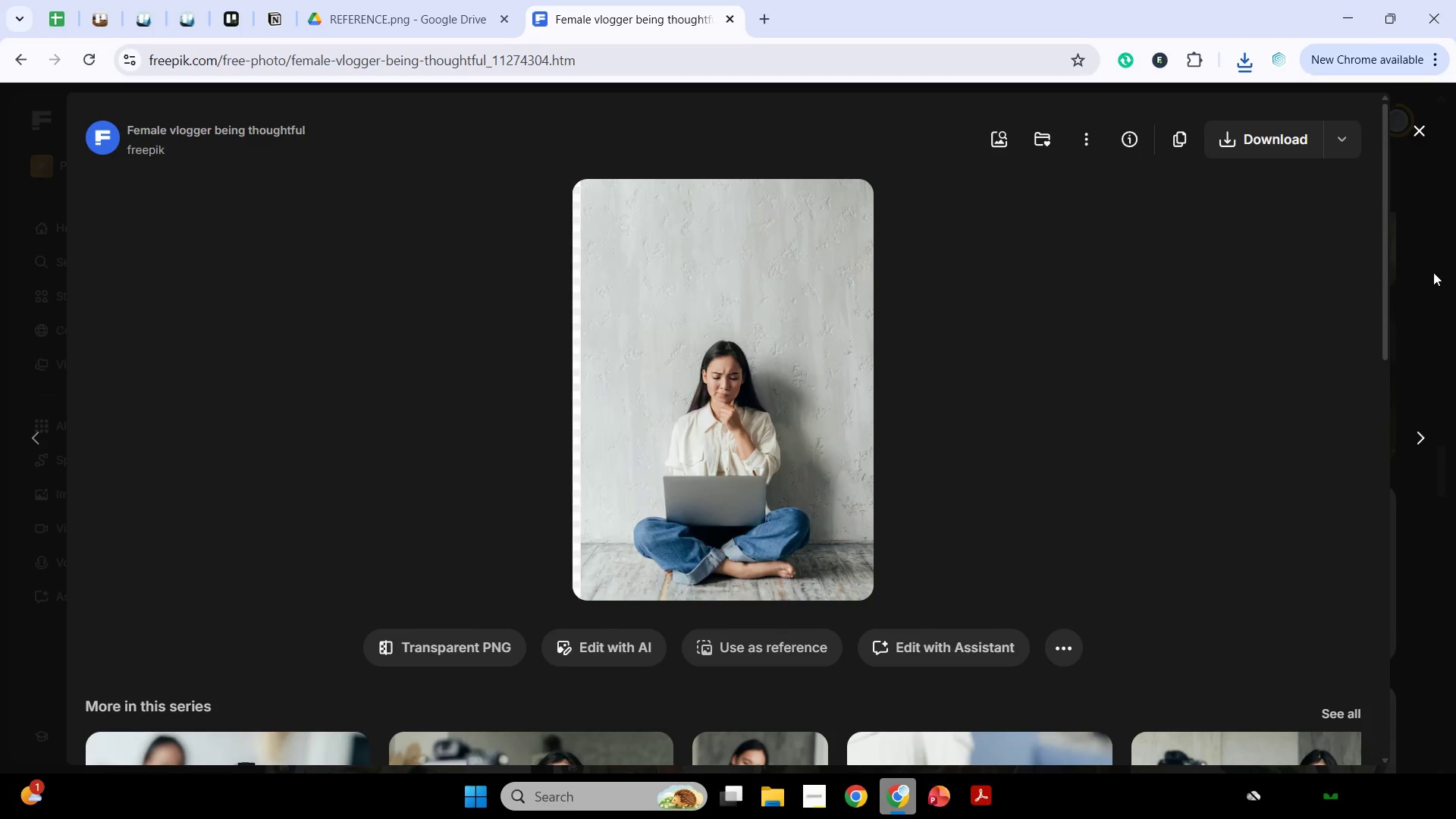 
scroll: coordinate [1362, 535], scroll_direction: down, amount: 11.0
 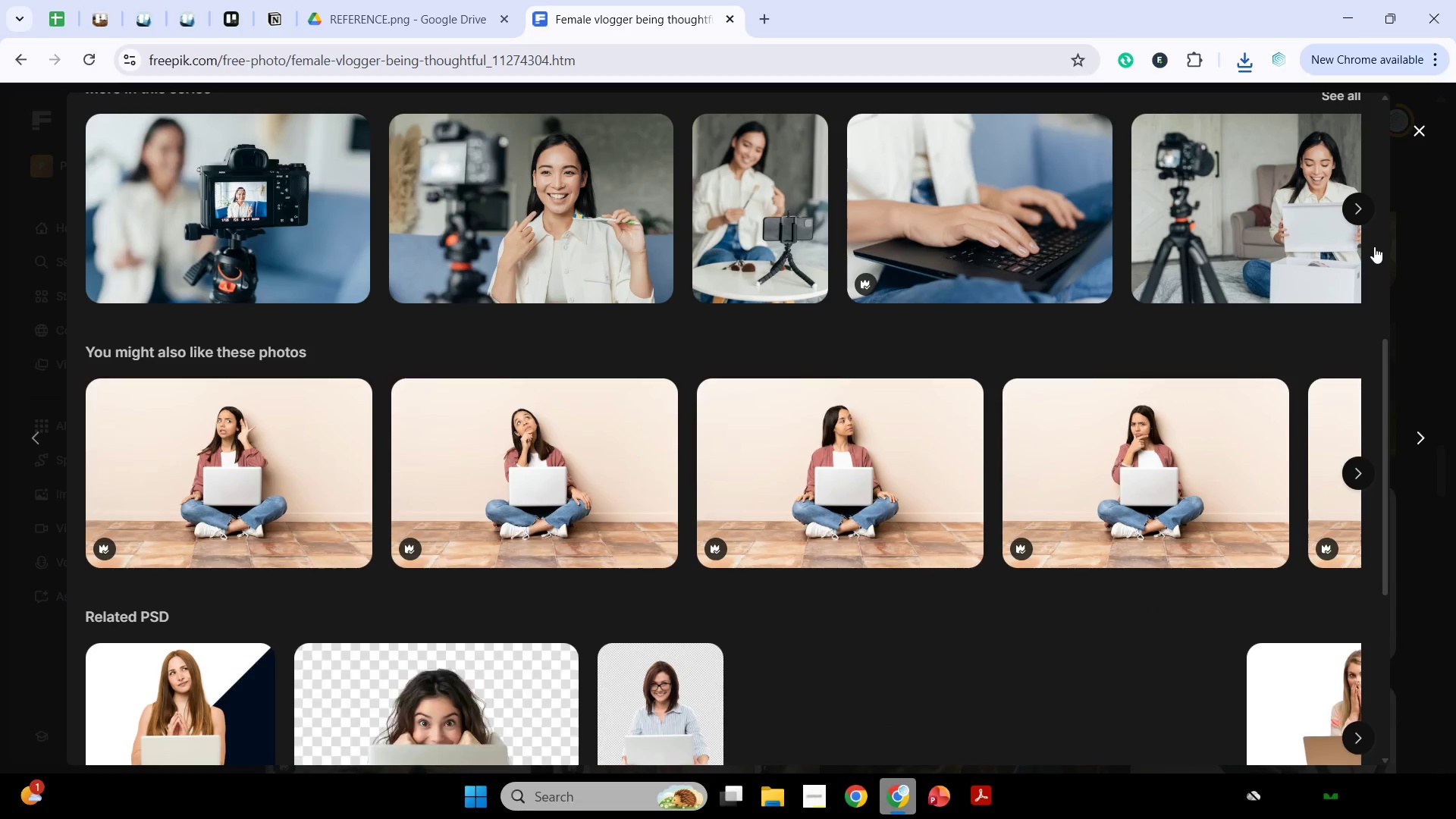 
left_click([1354, 211])
 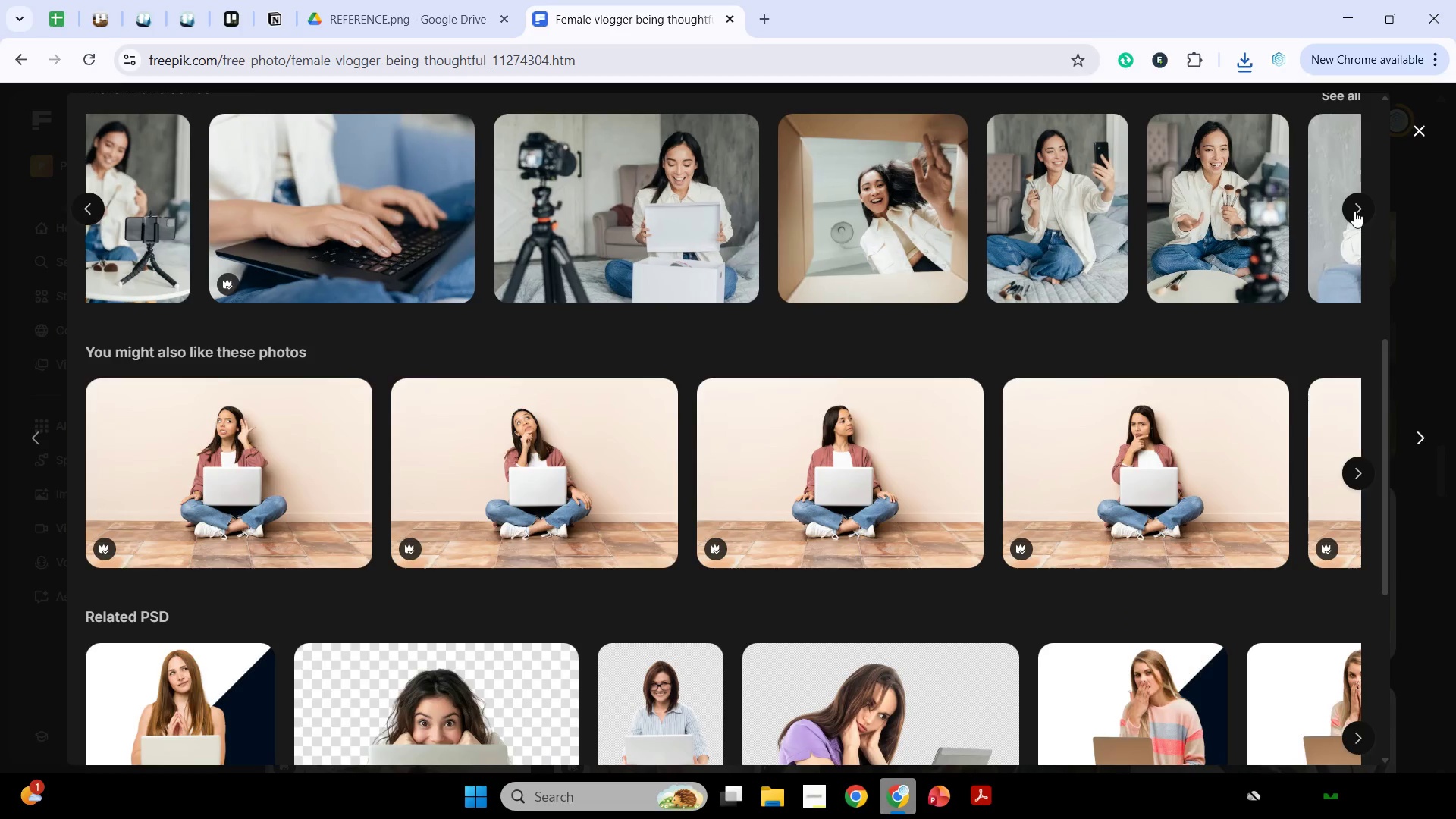 
left_click([1354, 211])
 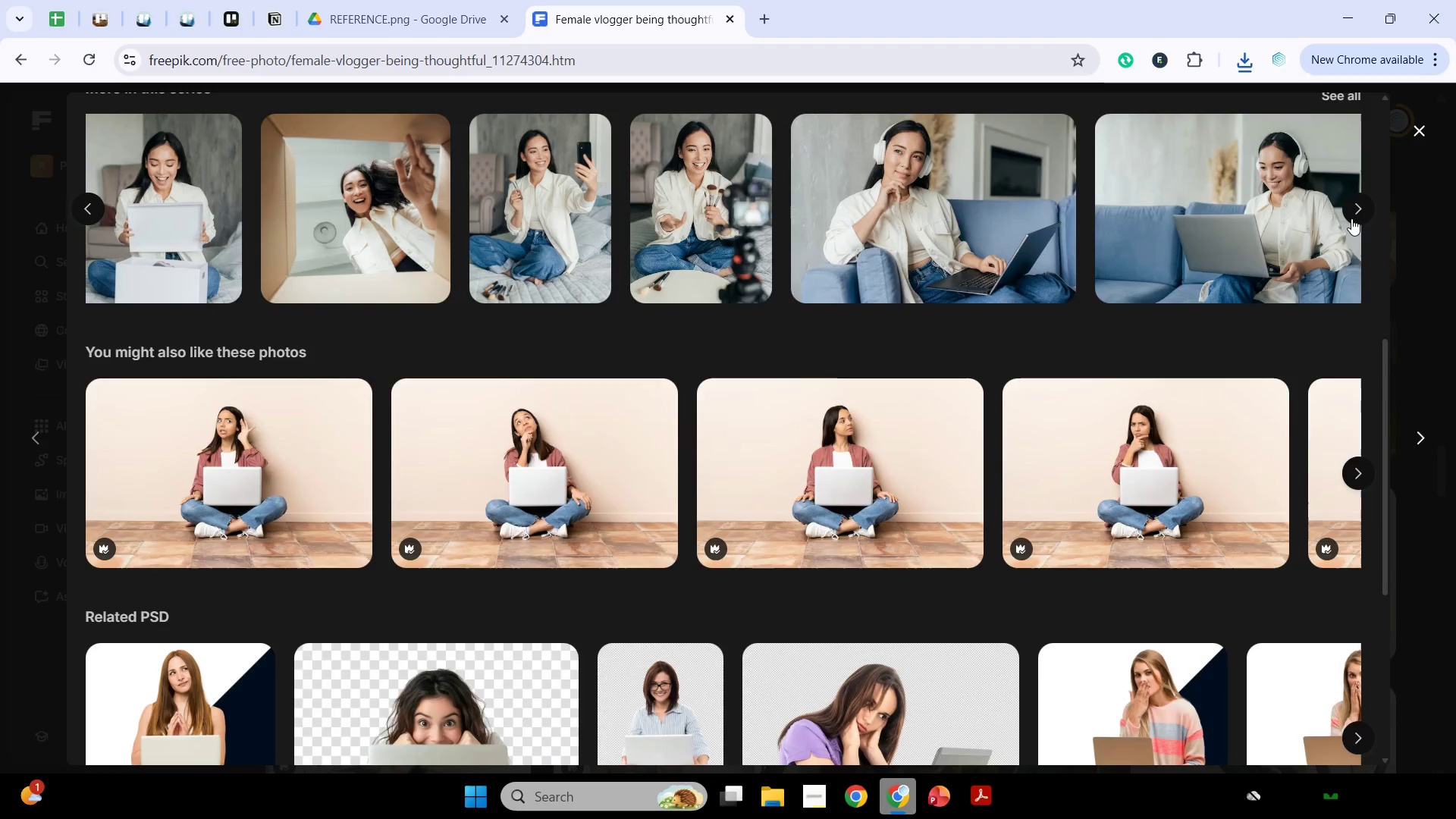 
scroll: coordinate [1351, 218], scroll_direction: up, amount: 1.0
 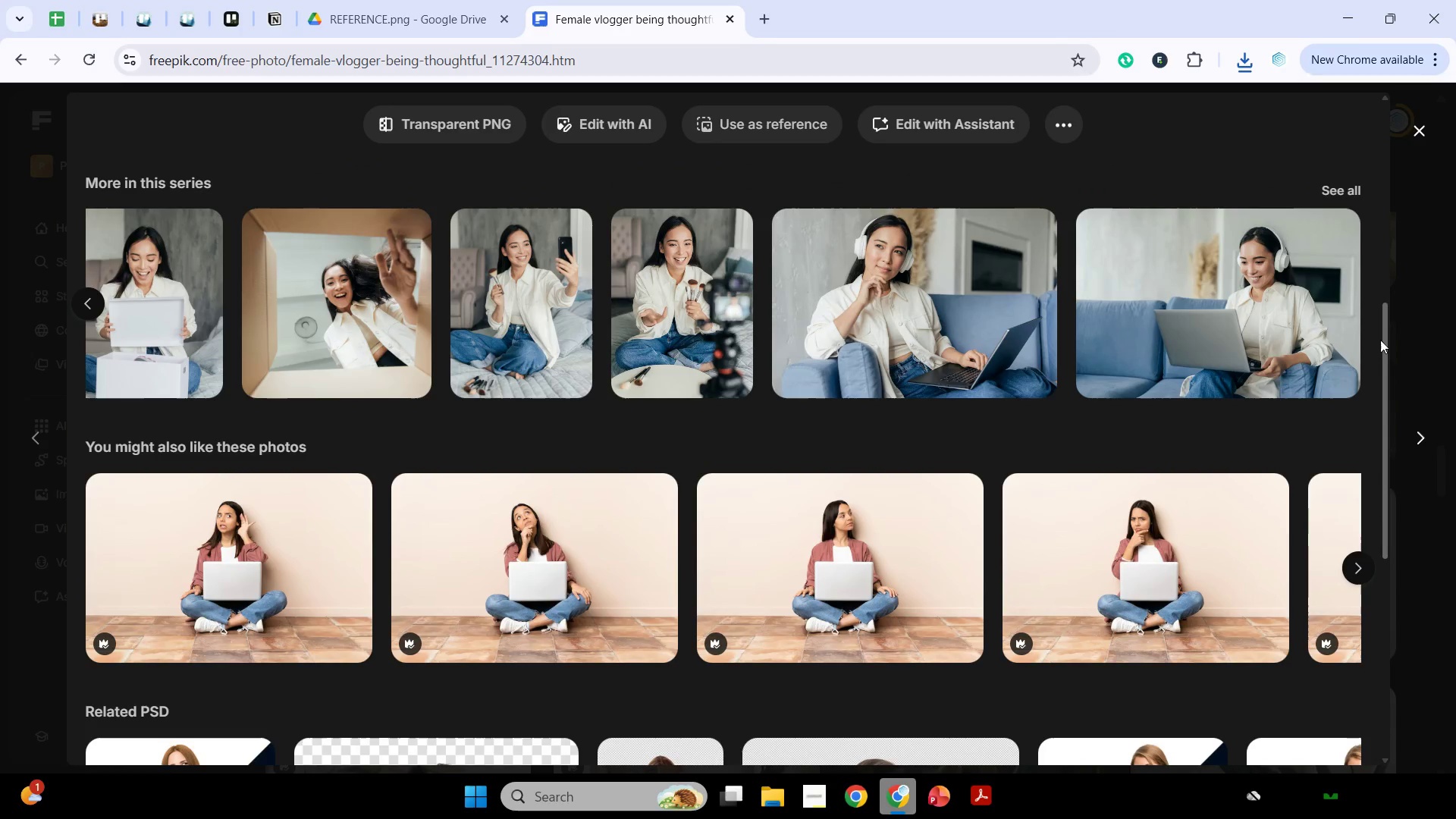 
left_click([1423, 283])
 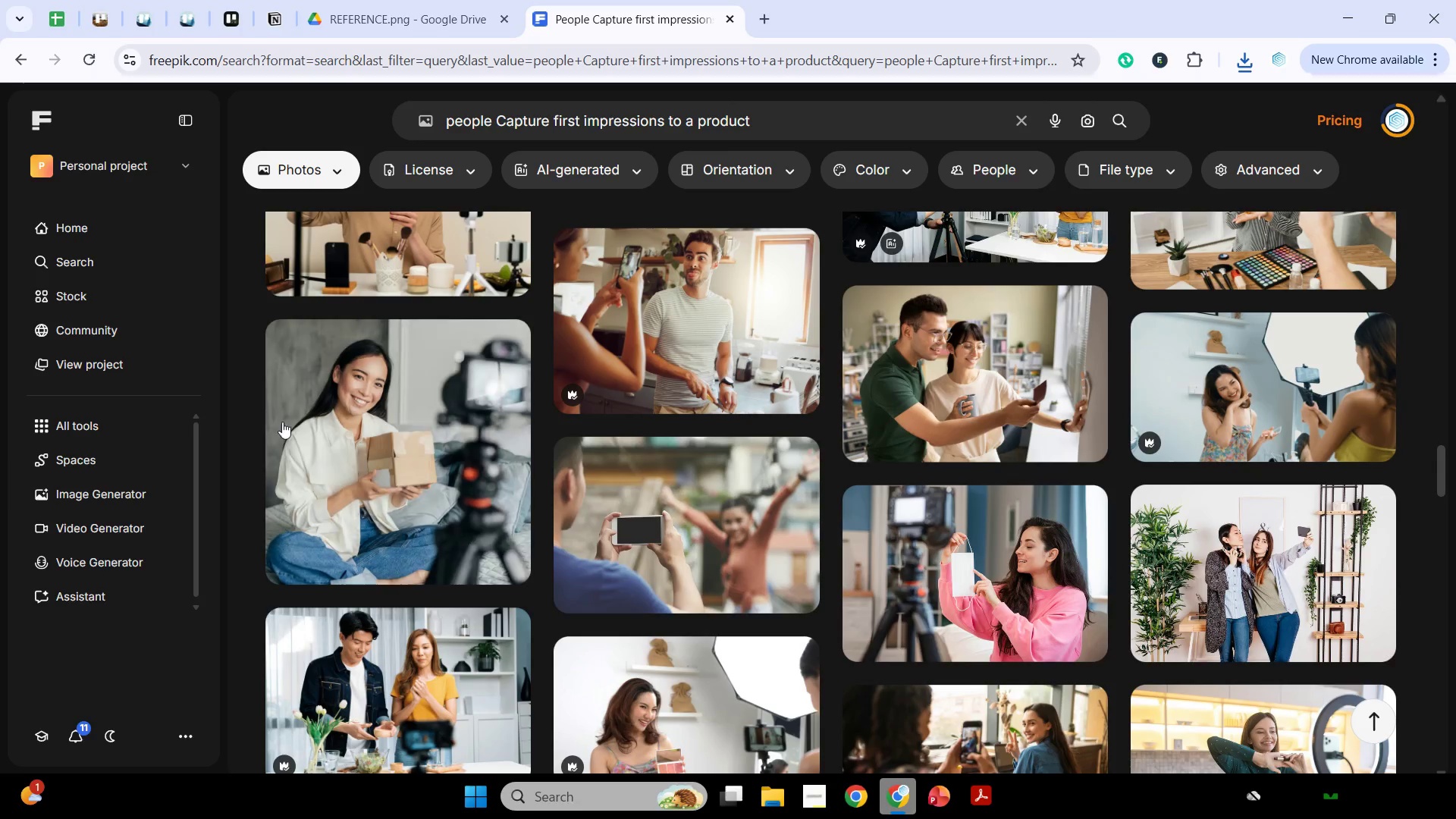 
left_click([360, 425])
 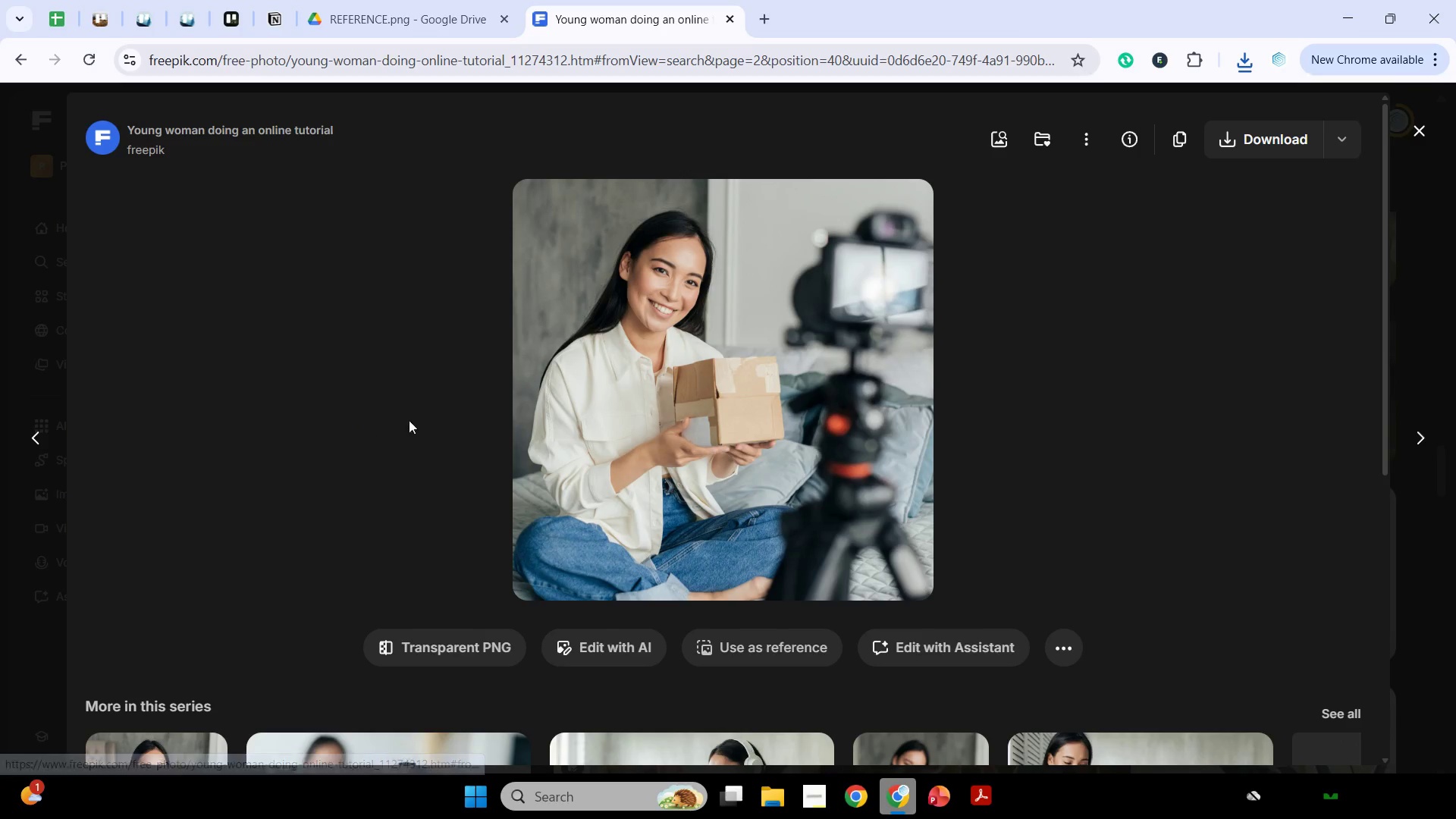 
scroll: coordinate [502, 435], scroll_direction: down, amount: 2.0
 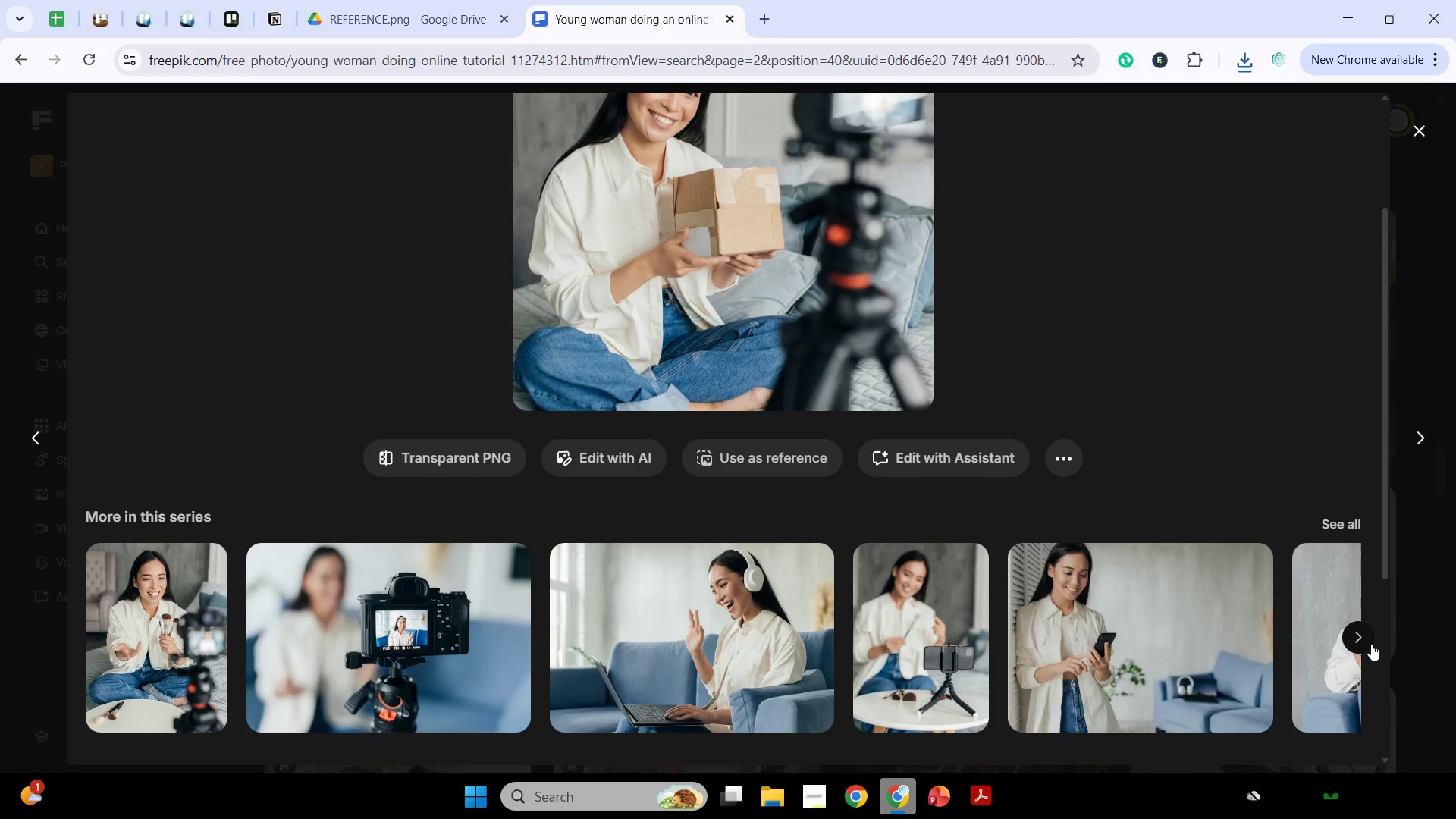 
left_click([1345, 640])
 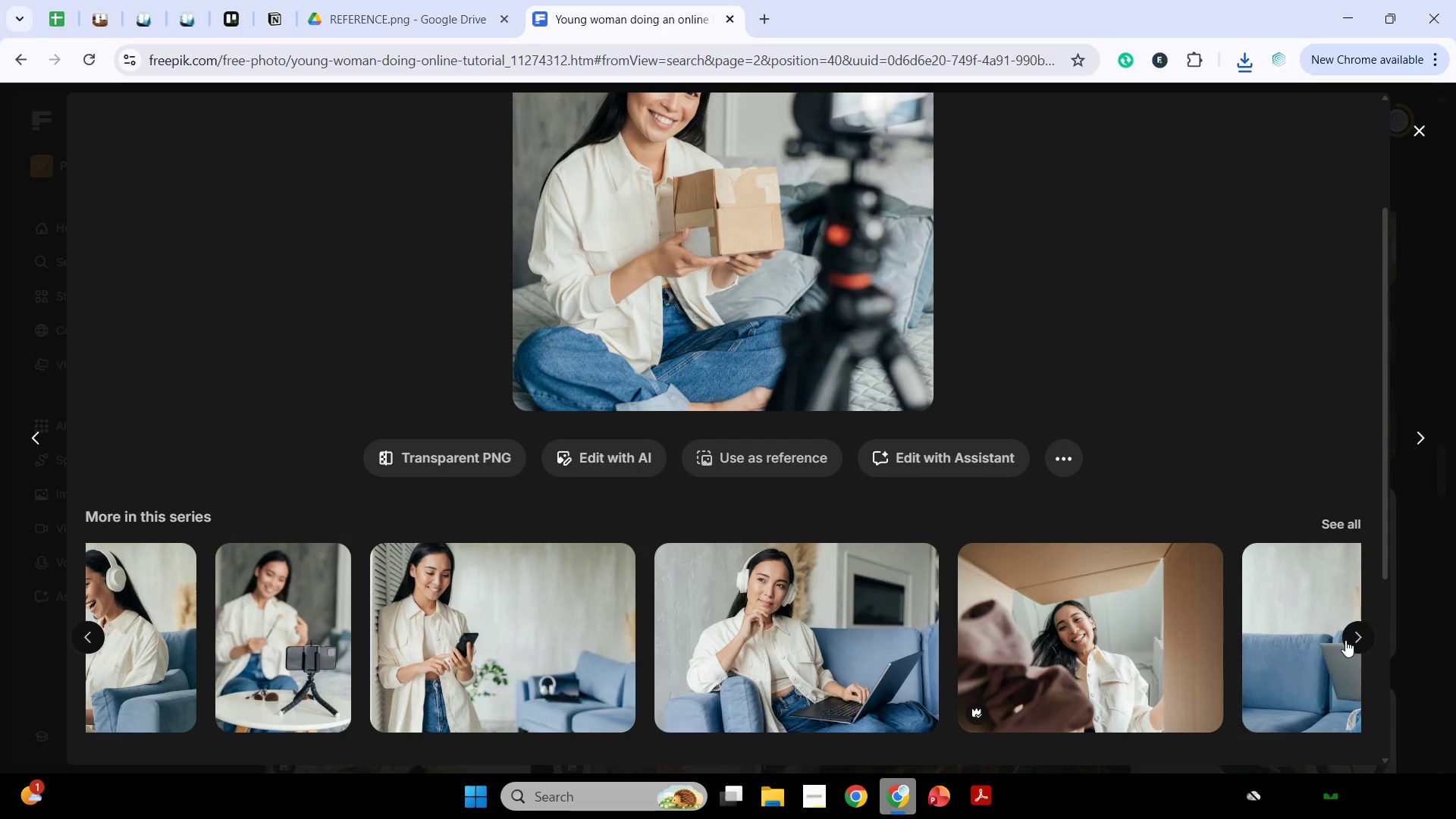 
left_click([1345, 640])
 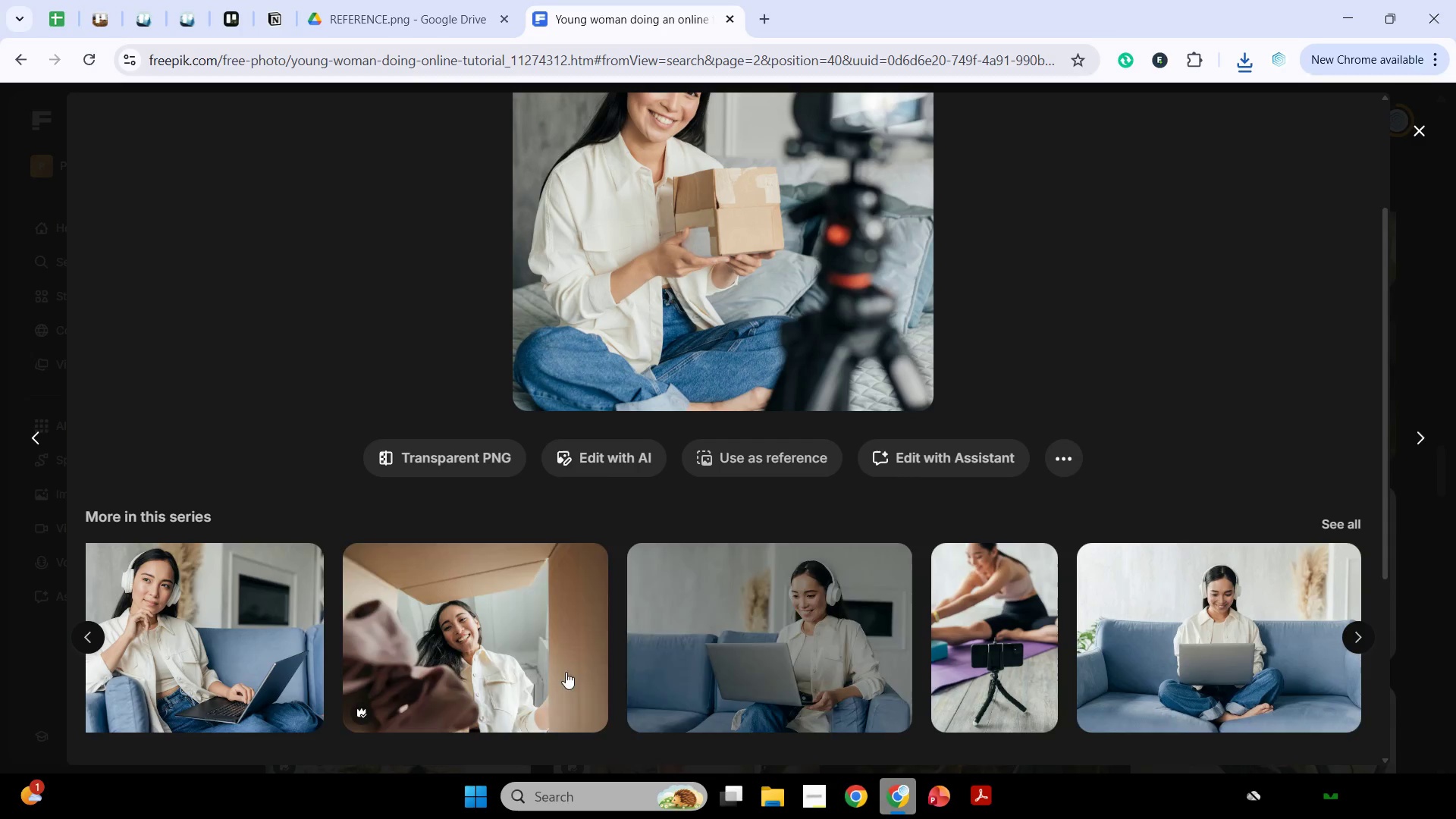 
left_click([210, 653])
 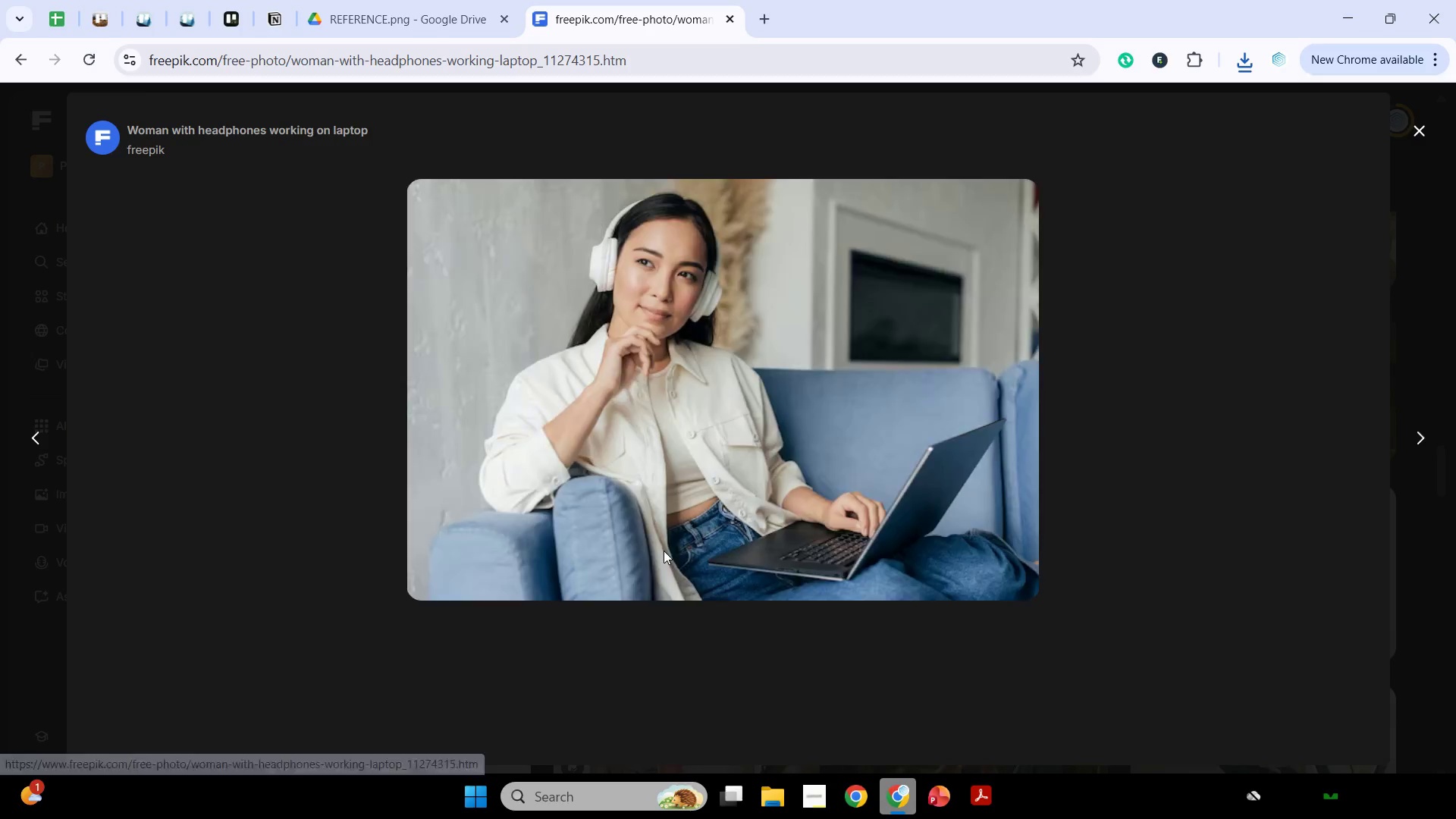 
scroll: coordinate [887, 479], scroll_direction: down, amount: 17.0
 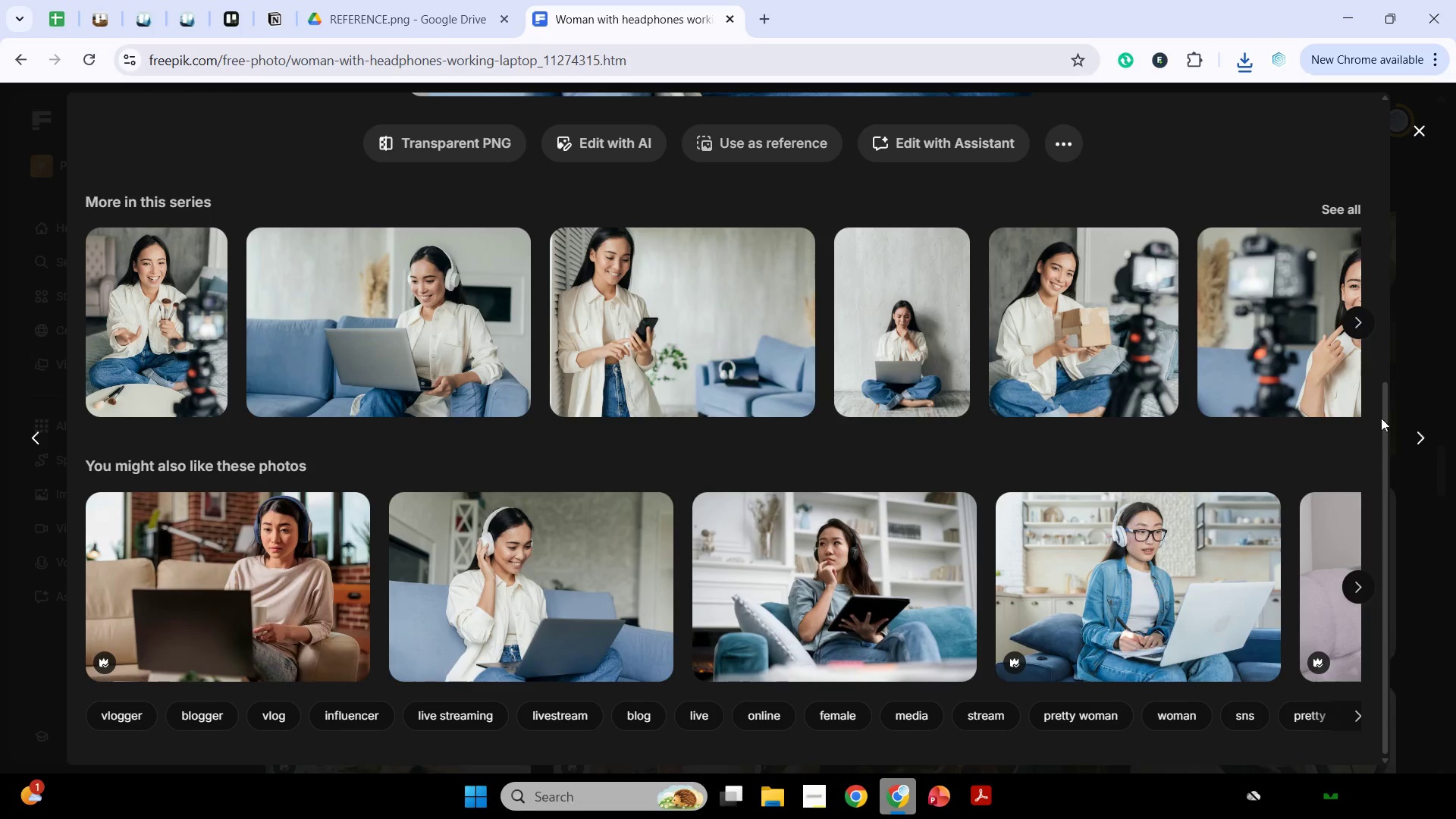 
left_click([1455, 362])
 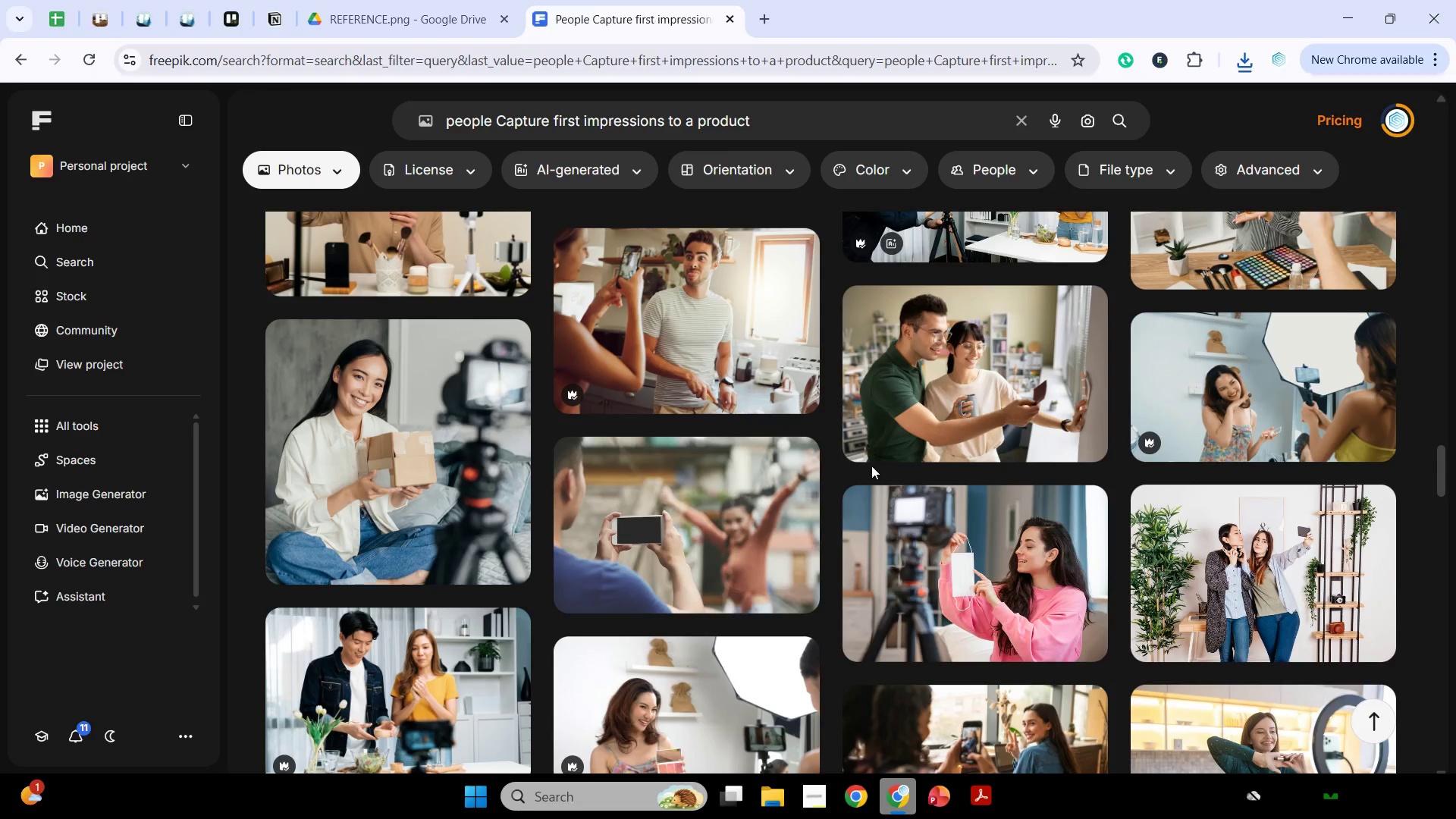 
scroll: coordinate [862, 479], scroll_direction: down, amount: 16.0
 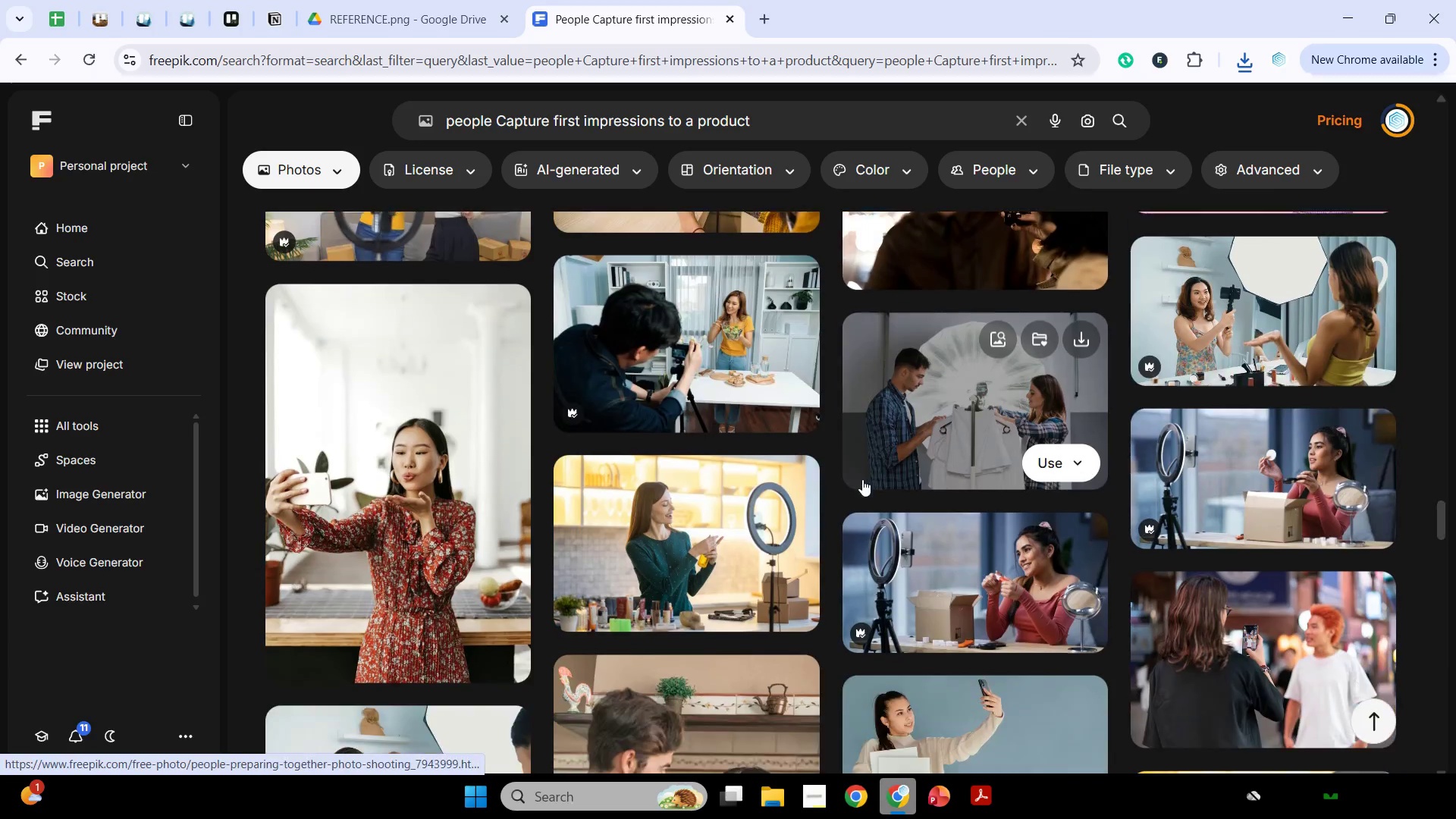 
scroll: coordinate [892, 455], scroll_direction: down, amount: 15.0
 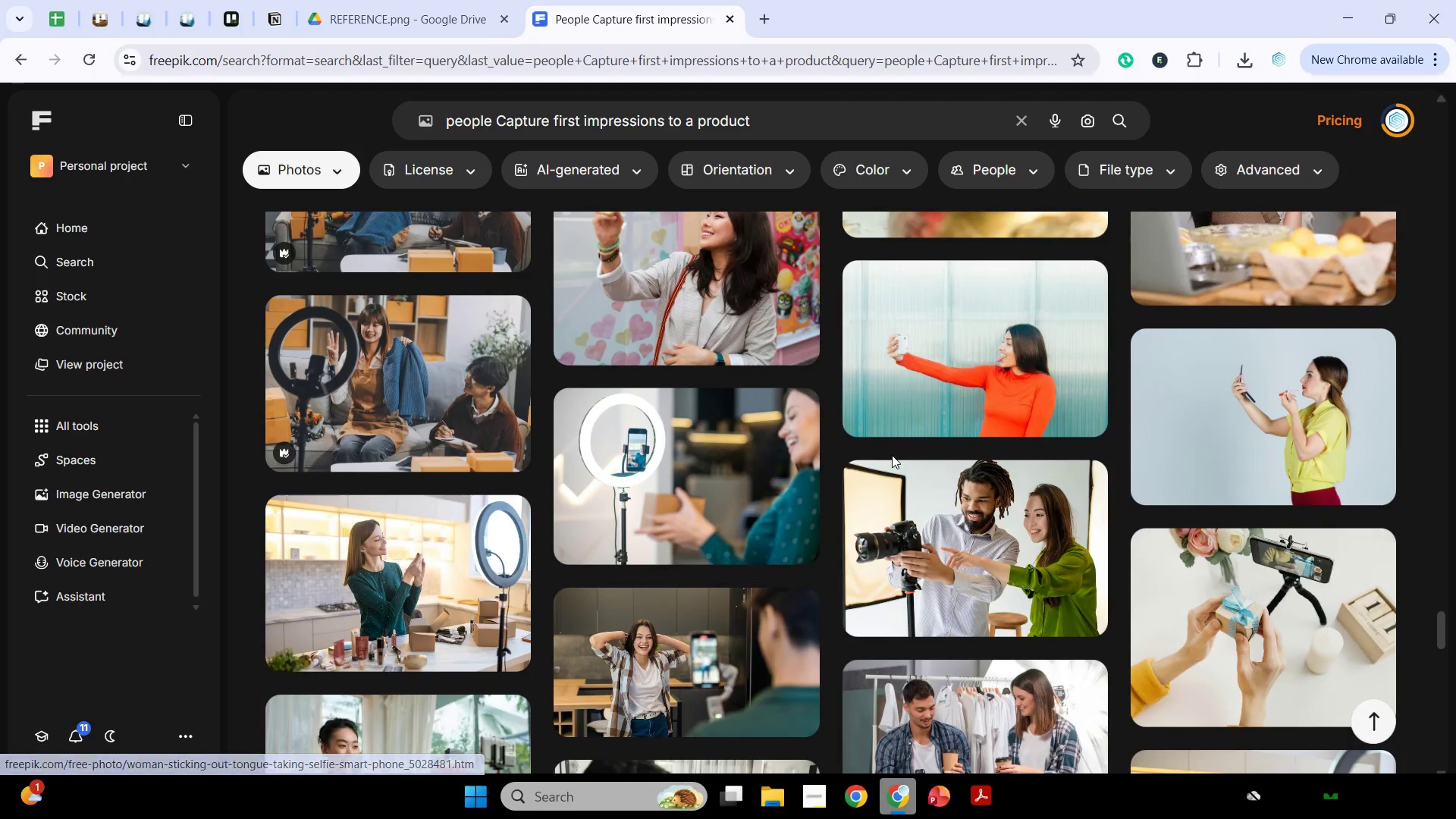 
mouse_move([857, 426])
 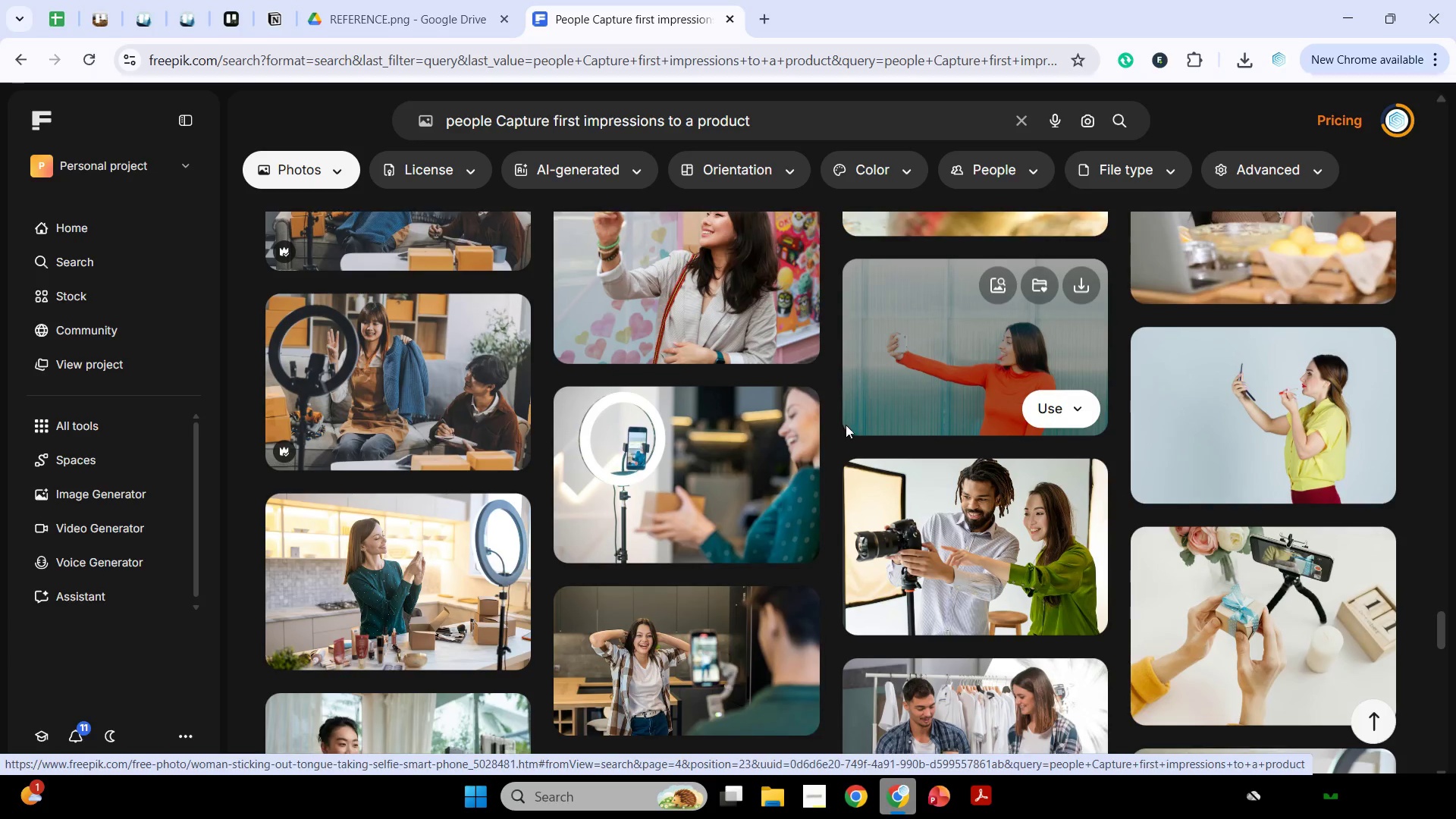 
scroll: coordinate [832, 432], scroll_direction: down, amount: 10.0
 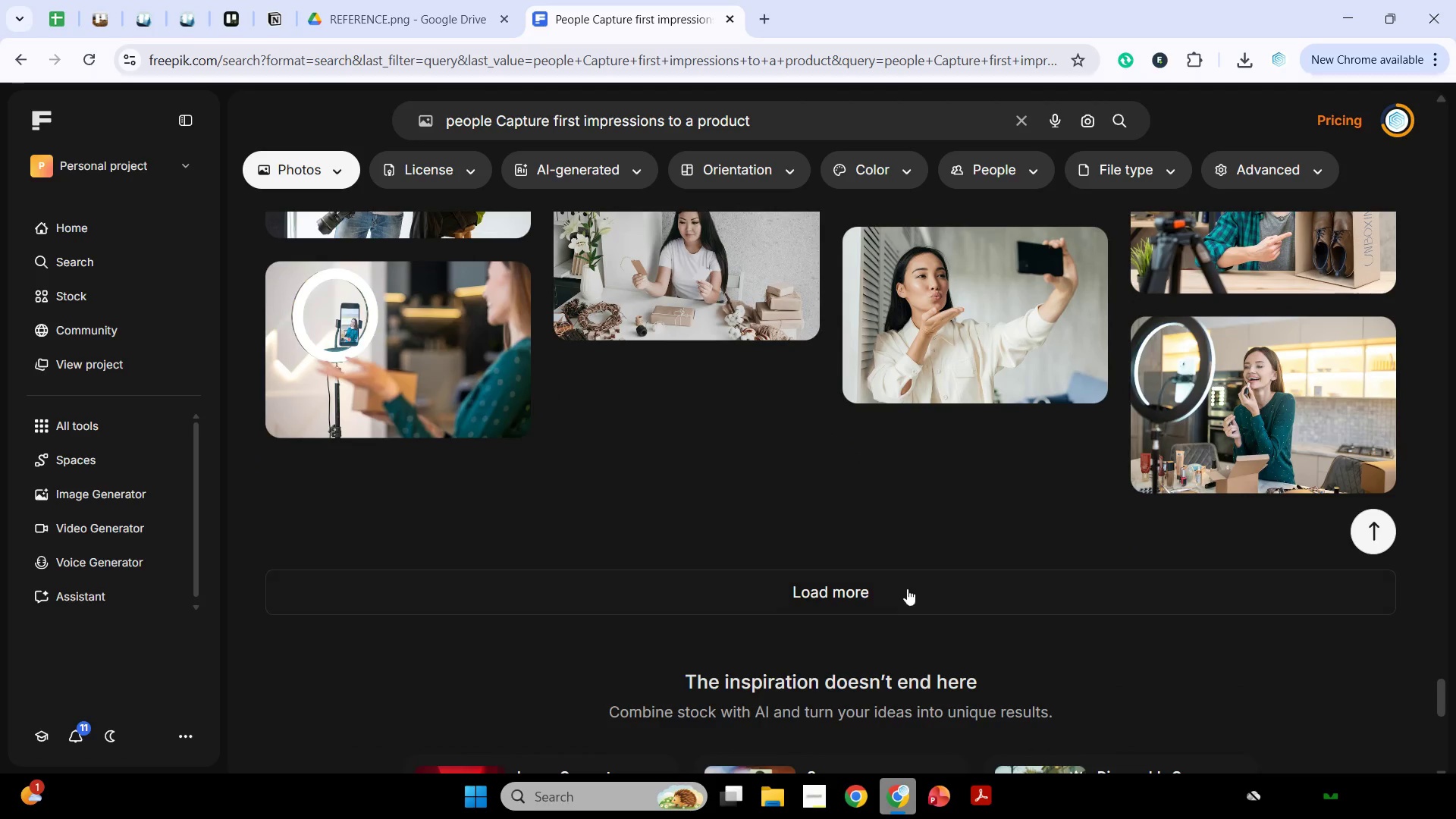 
left_click([907, 592])
 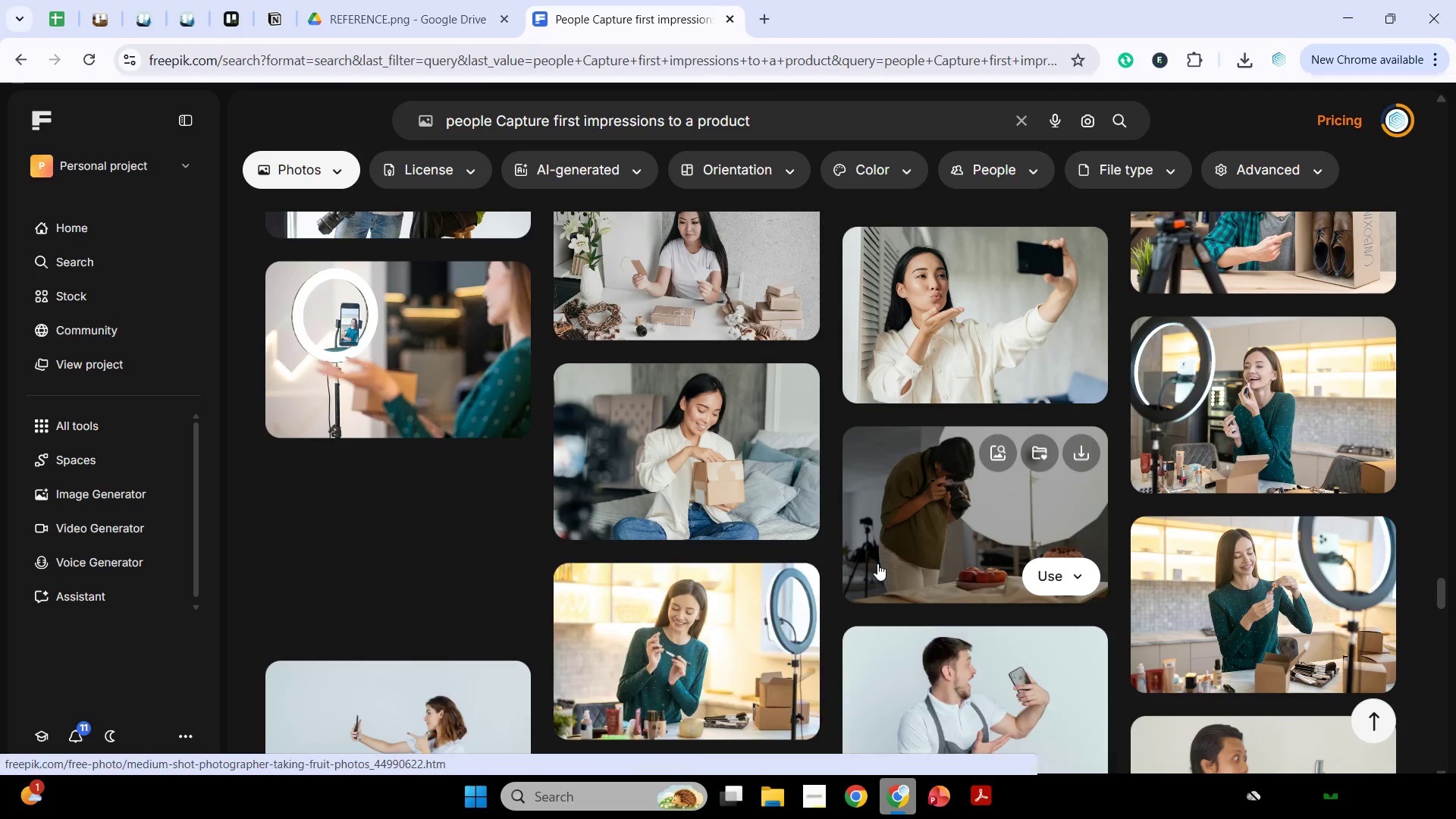 
scroll: coordinate [850, 549], scroll_direction: down, amount: 14.0
 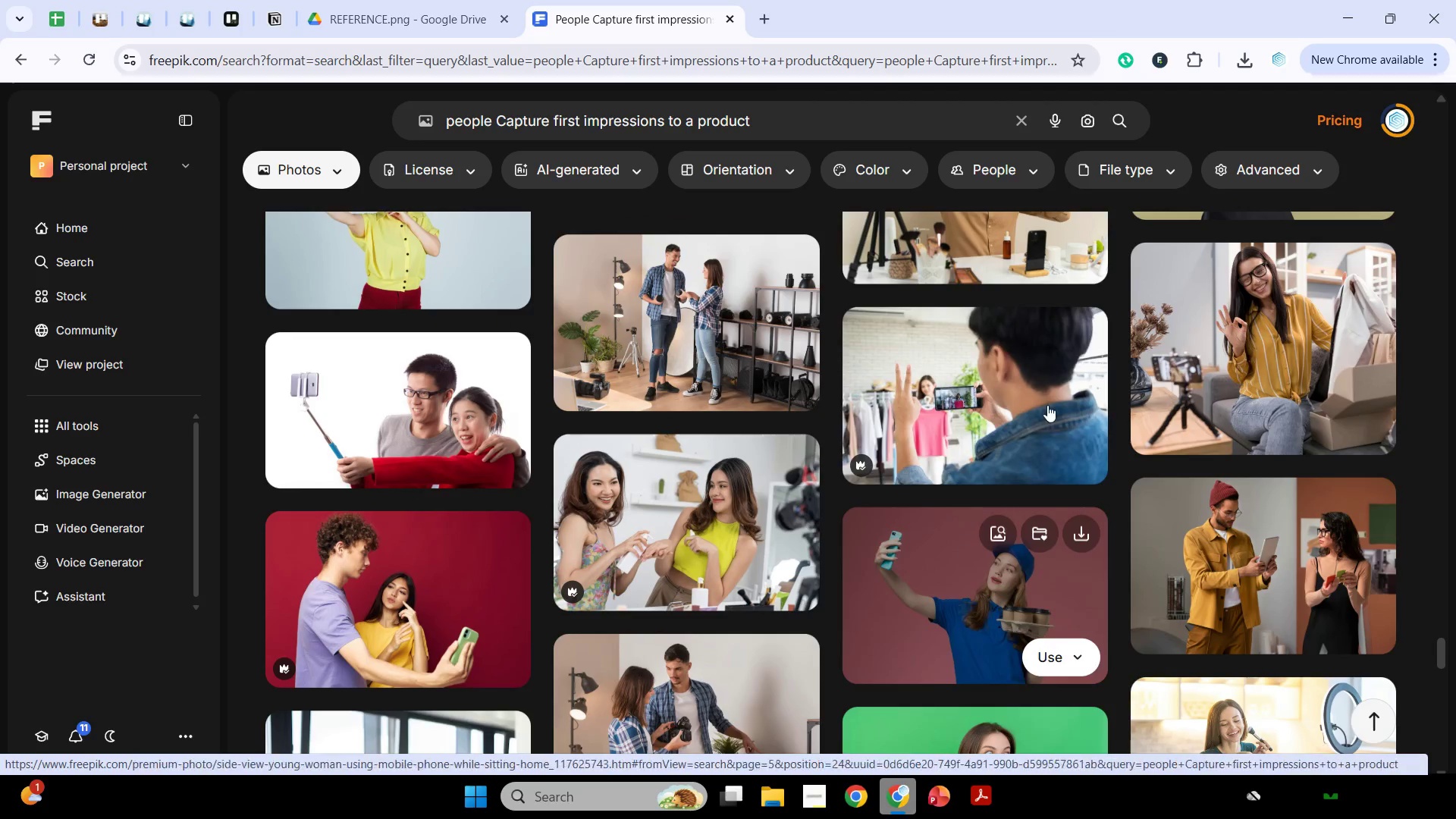 
wait(5.35)
 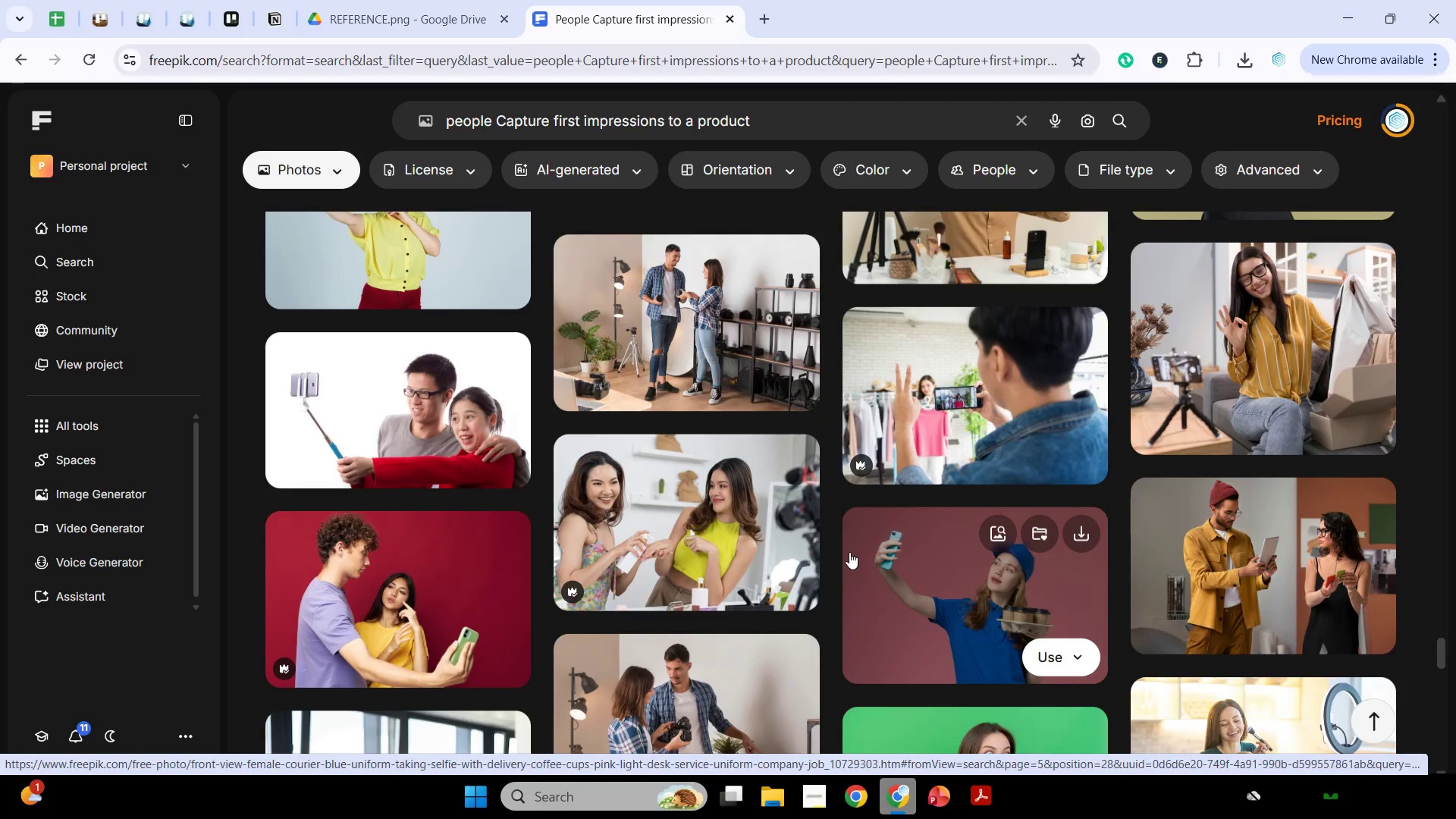 
scroll: coordinate [1012, 454], scroll_direction: down, amount: 11.0
 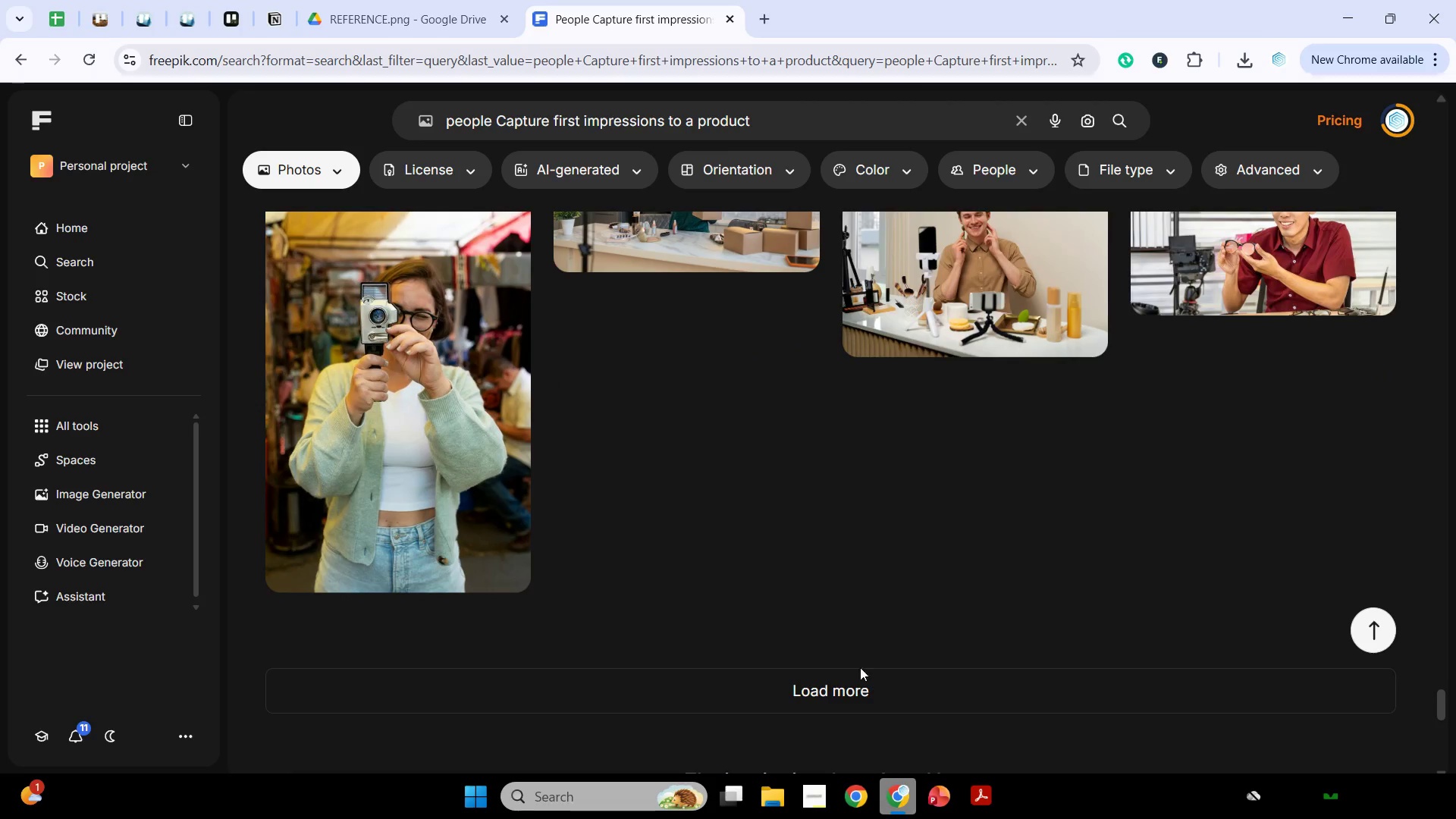 
left_click([864, 697])
 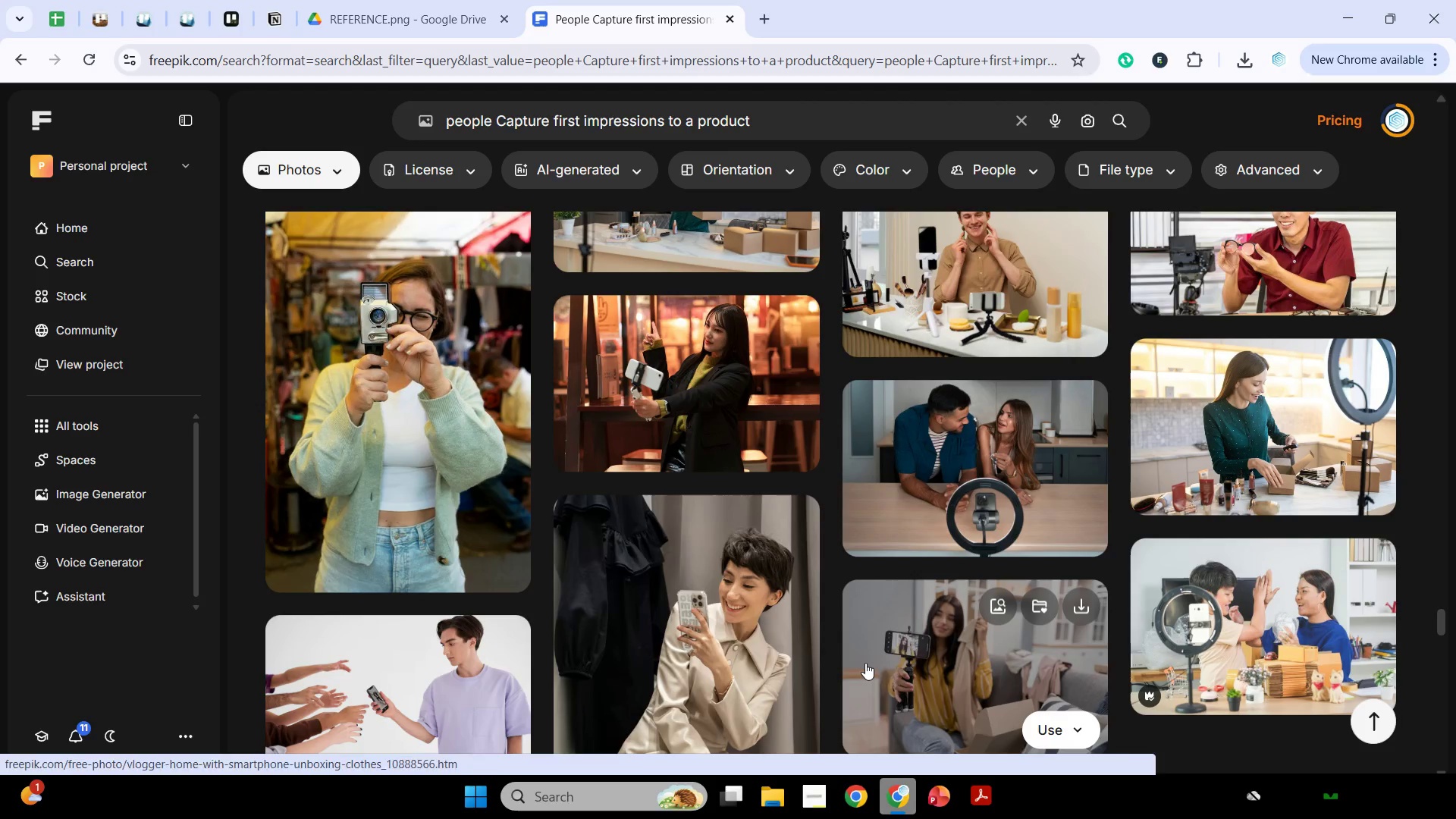 
scroll: coordinate [865, 662], scroll_direction: down, amount: 12.0
 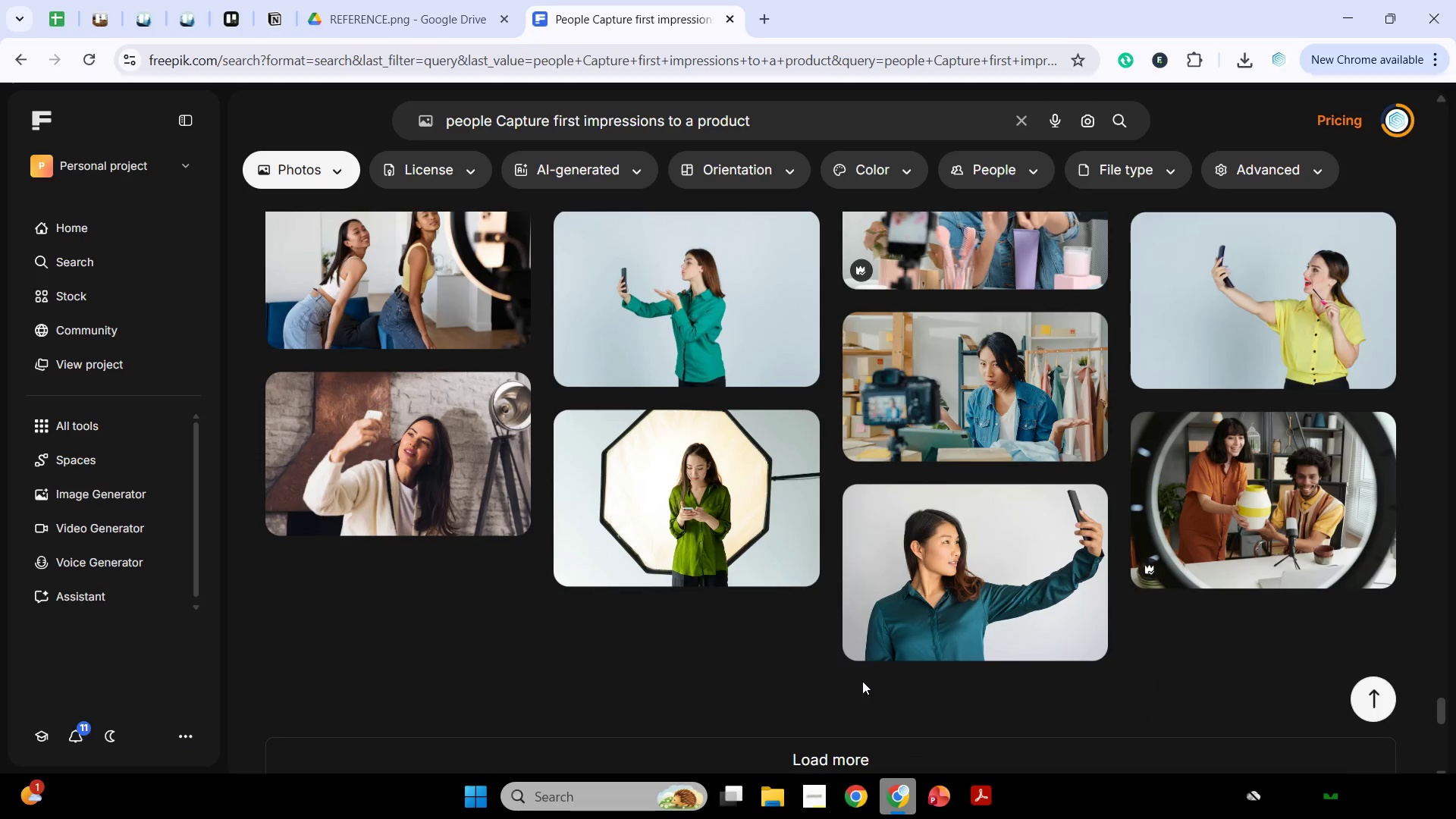 
left_click([864, 749])
 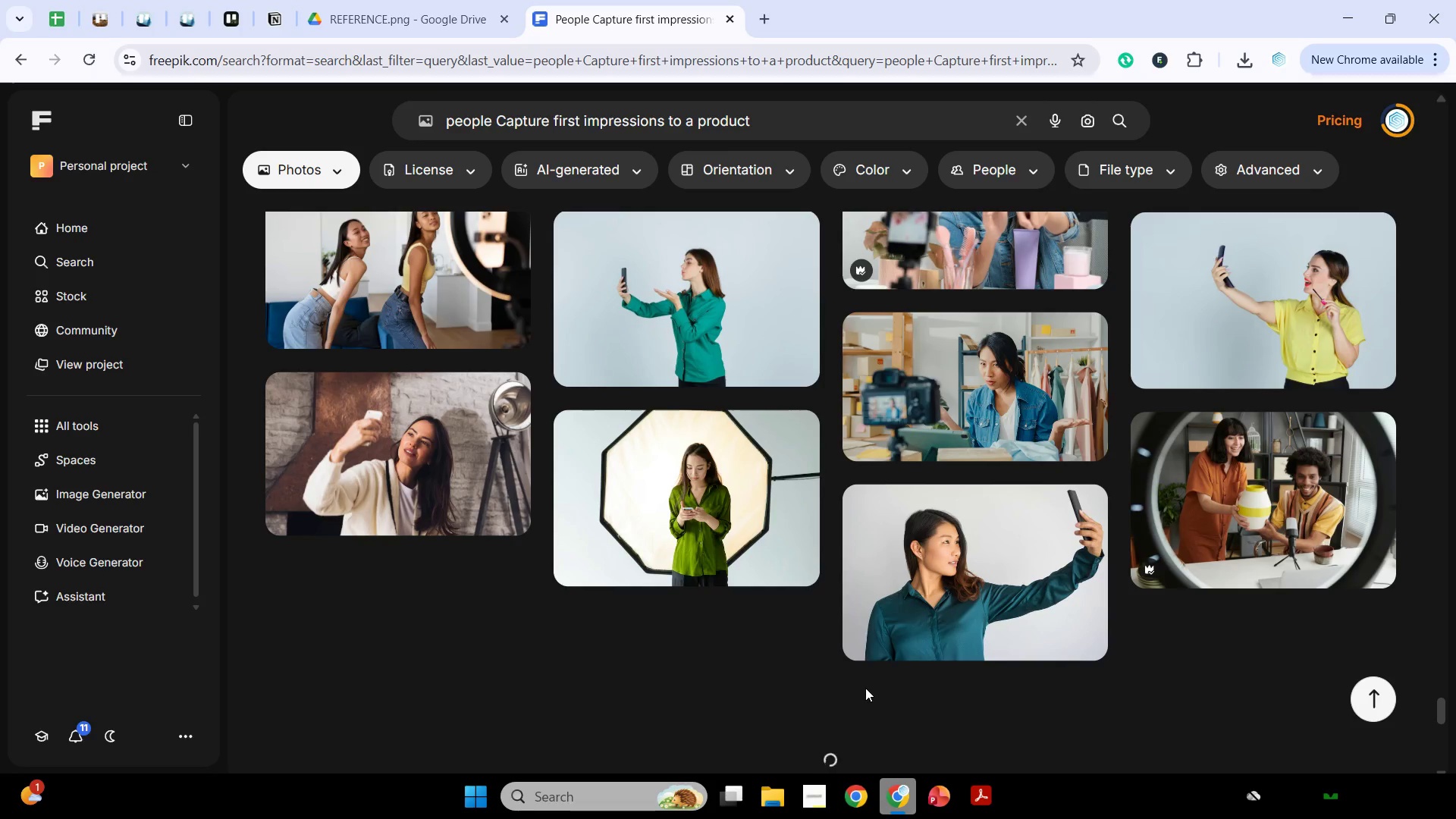 
scroll: coordinate [347, 454], scroll_direction: down, amount: 6.0
 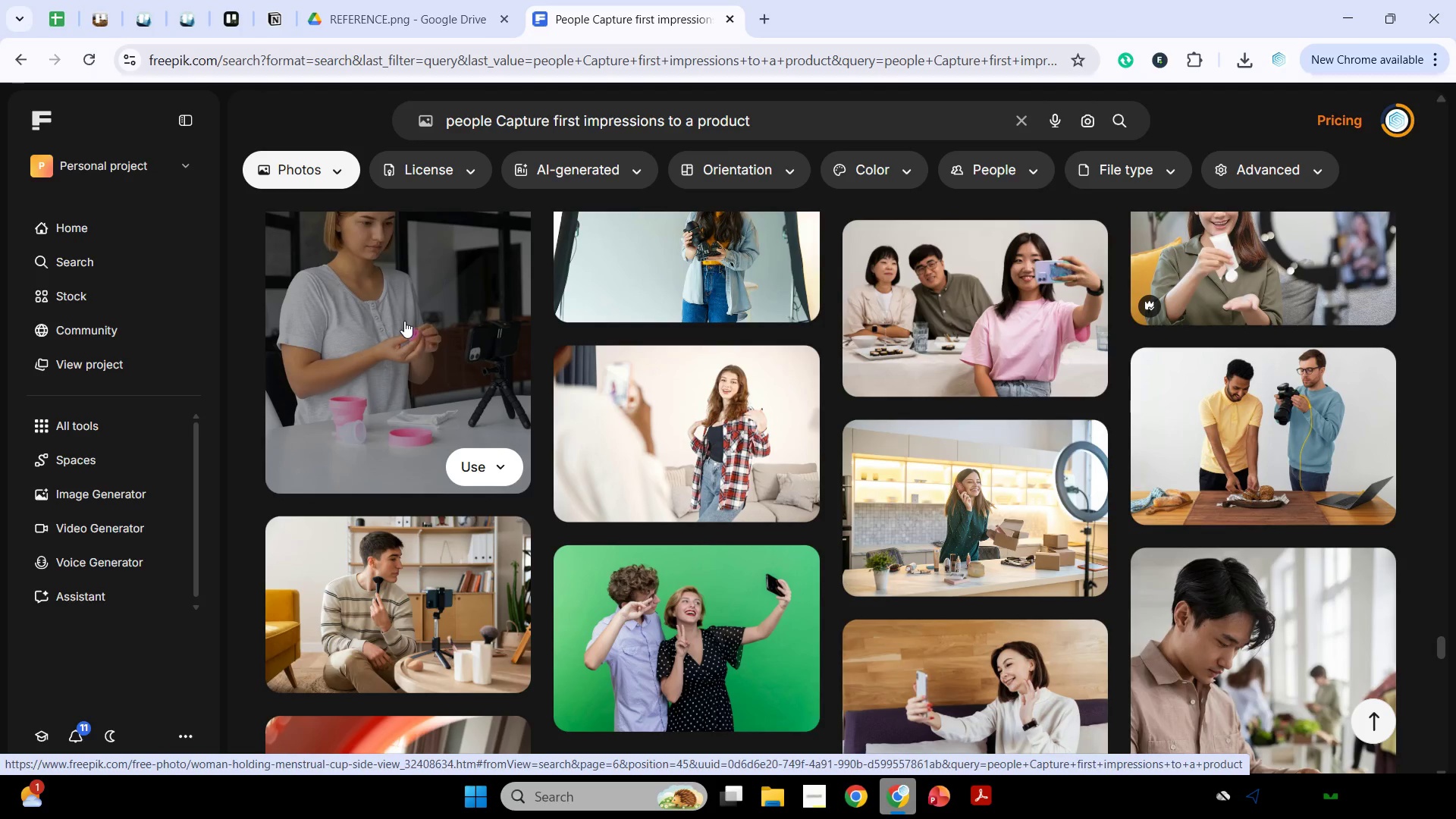 
left_click([404, 321])
 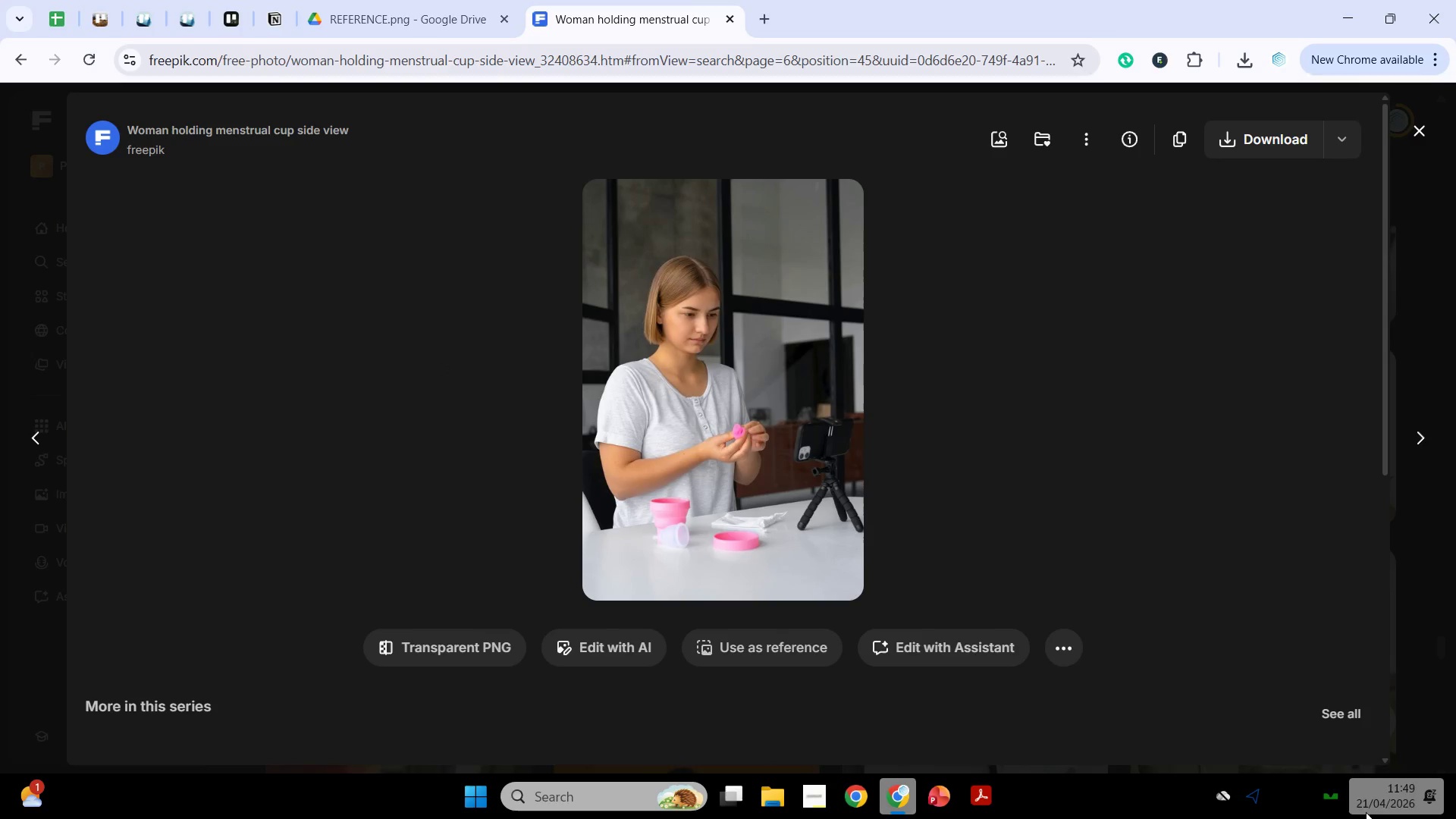 
scroll: coordinate [1056, 554], scroll_direction: down, amount: 4.0
 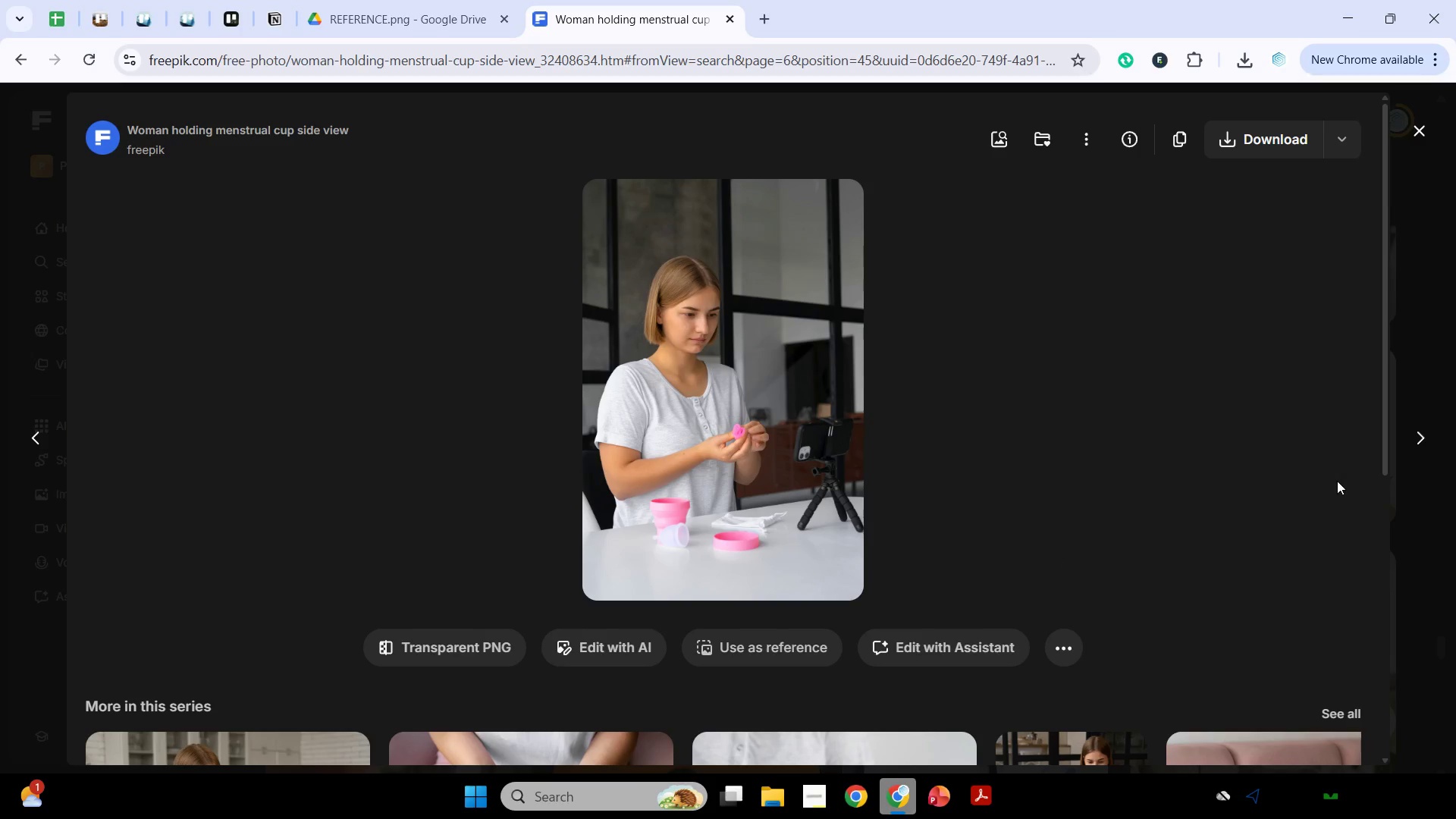 
left_click([1413, 564])
 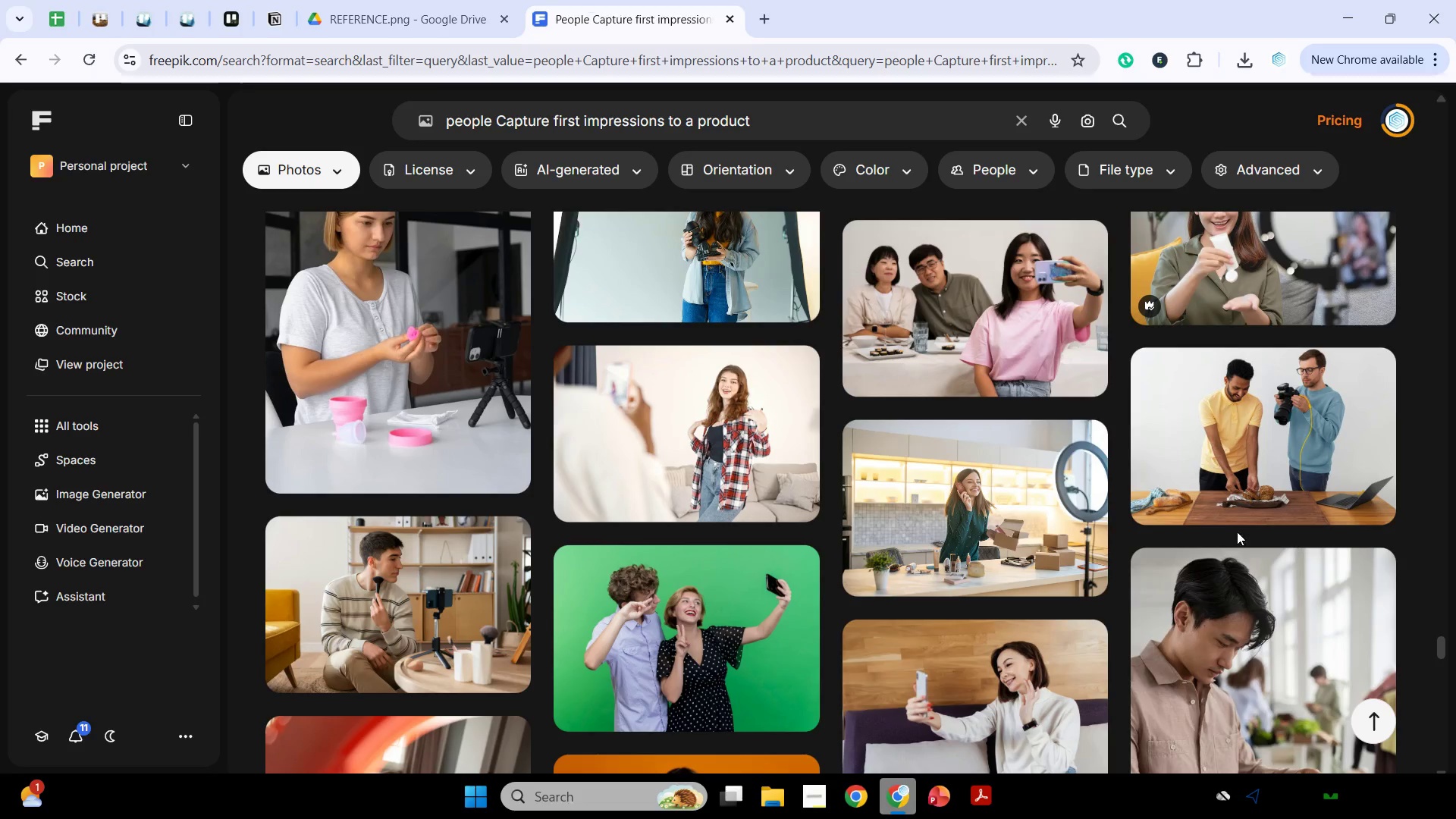 
scroll: coordinate [1222, 545], scroll_direction: down, amount: 5.0
 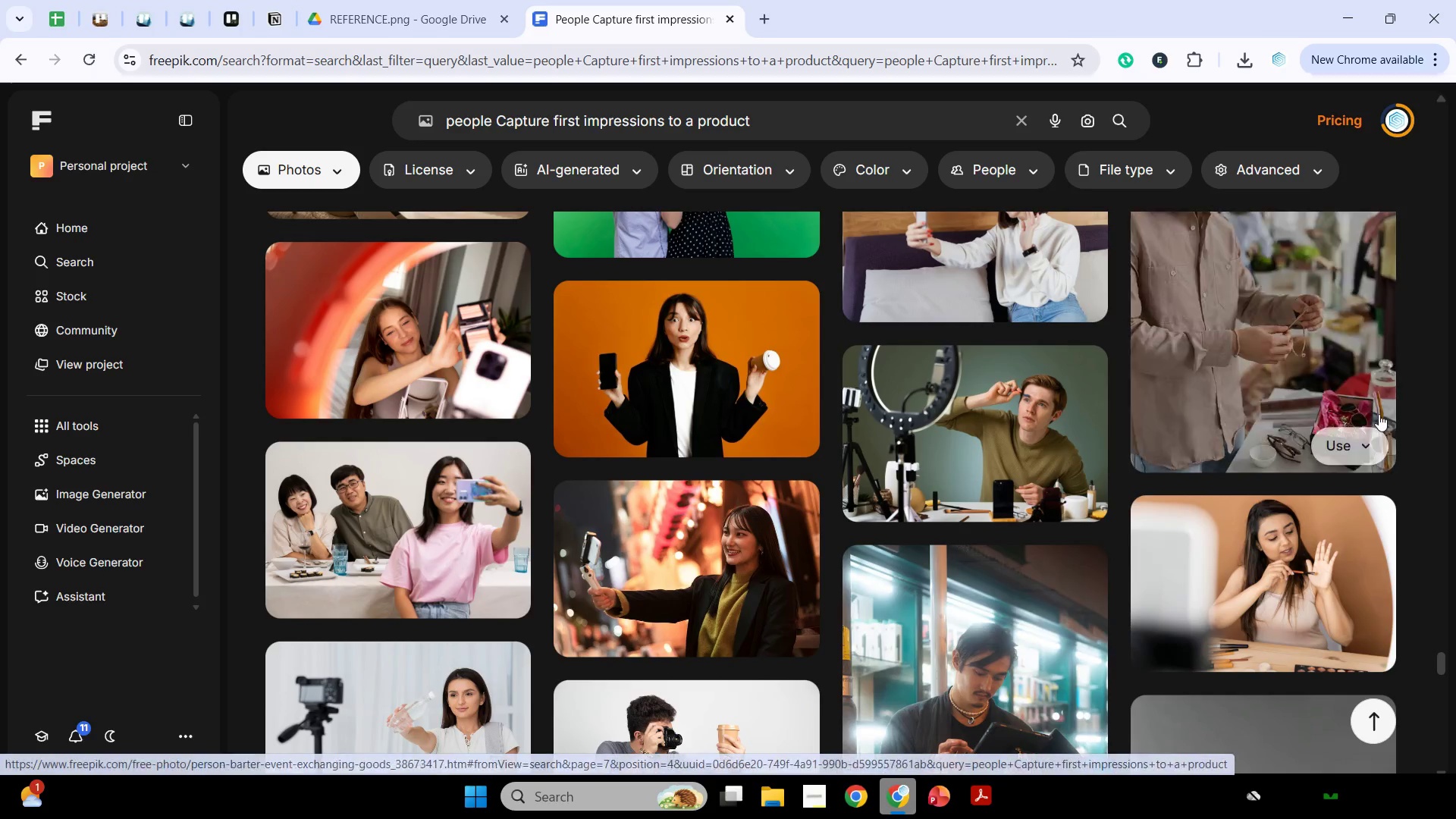 
scroll: coordinate [1319, 416], scroll_direction: up, amount: 2.0
 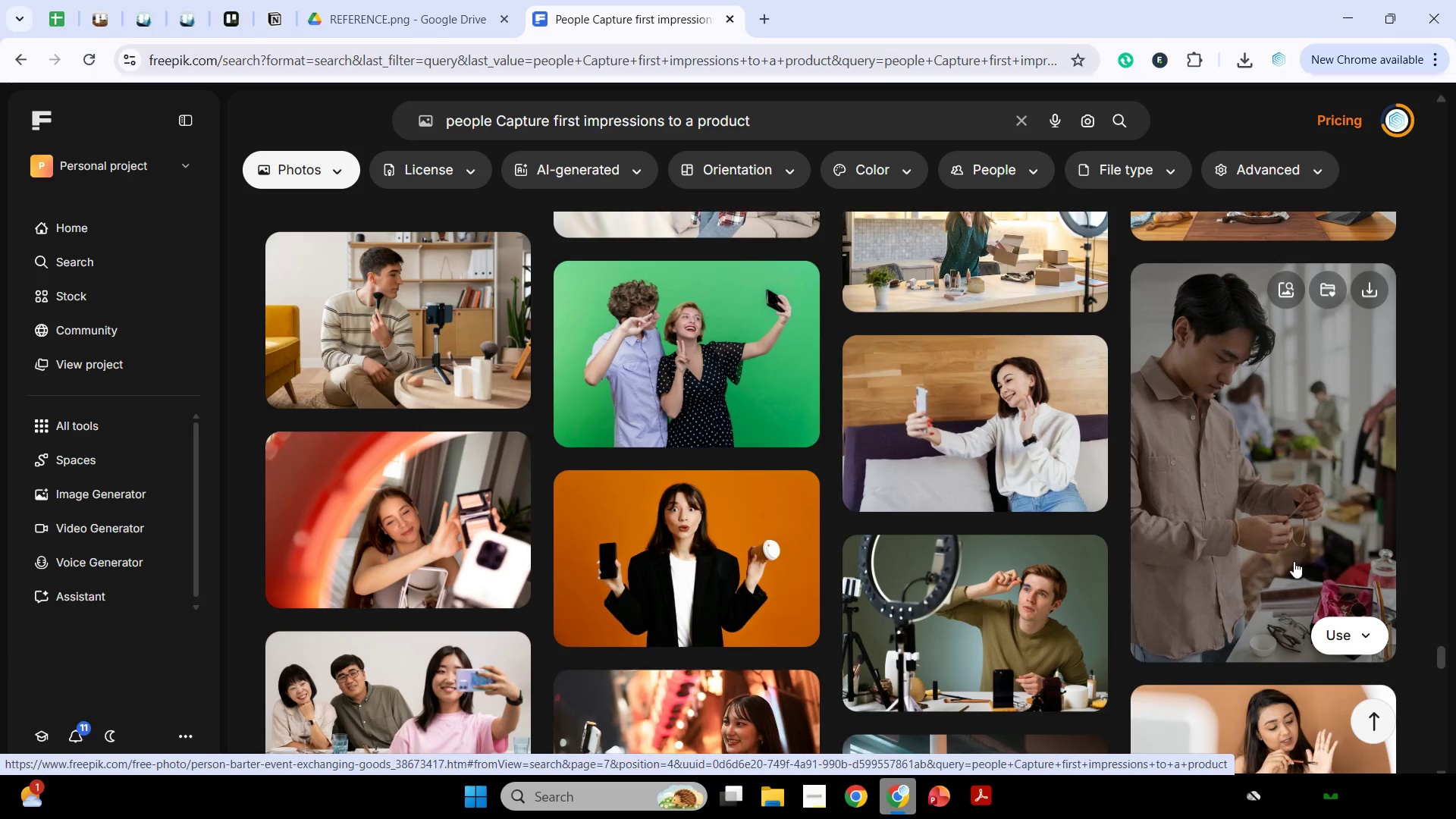 
scroll: coordinate [1263, 554], scroll_direction: down, amount: 6.0
 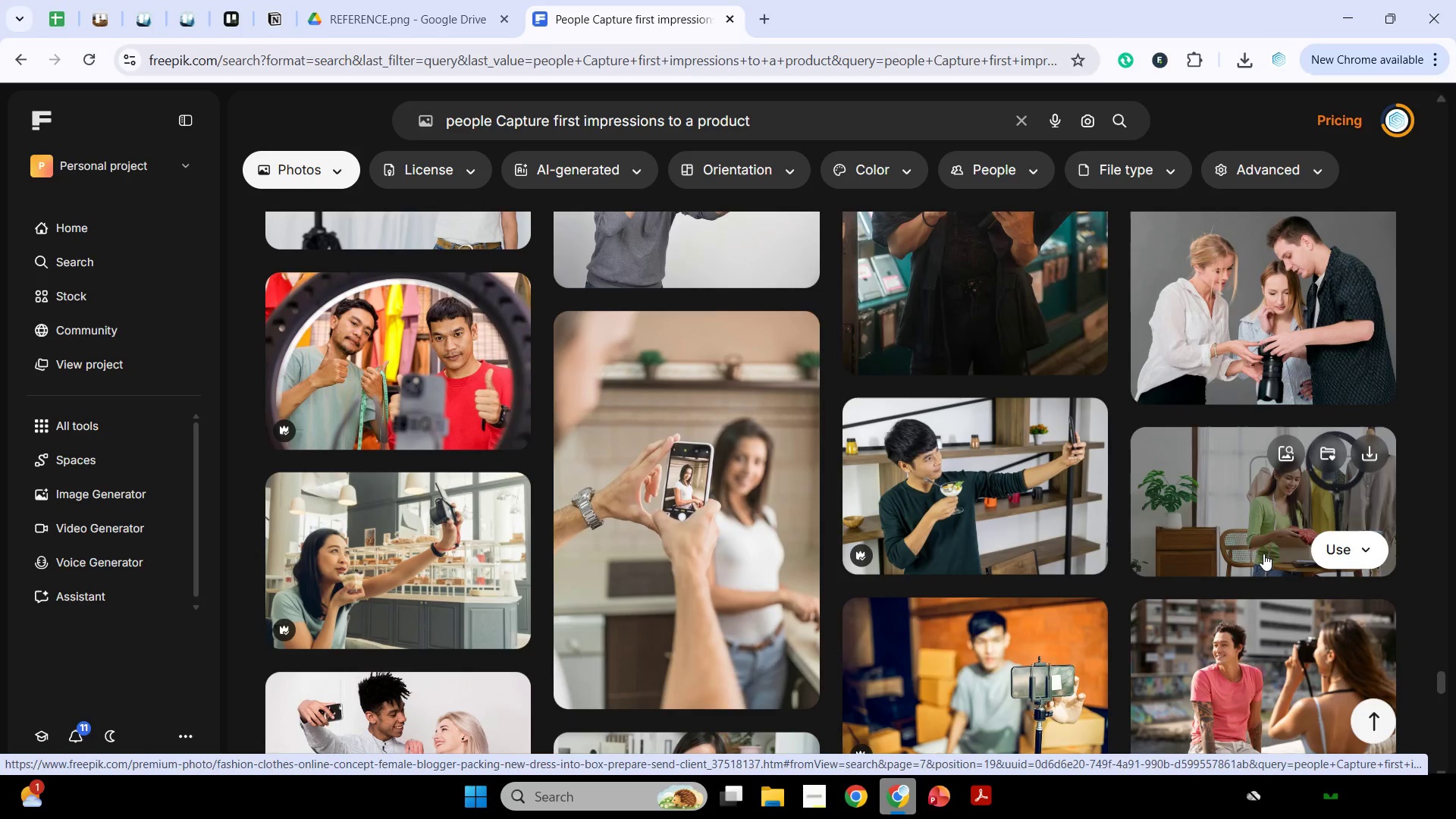 
scroll: coordinate [1252, 556], scroll_direction: down, amount: 1.0
 